 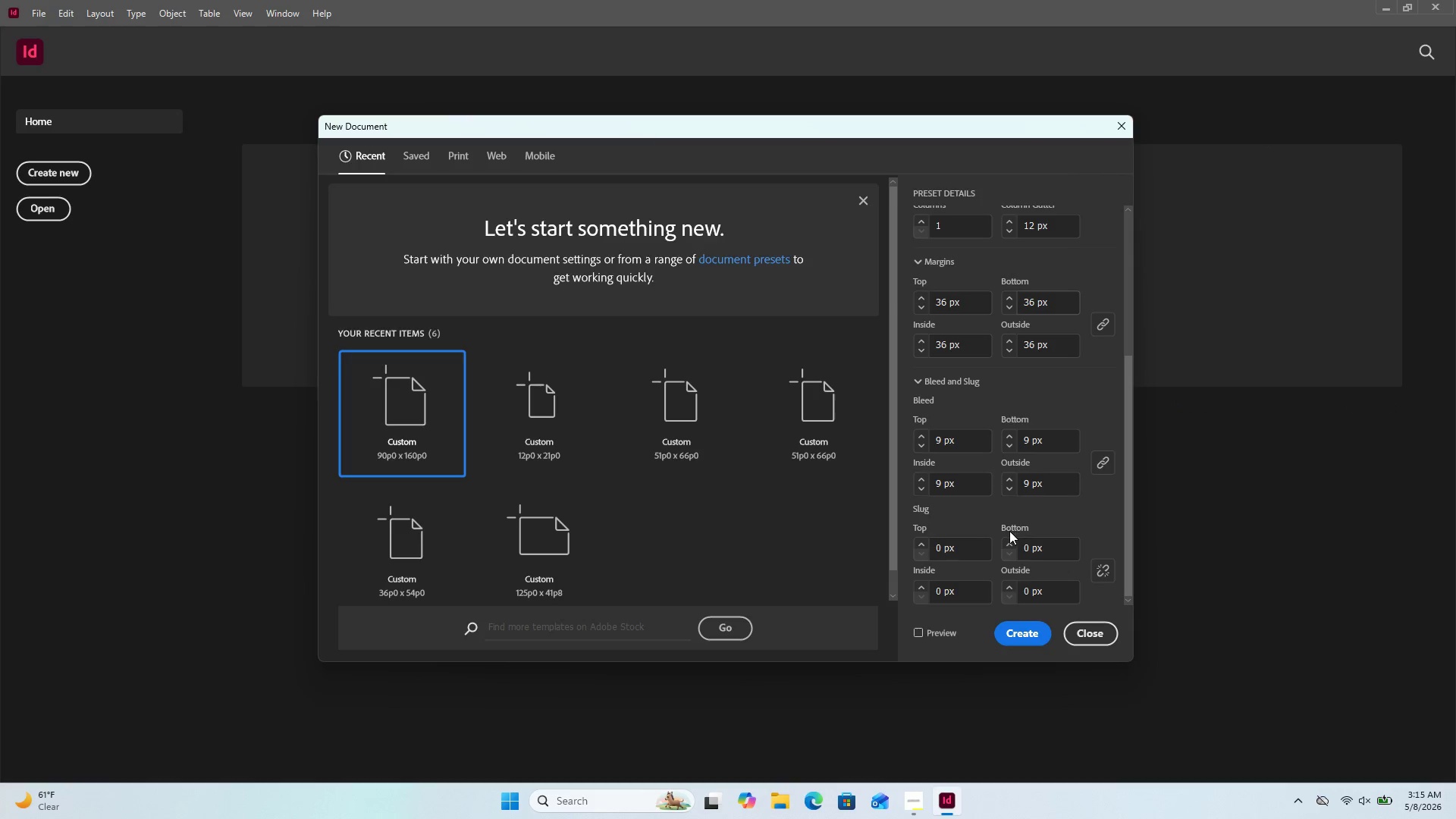 
scroll: coordinate [1009, 531], scroll_direction: down, amount: 1.0
 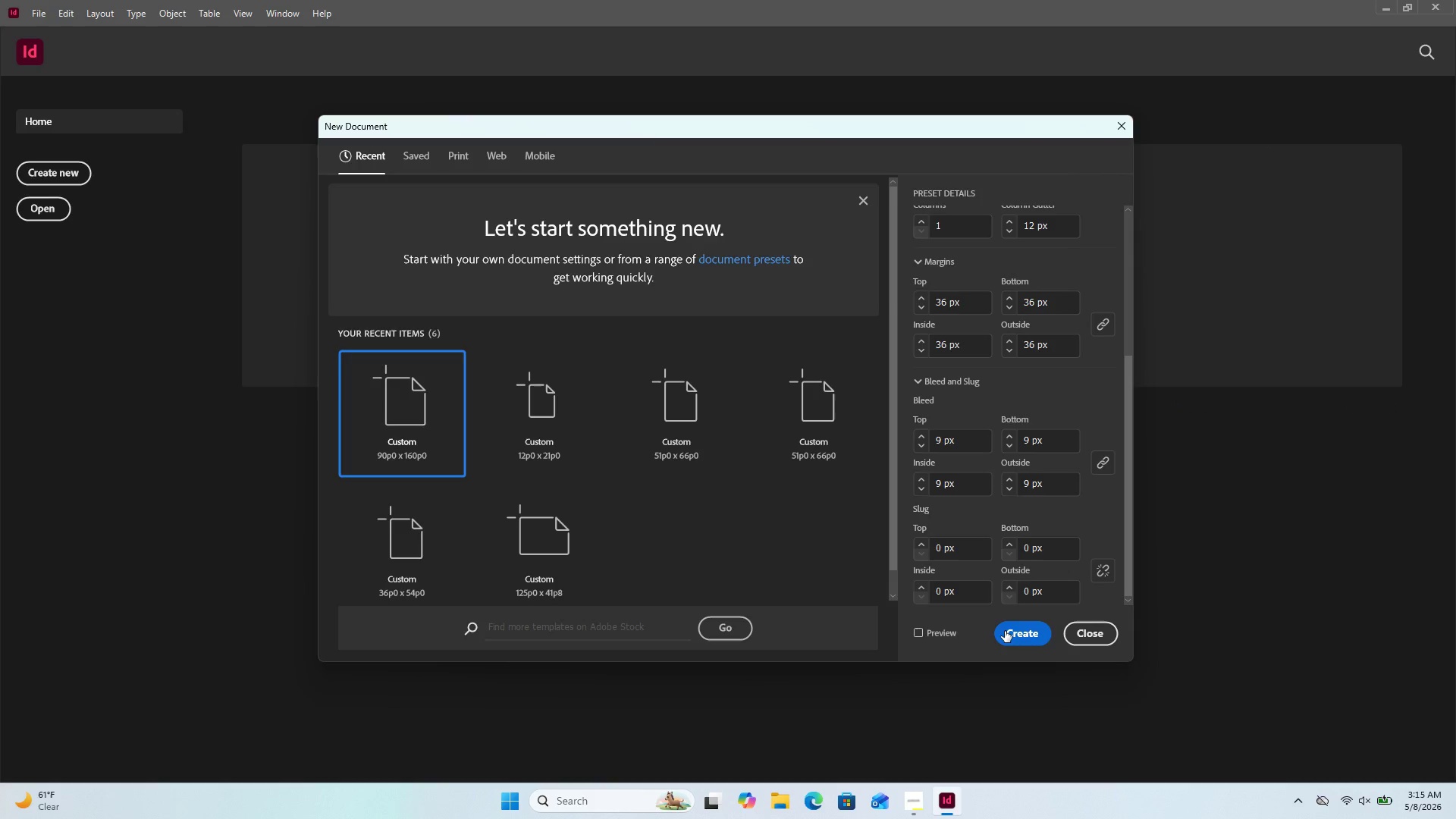 
left_click([1005, 631])
 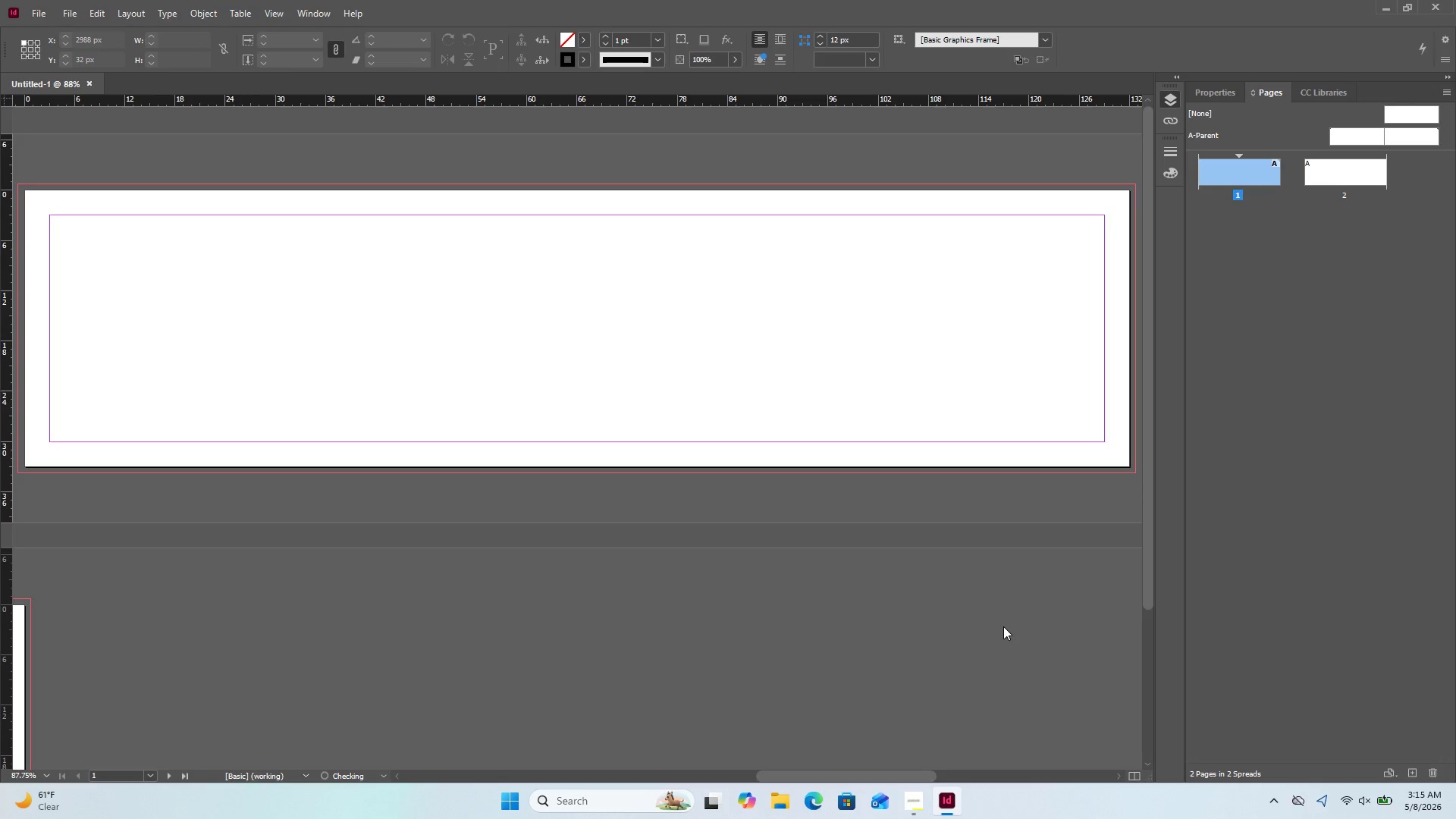 
wait(7.06)
 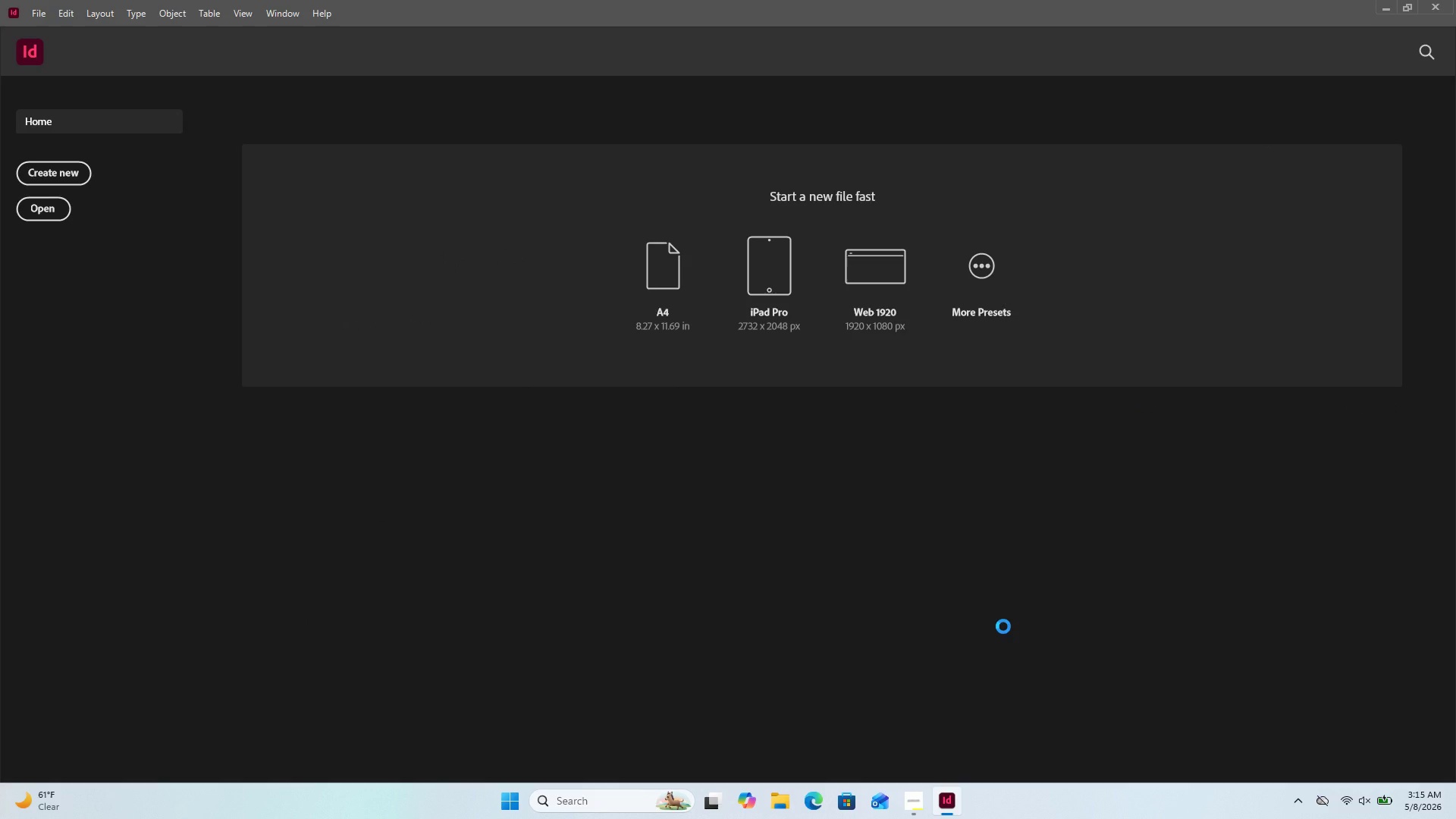 
left_click([955, 585])
 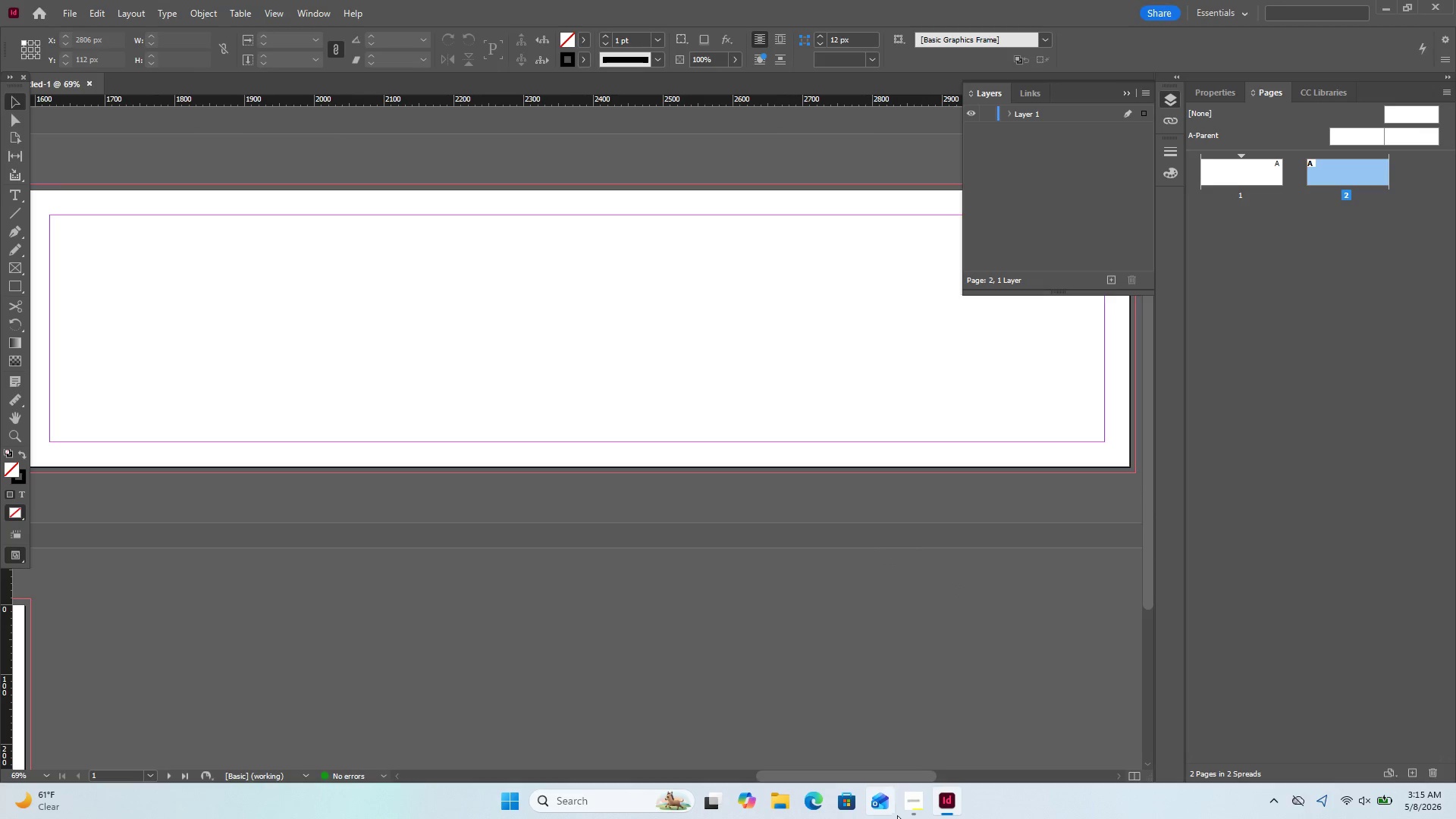 
left_click([900, 805])
 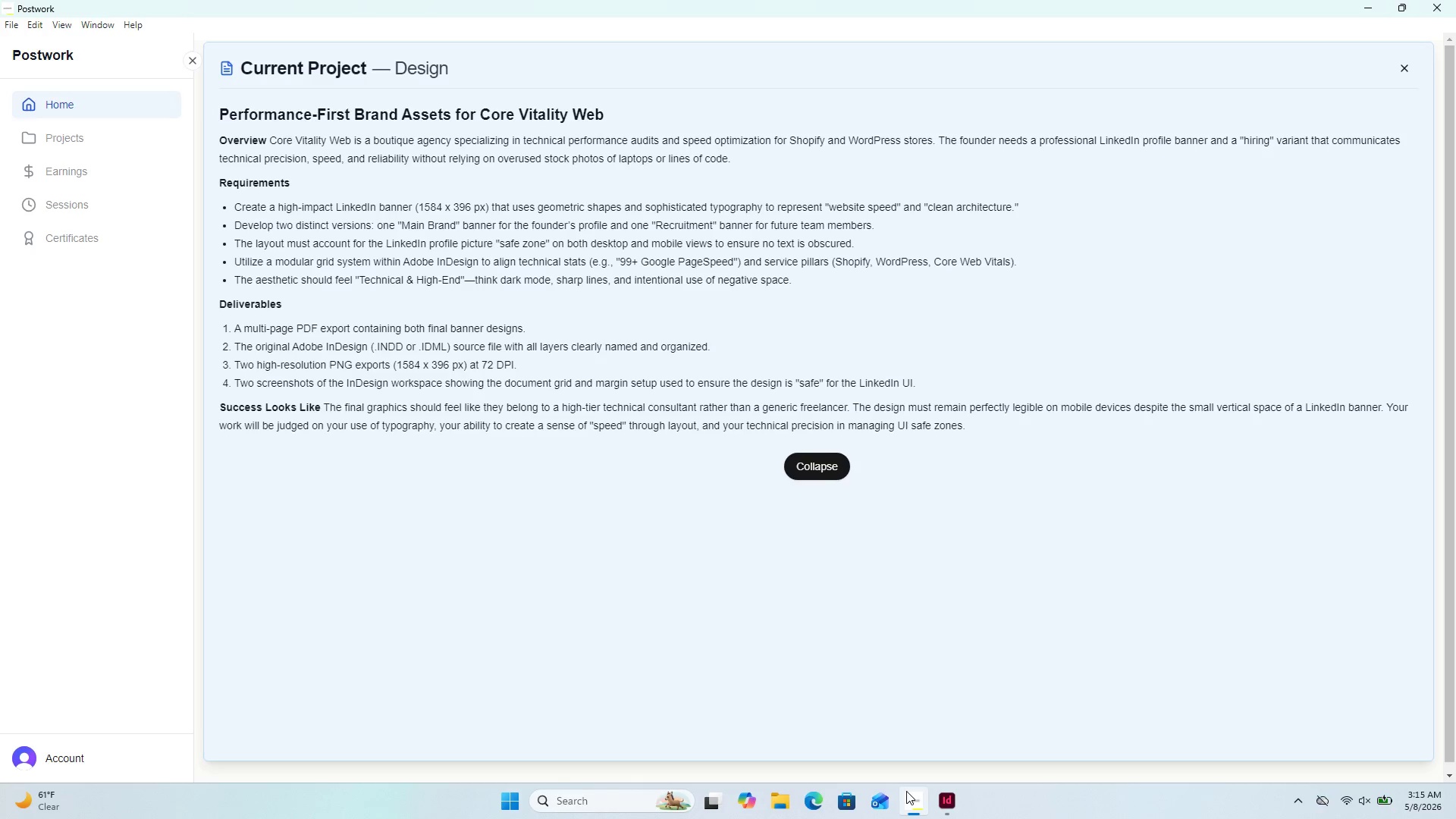 
wait(25.7)
 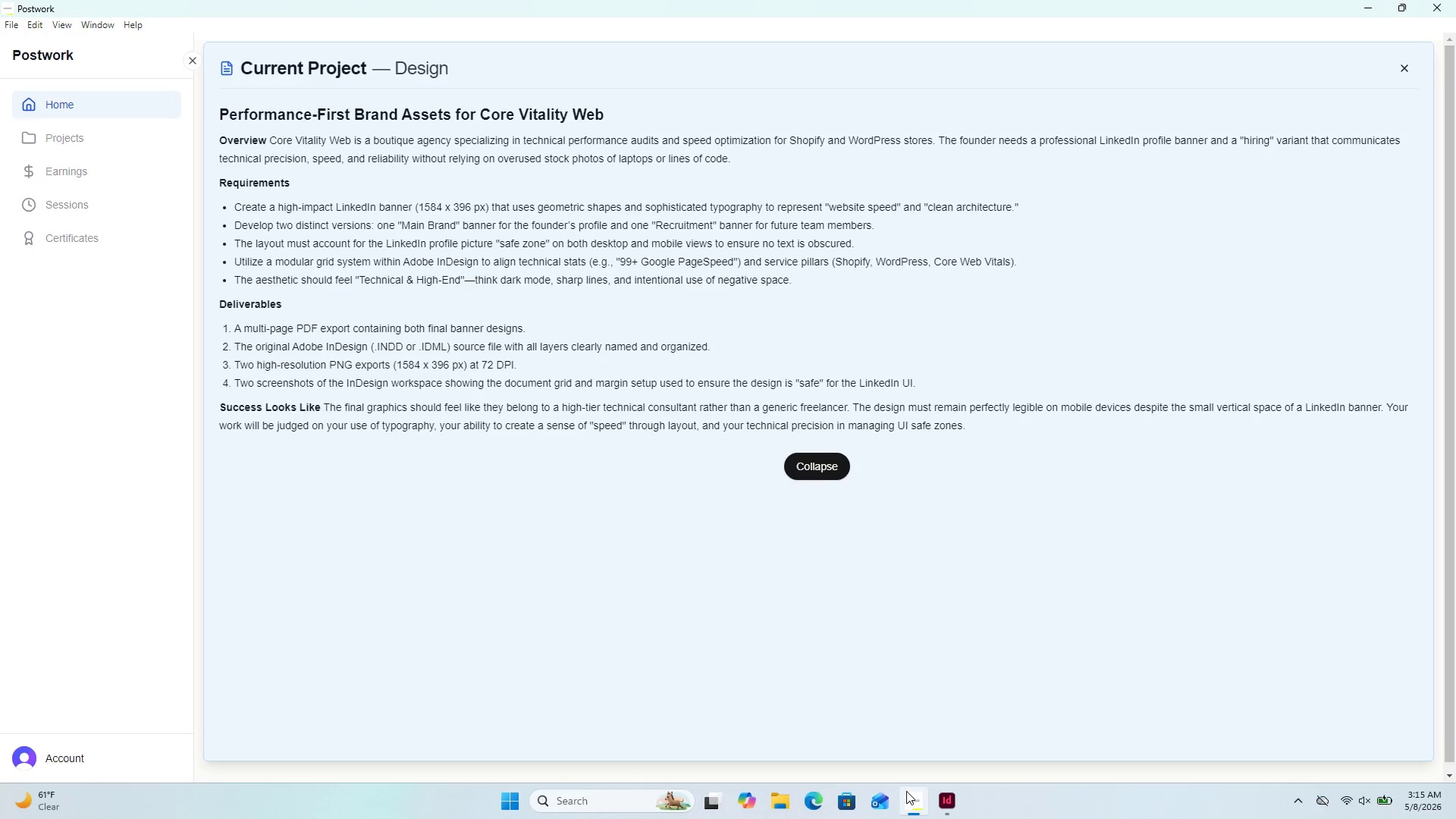 
left_click([948, 799])
 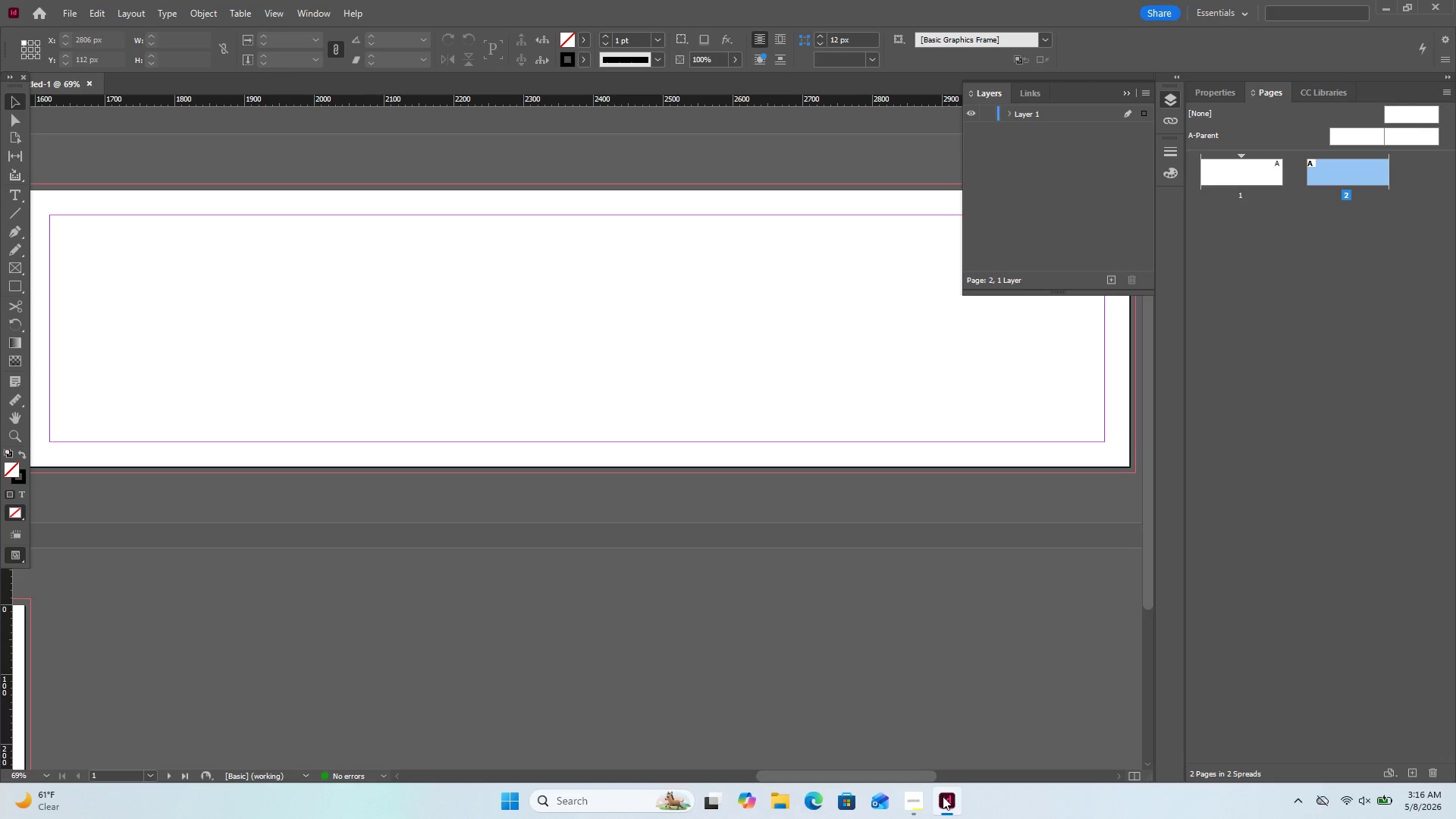 
wait(10.53)
 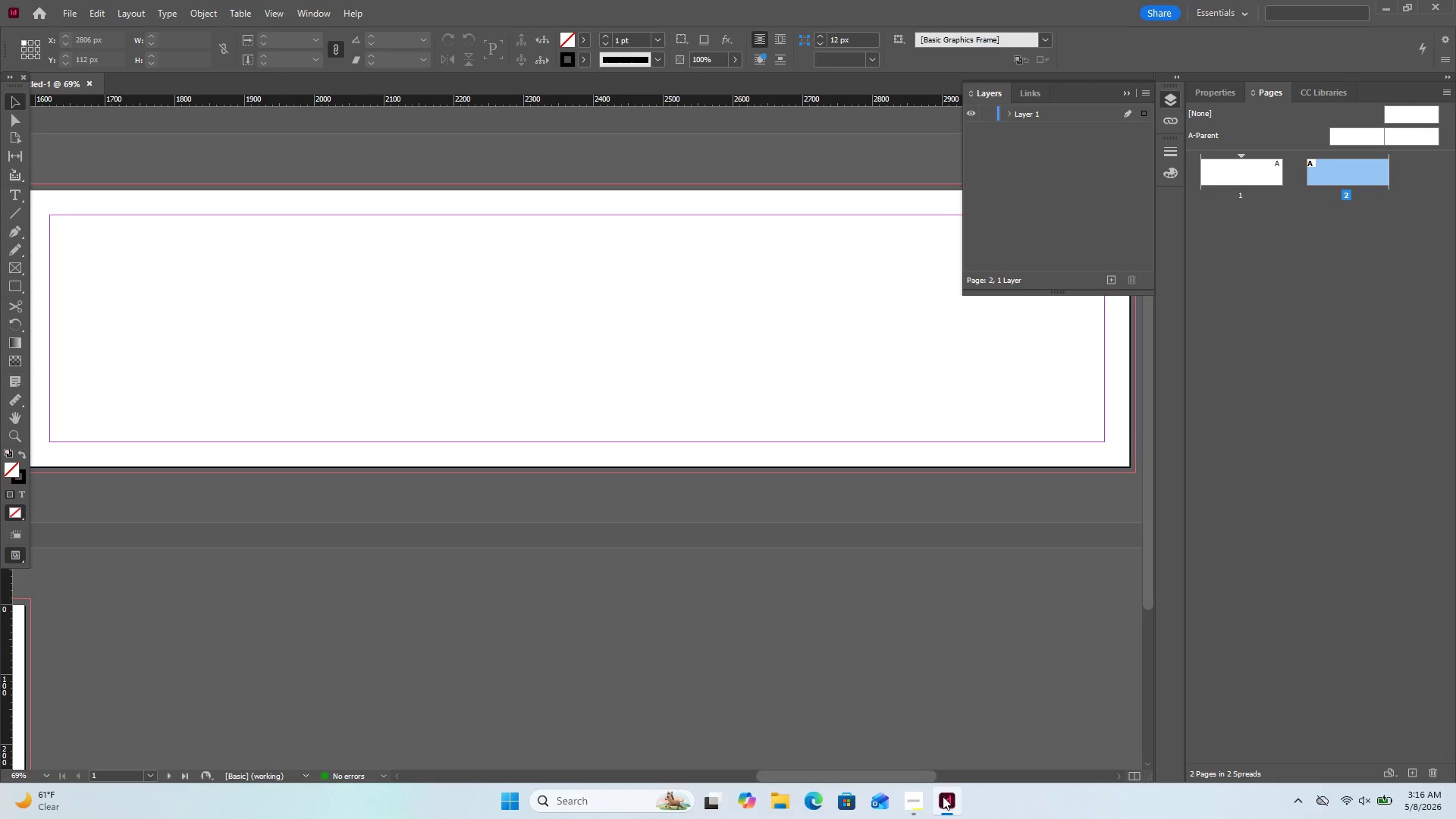 
left_click([10, 282])
 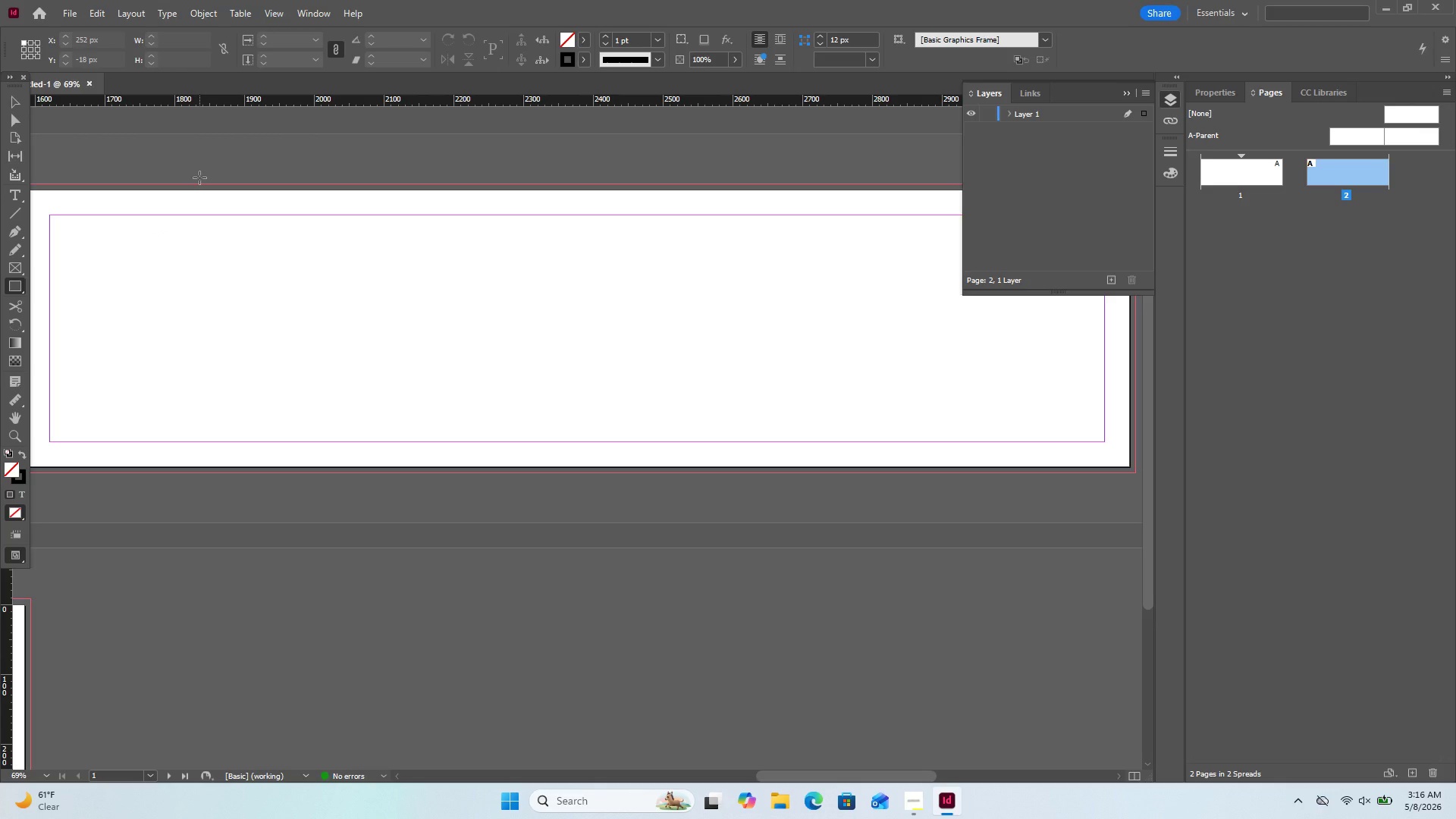 
scroll: coordinate [199, 177], scroll_direction: none, amount: 0.0
 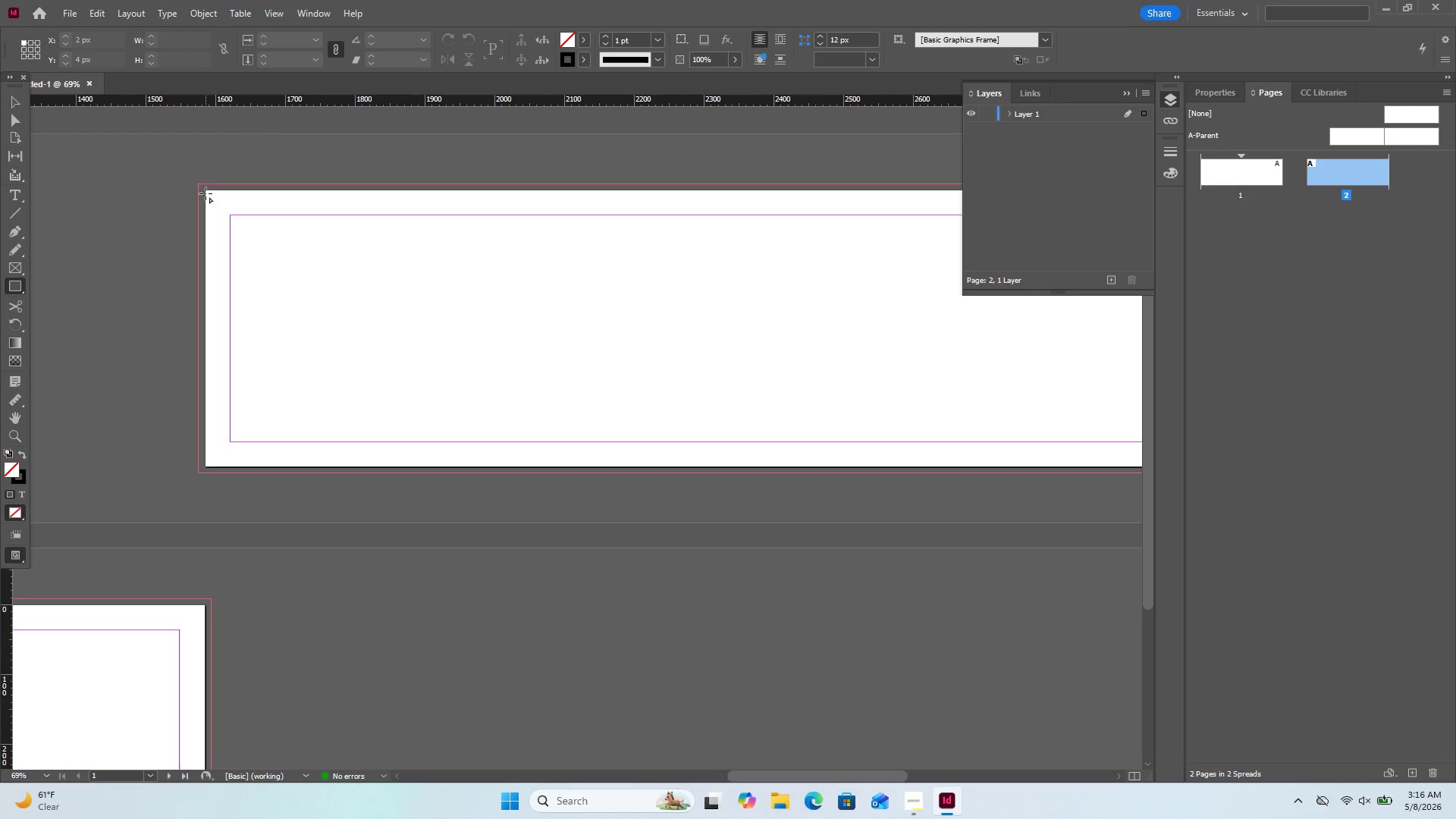 
wait(5.29)
 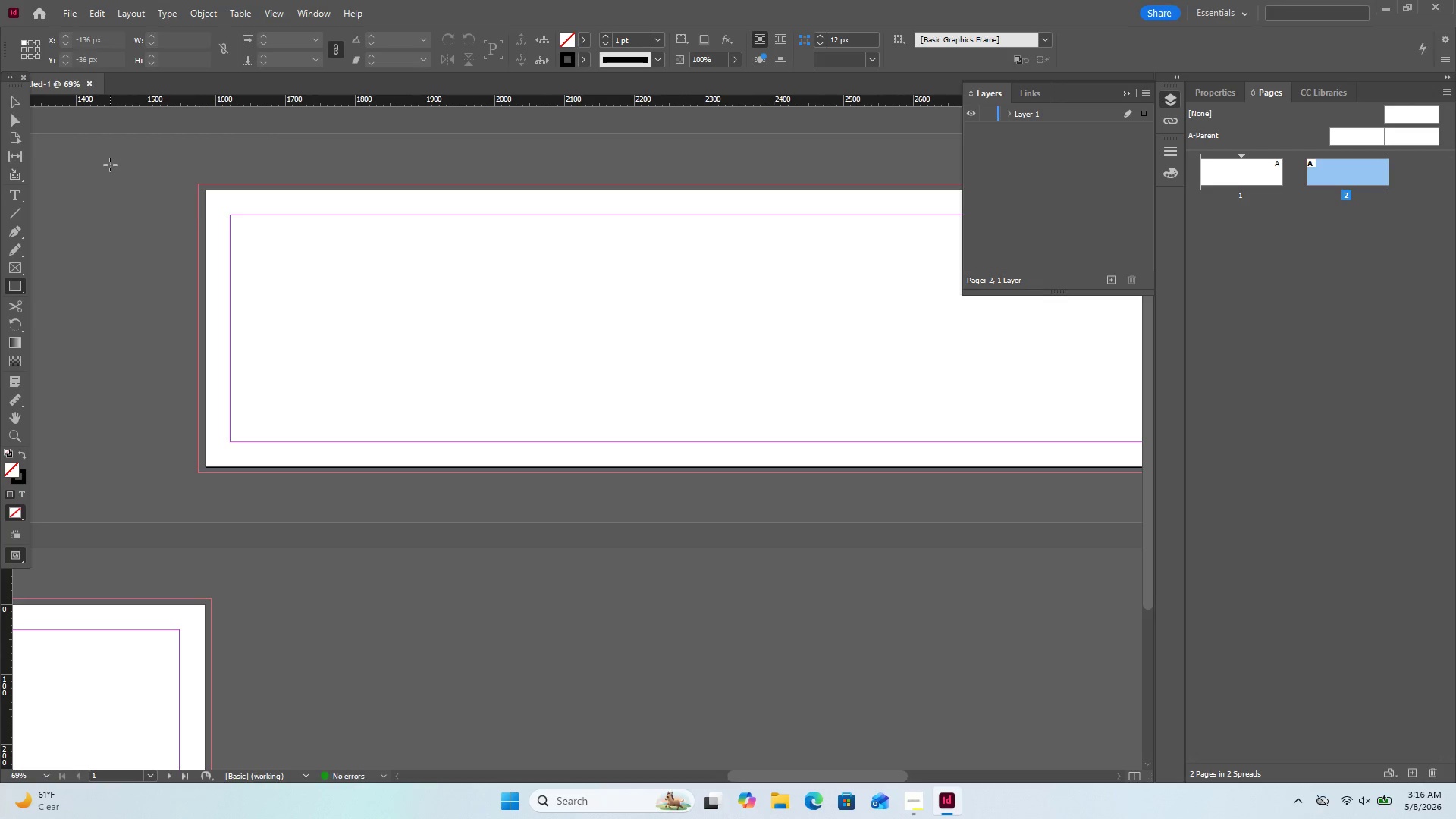 
left_click_drag(start_coordinate=[206, 190], to_coordinate=[1038, 465])
 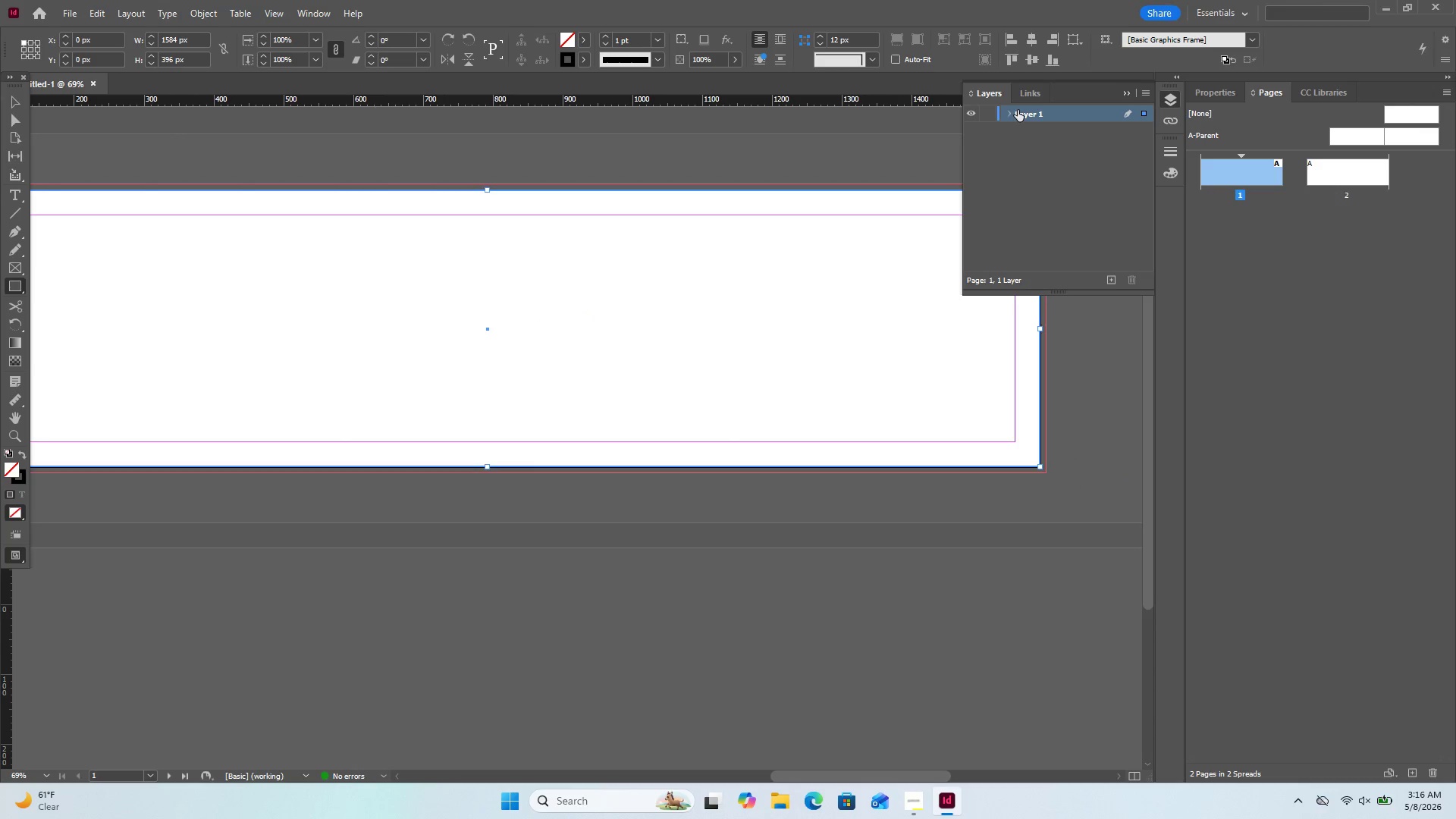 
left_click([1011, 112])
 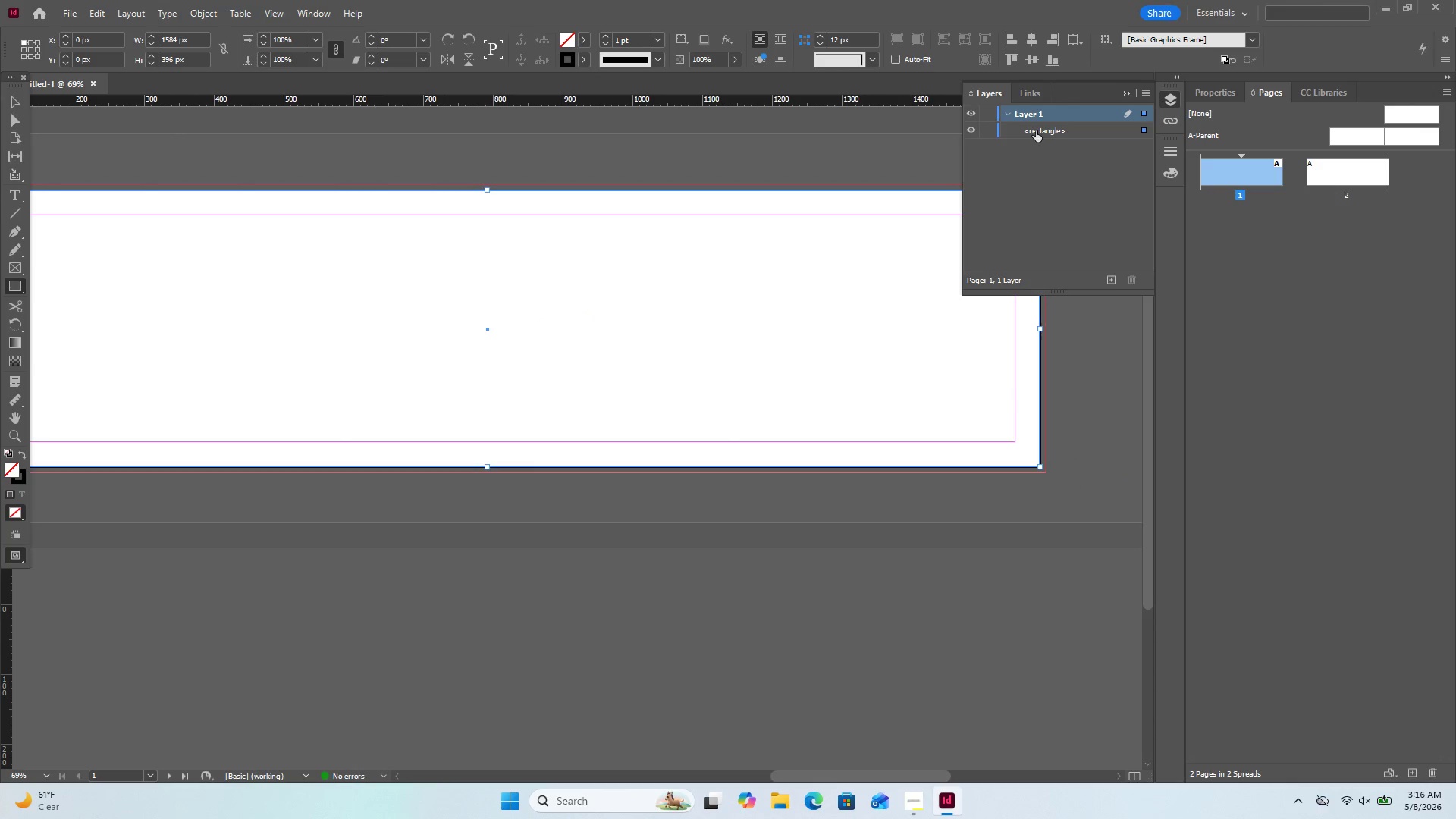 
left_click([1036, 130])
 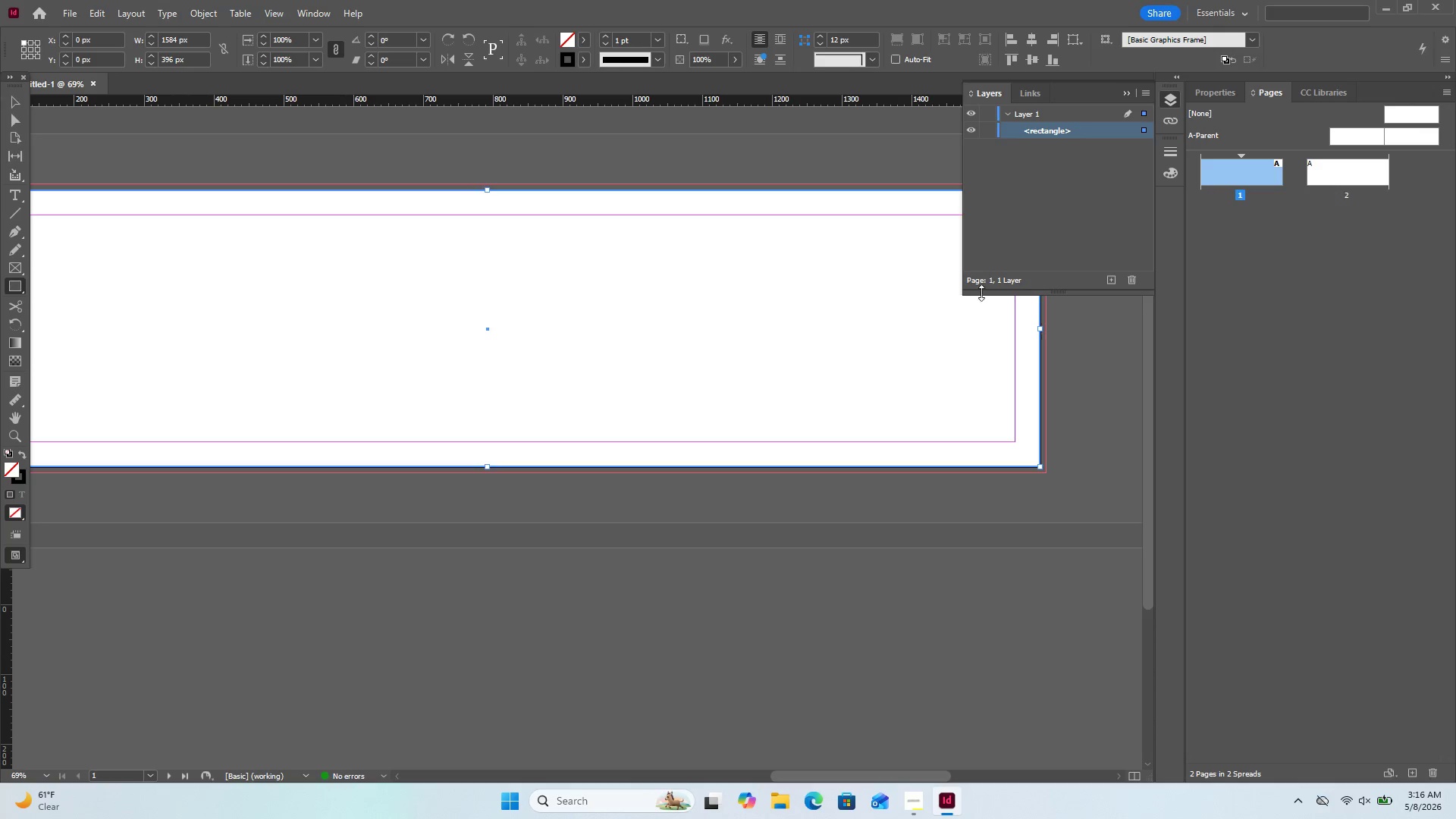 
wait(30.45)
 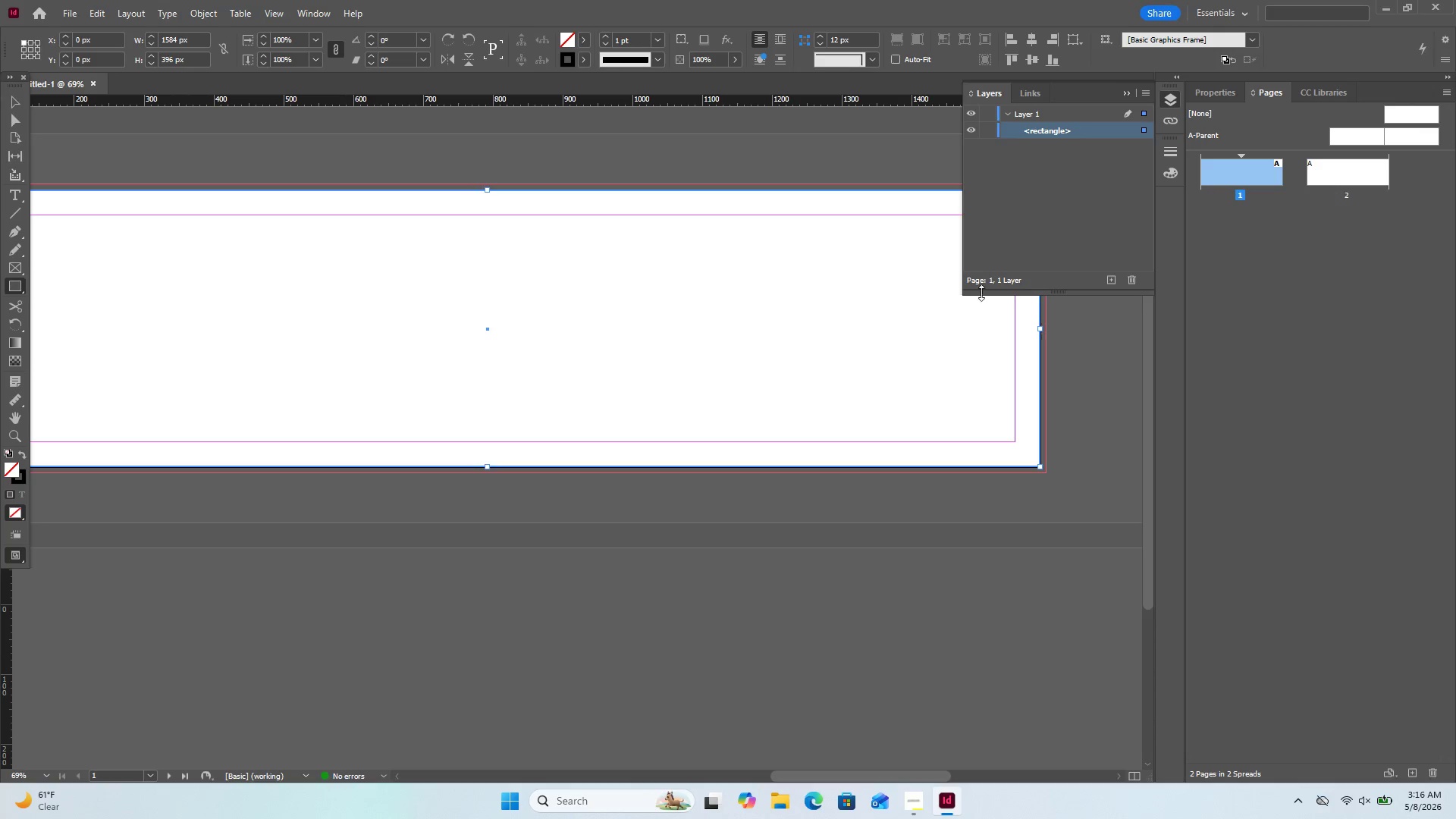 
left_click([20, 453])
 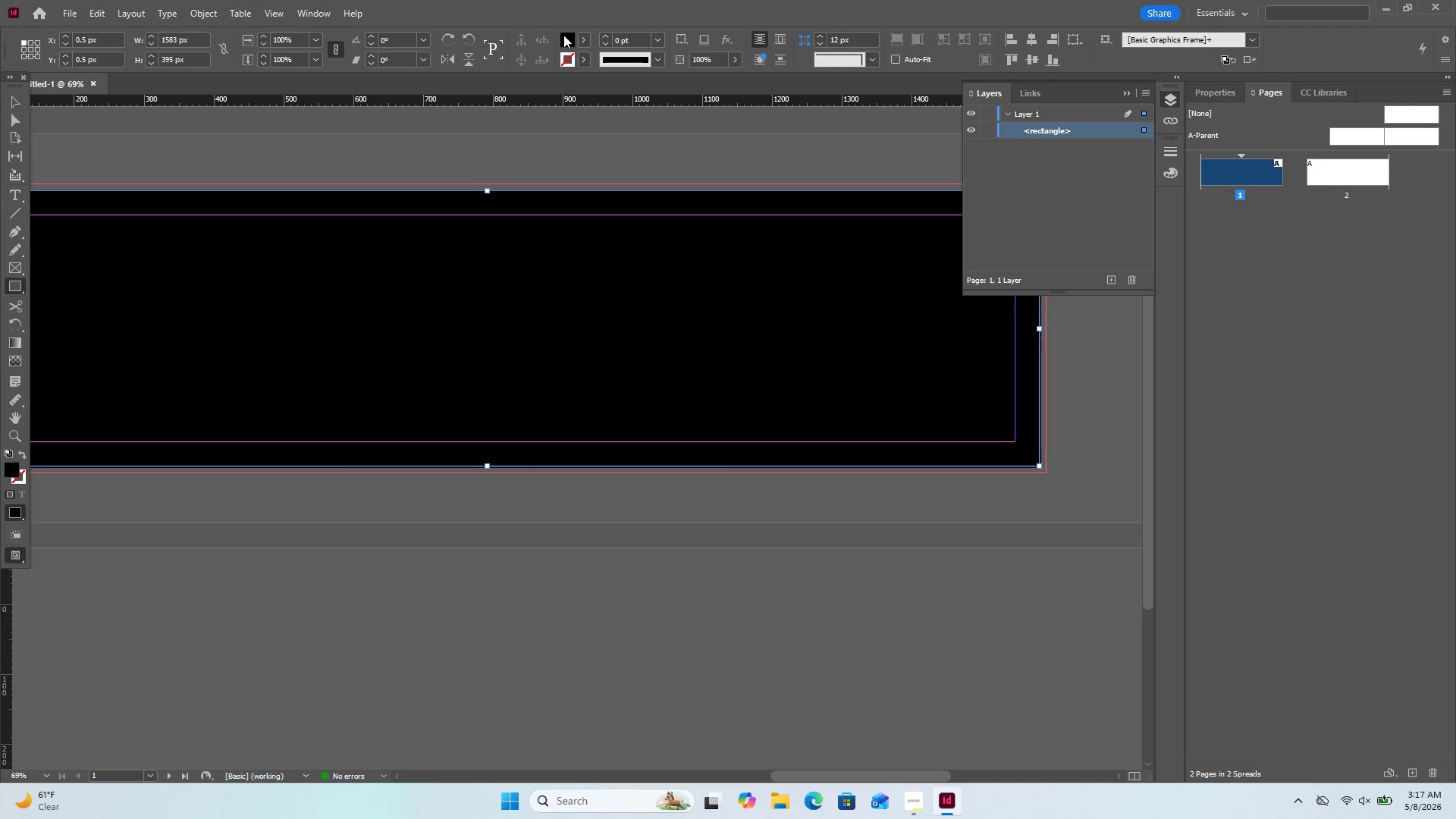 
double_click([563, 35])
 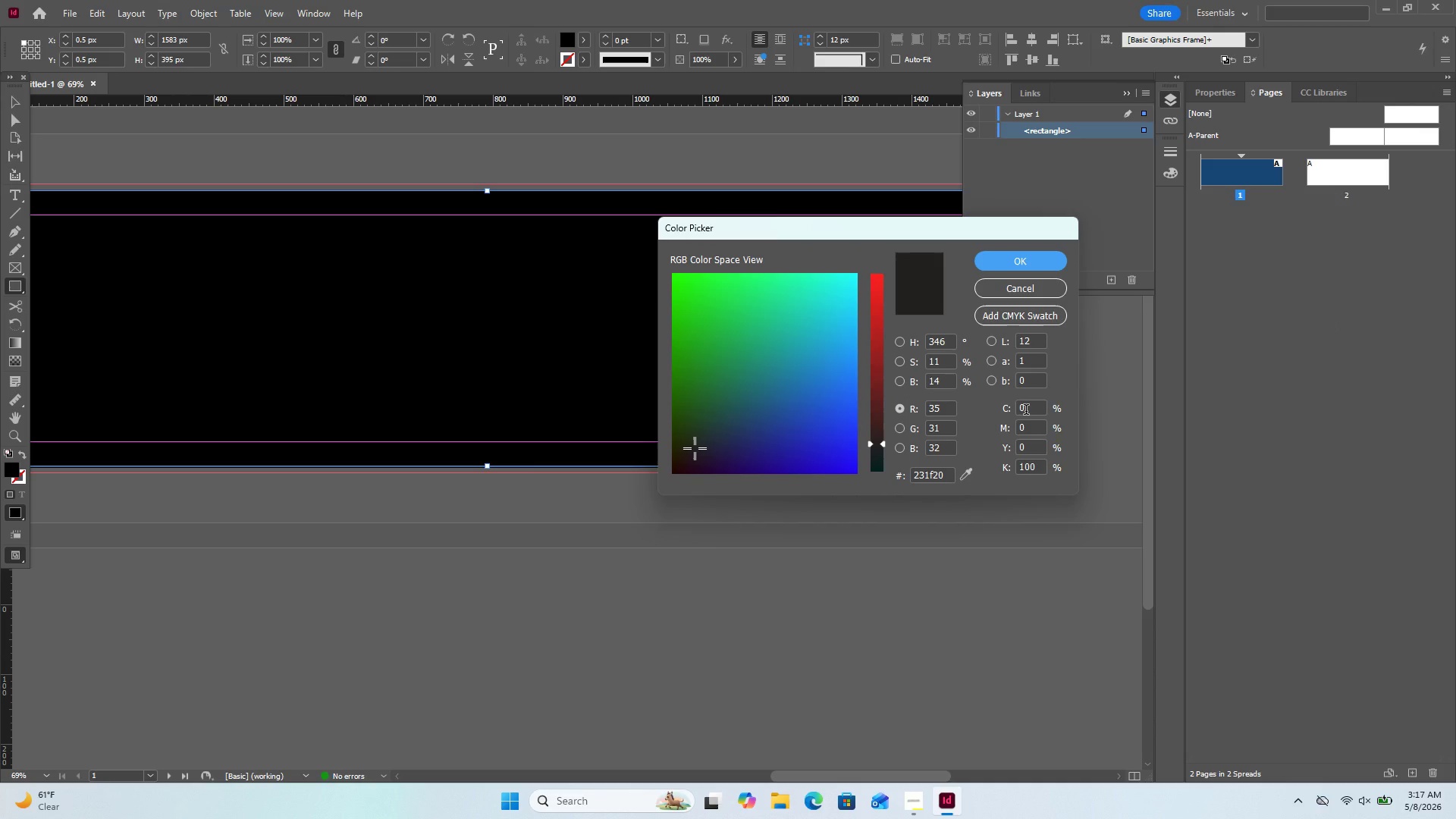 
left_click([1026, 411])
 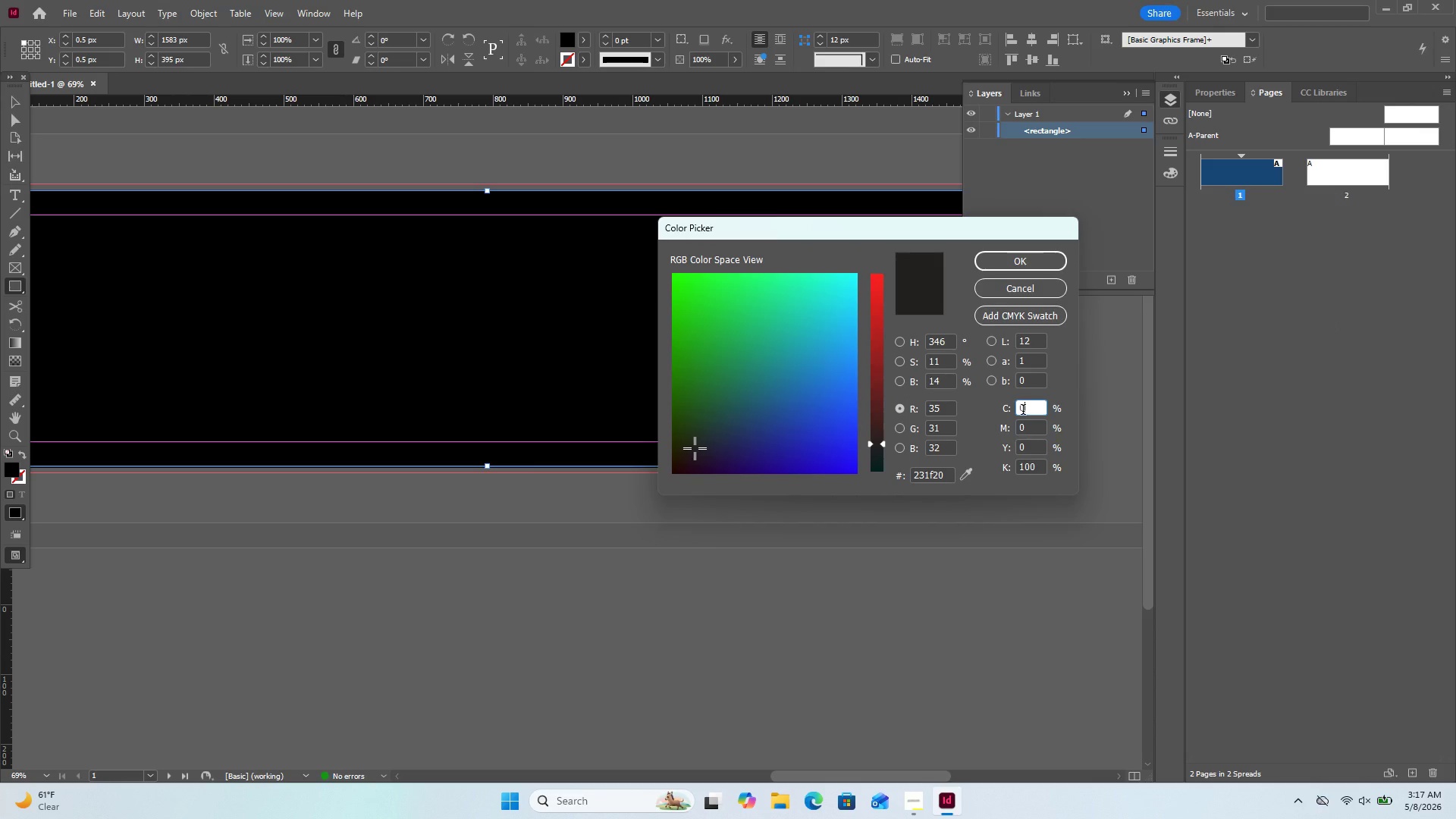 
key(Backspace)
 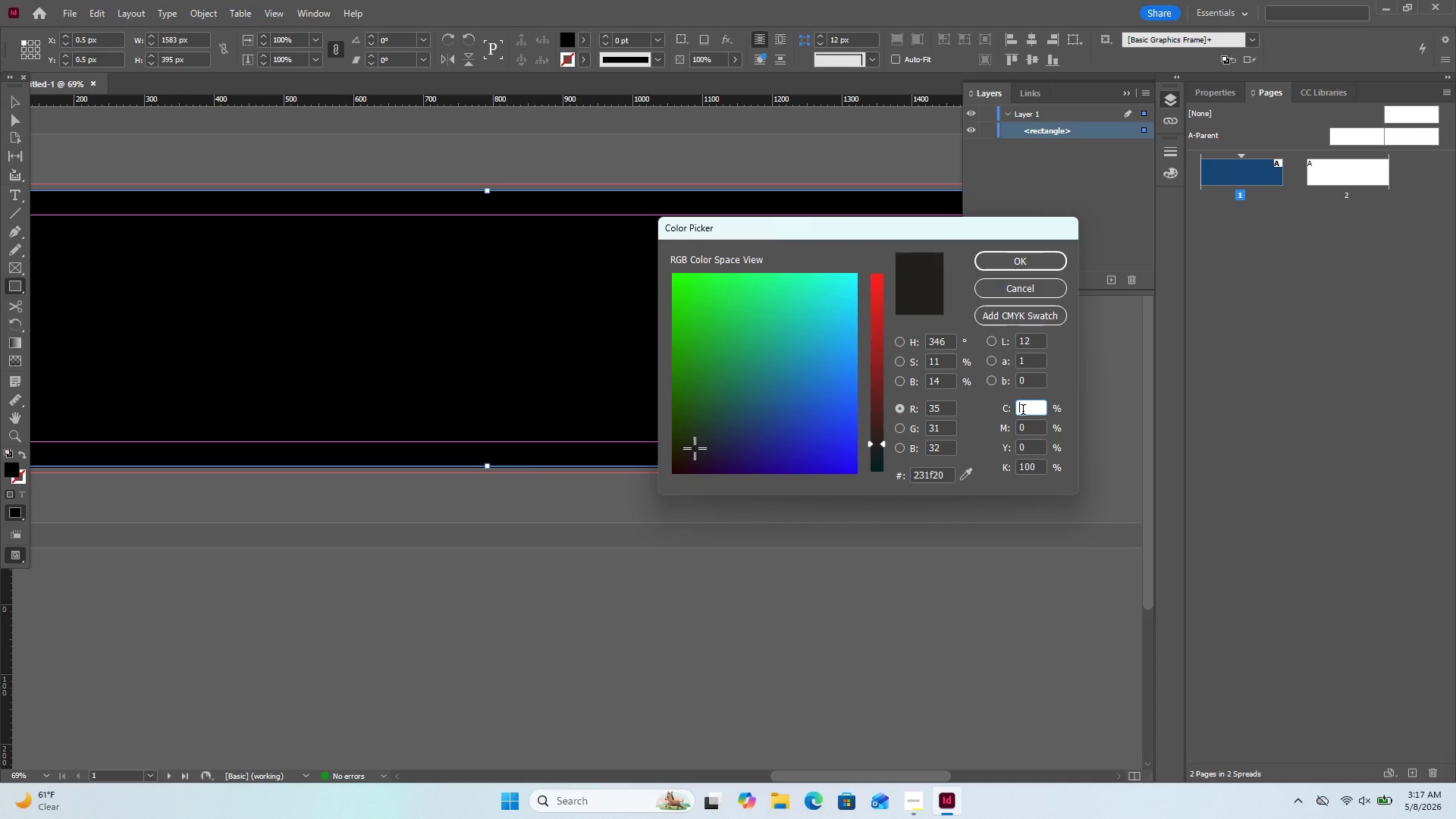 
key(Numpad7)
 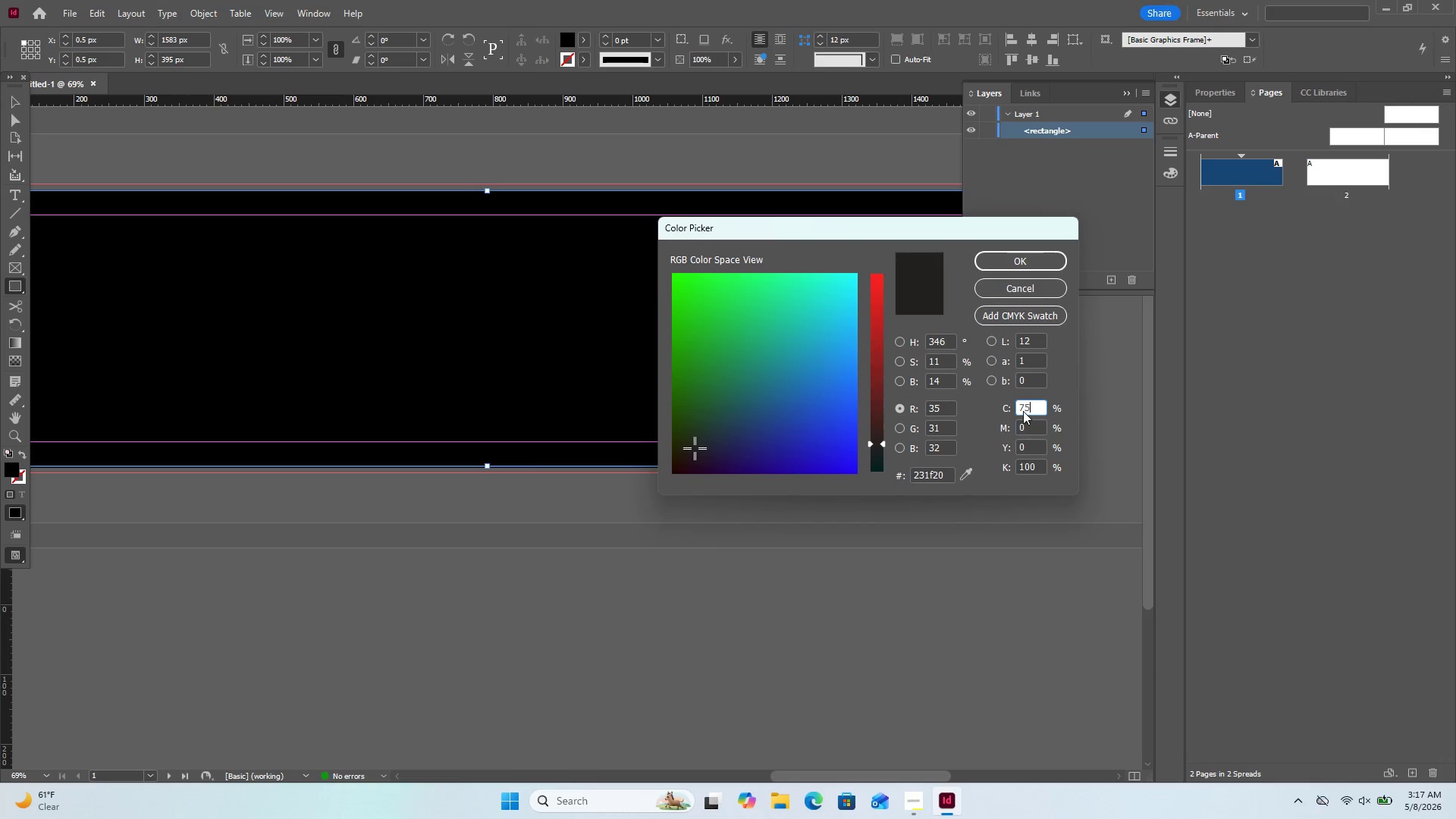 
key(Numpad5)
 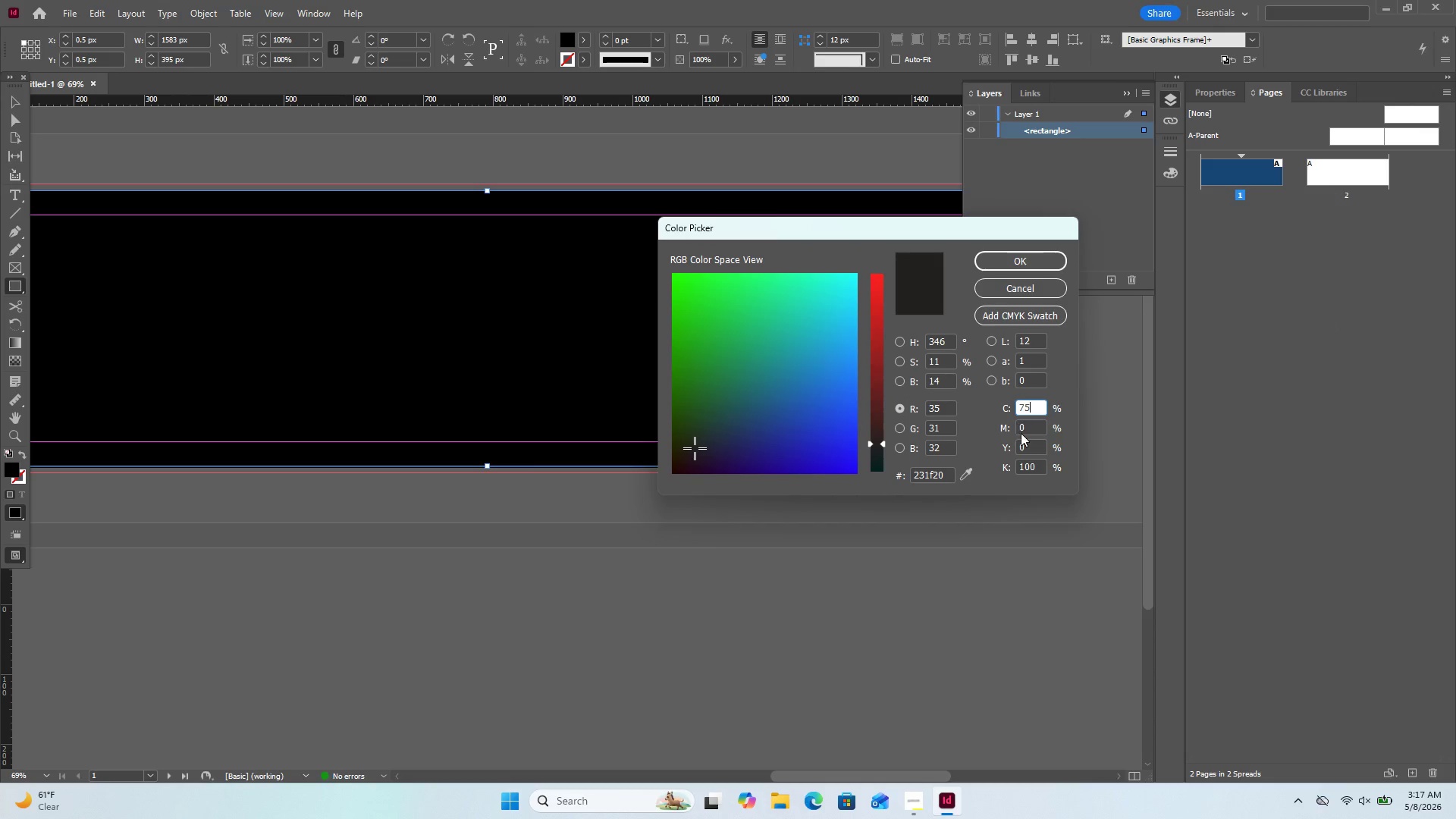 
left_click([1027, 431])
 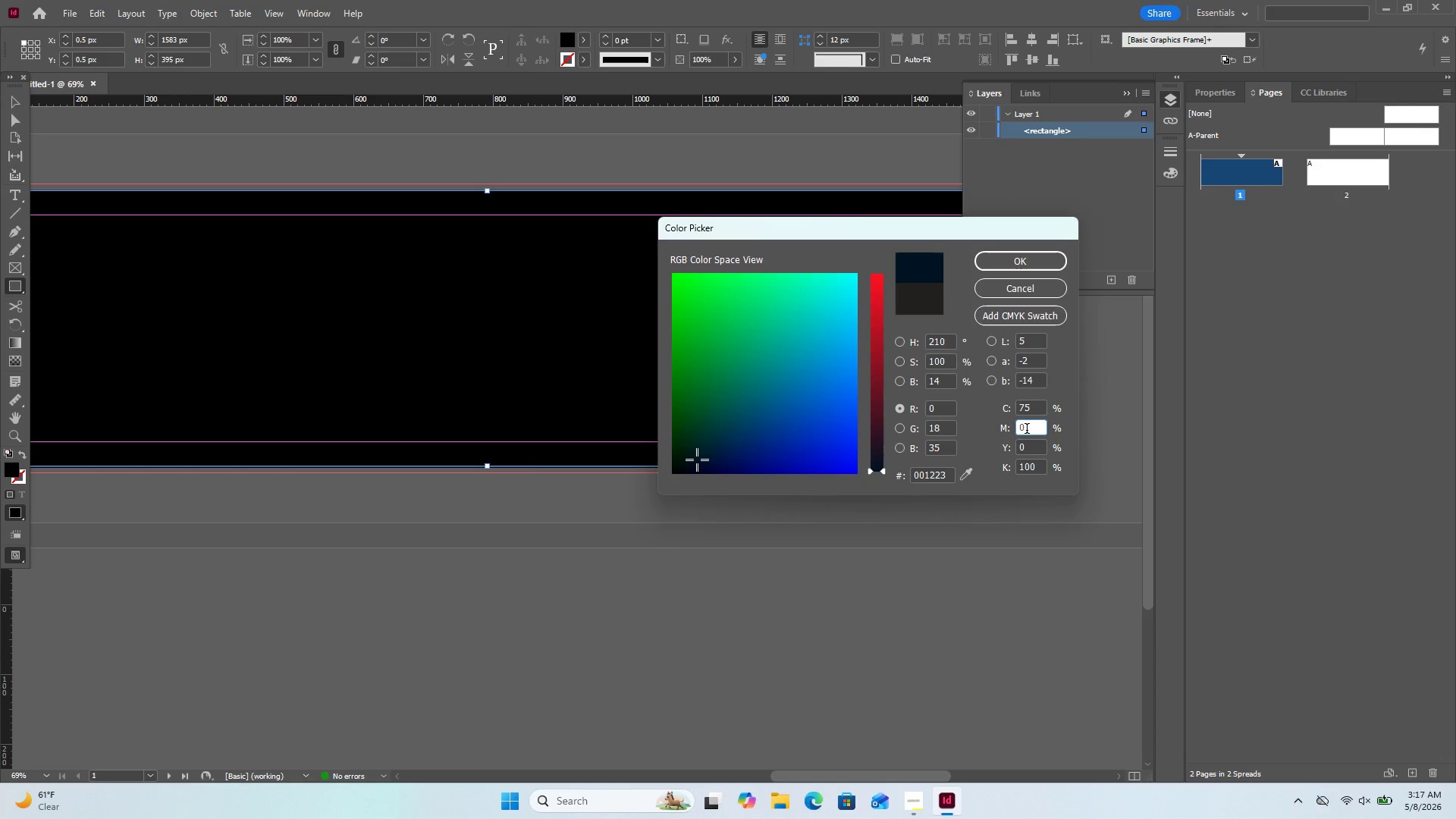 
key(Backspace)
 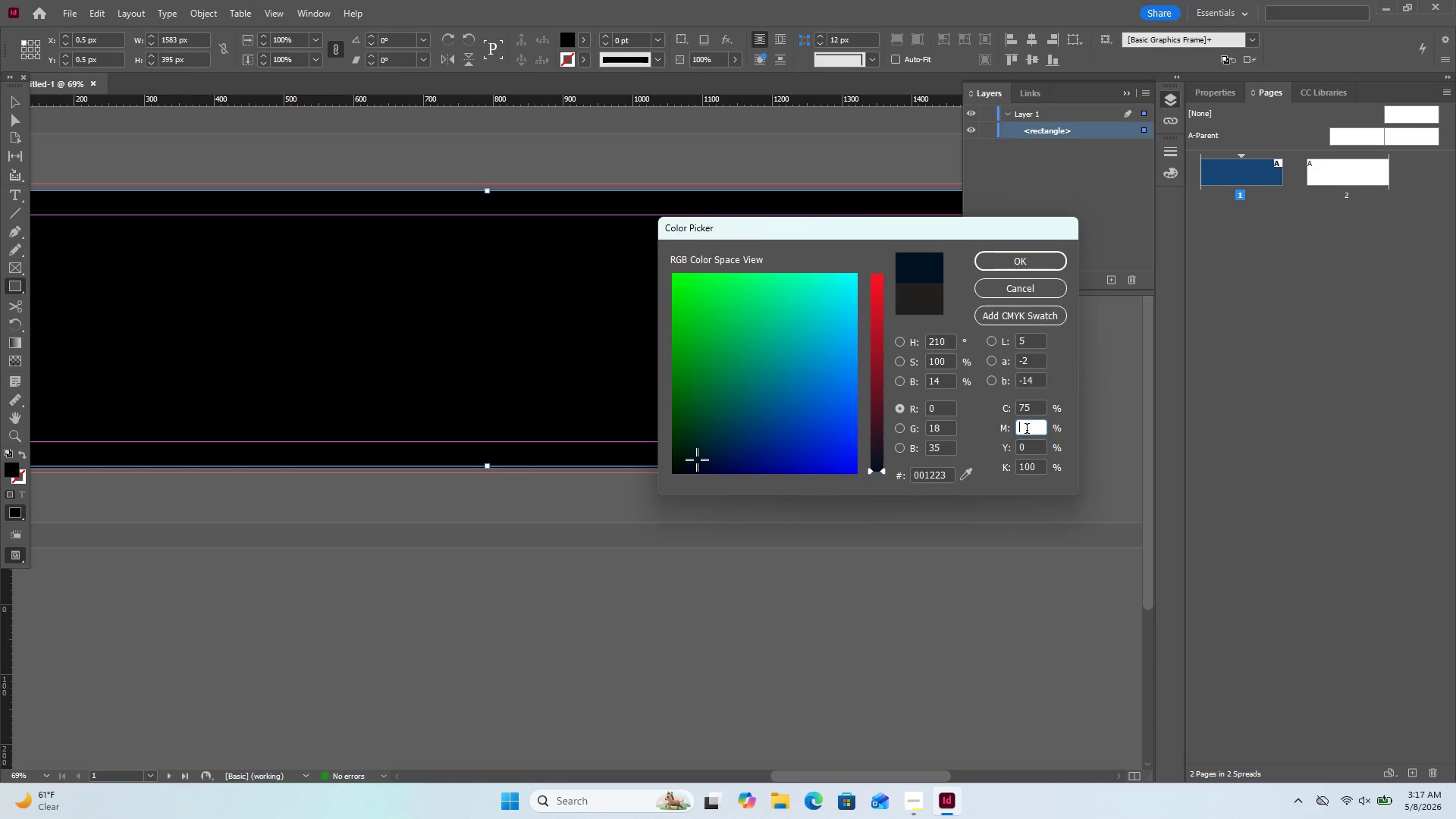 
key(Numpad6)
 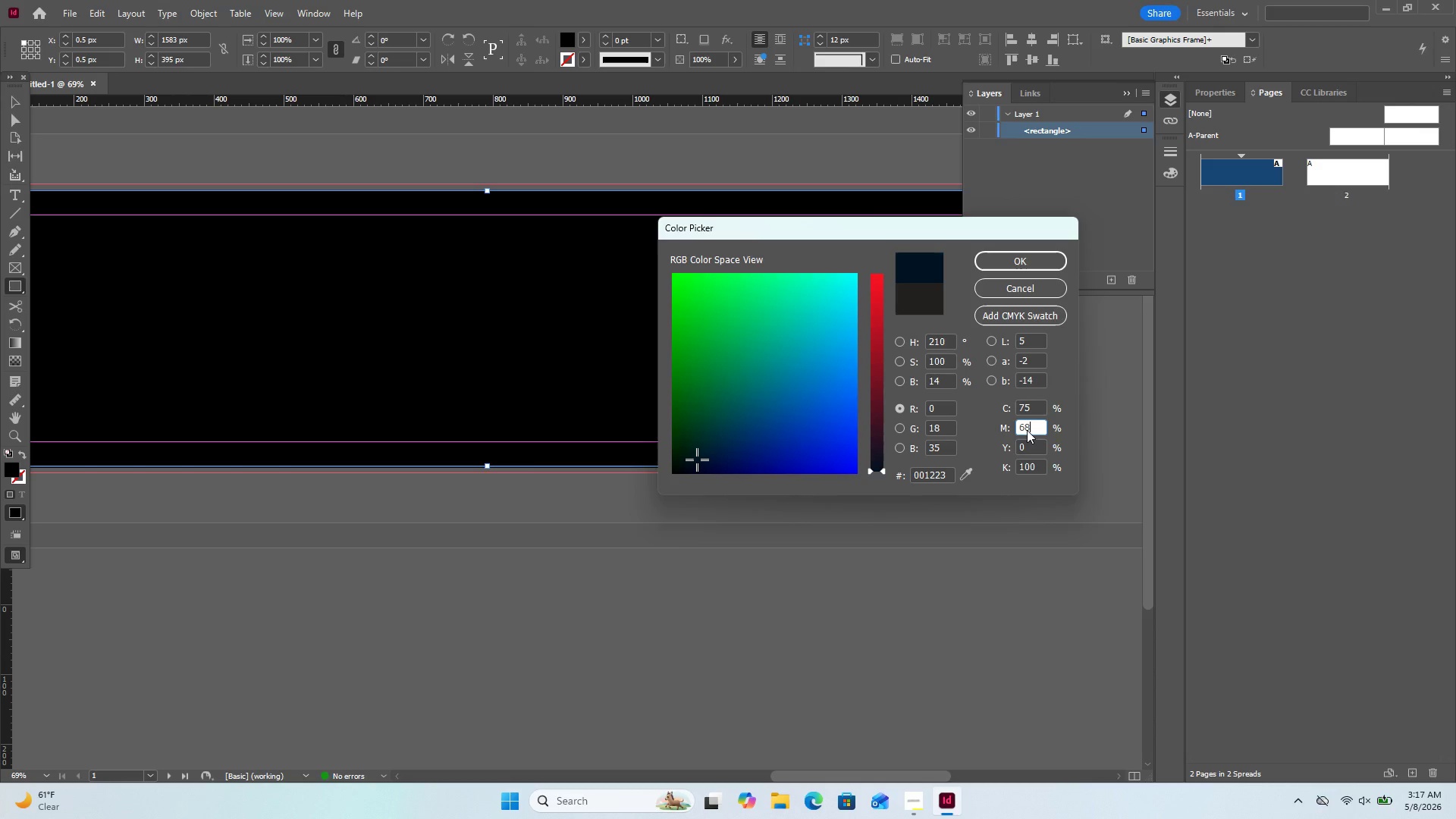 
key(Numpad8)
 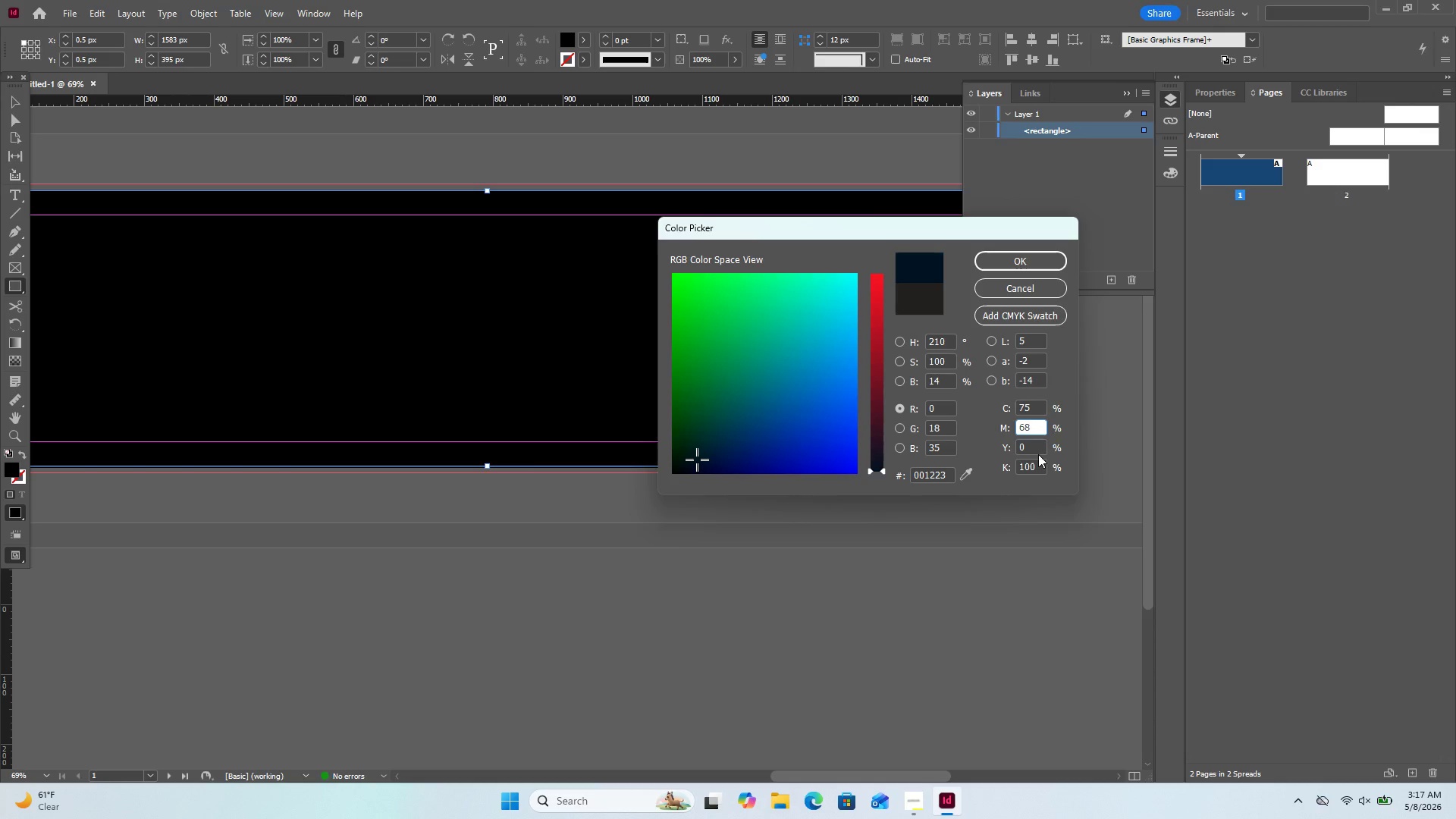 
left_click([1037, 451])
 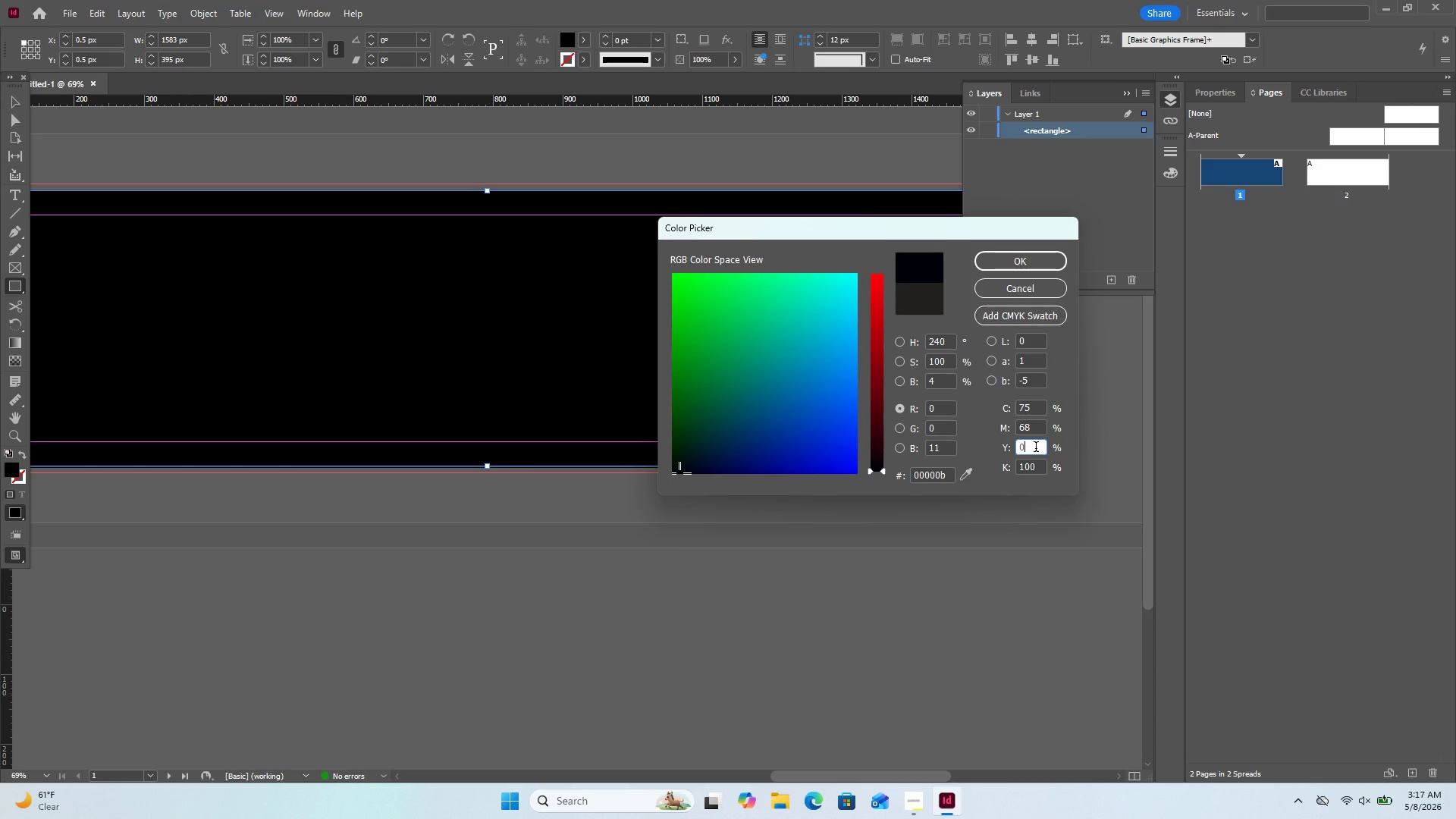 
key(Backspace)
 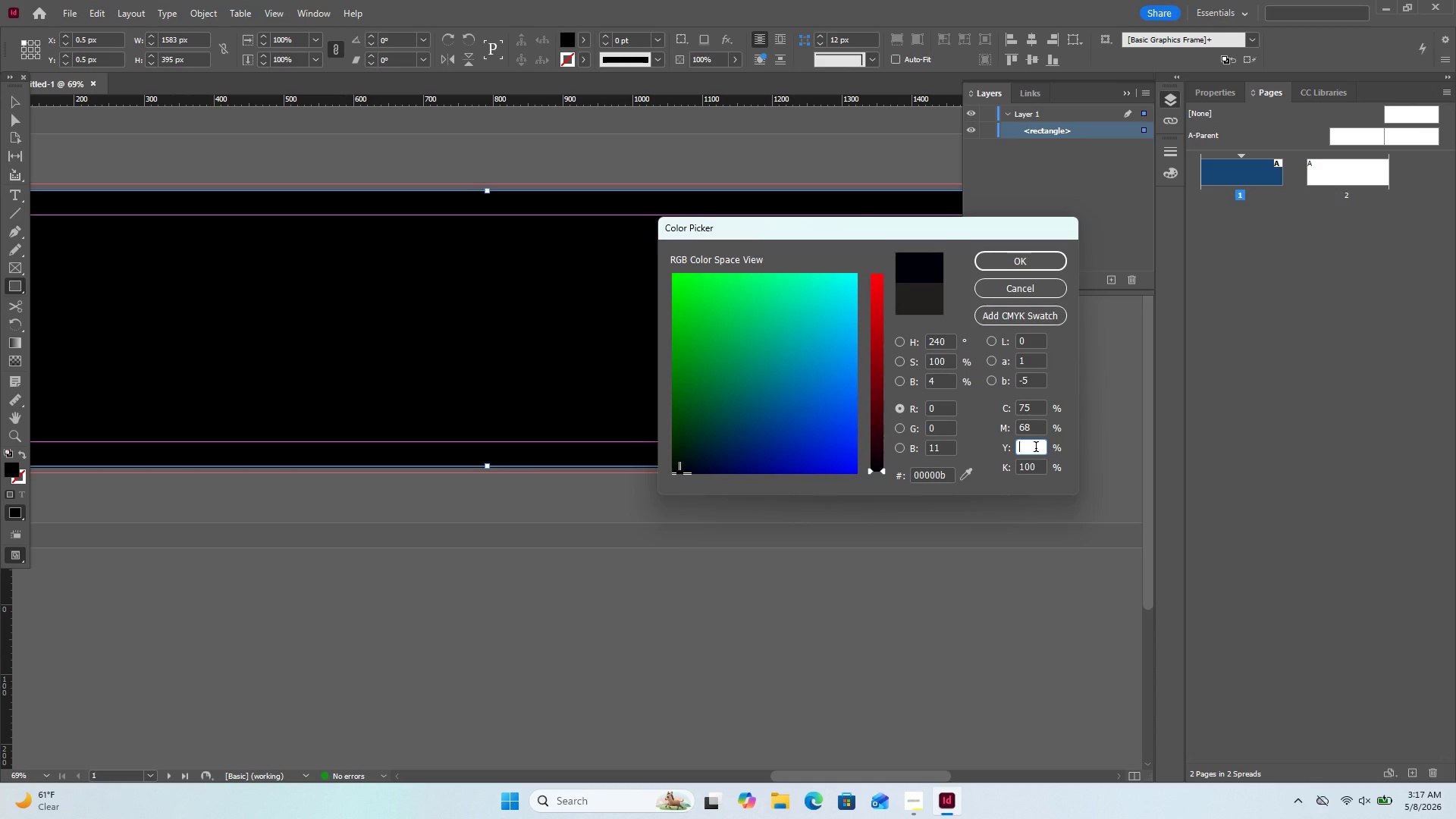 
key(Numpad6)
 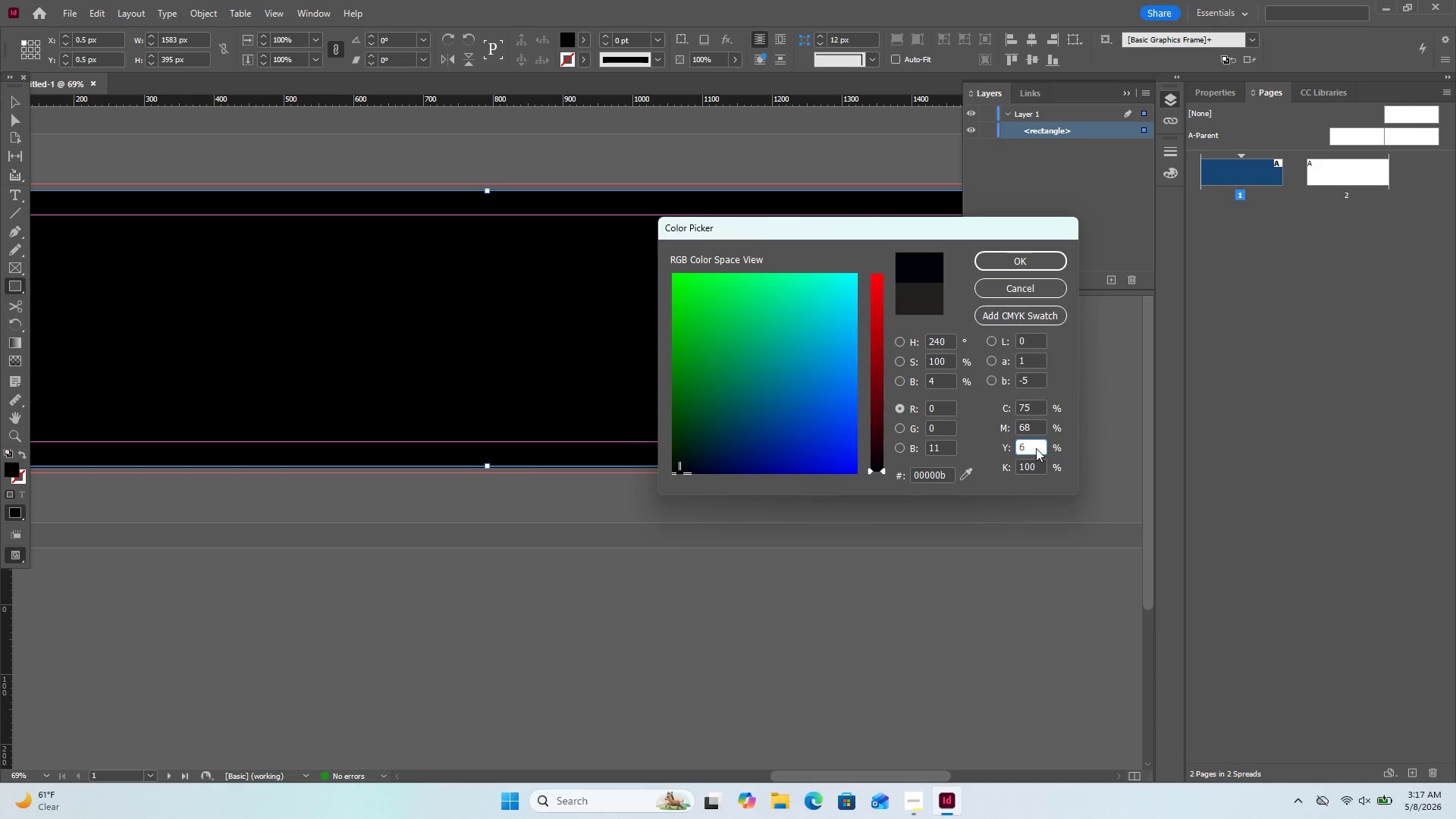 
key(Numpad7)
 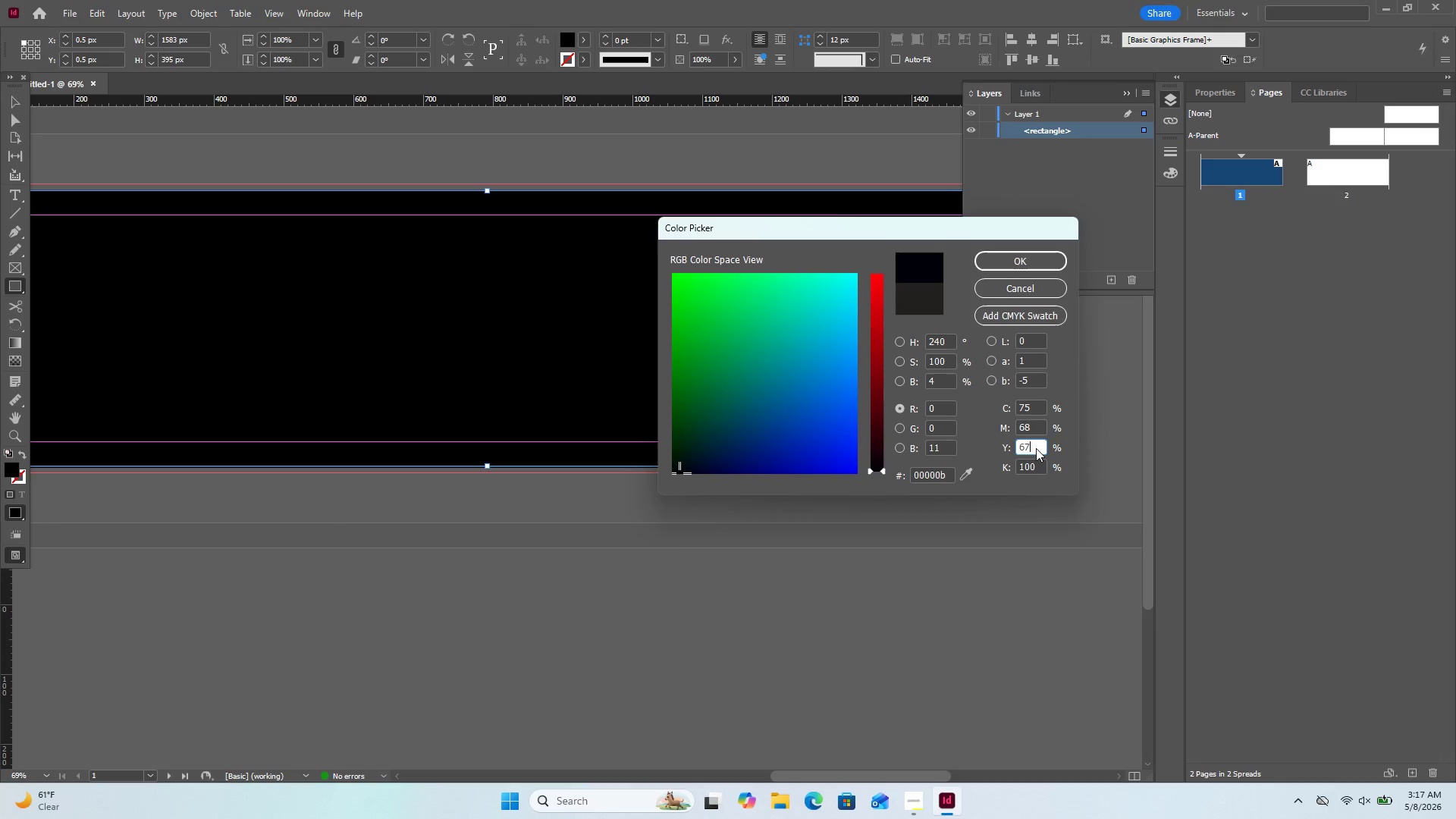 
left_click([1035, 469])
 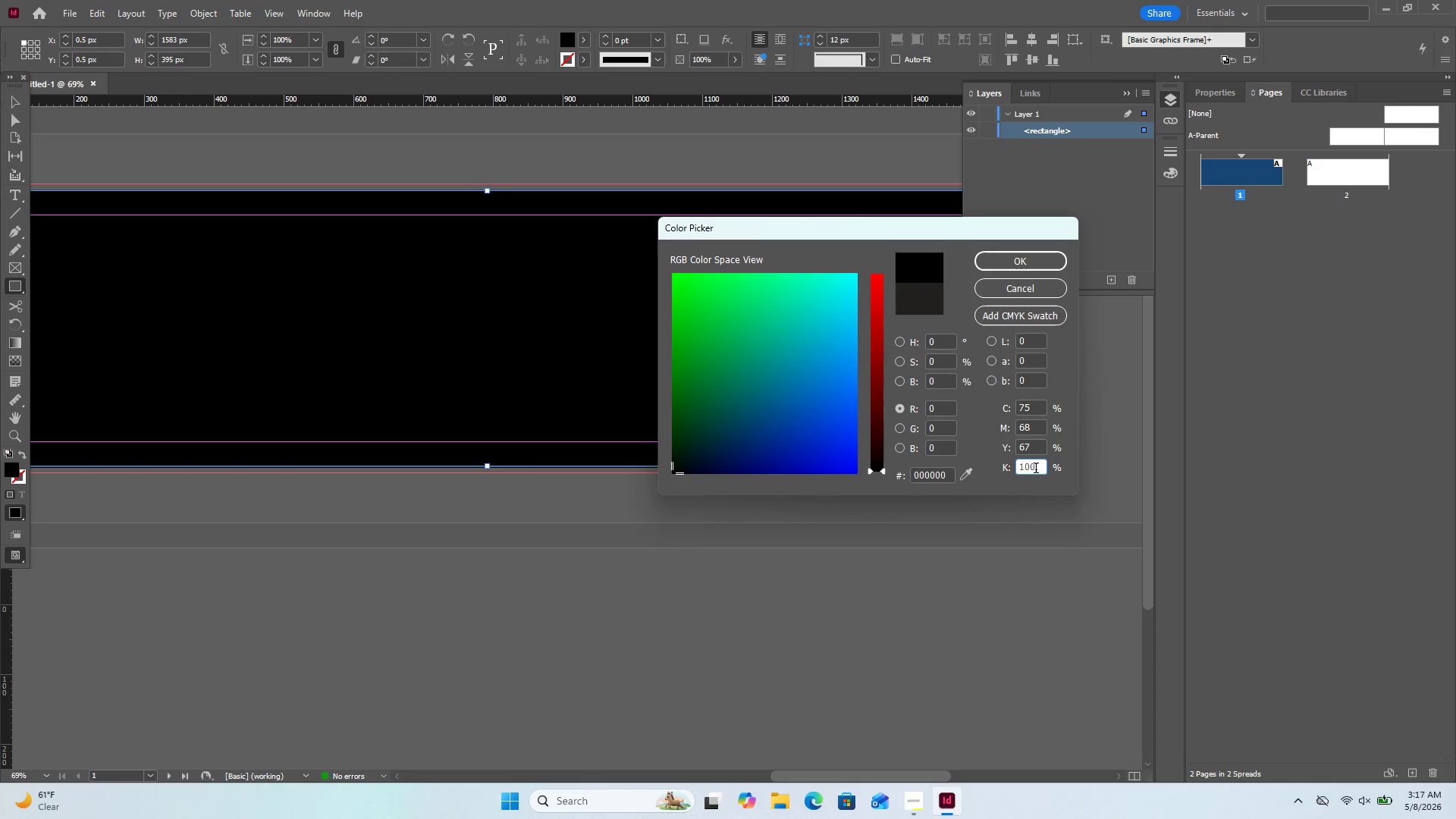 
left_click_drag(start_coordinate=[1036, 469], to_coordinate=[1007, 475])
 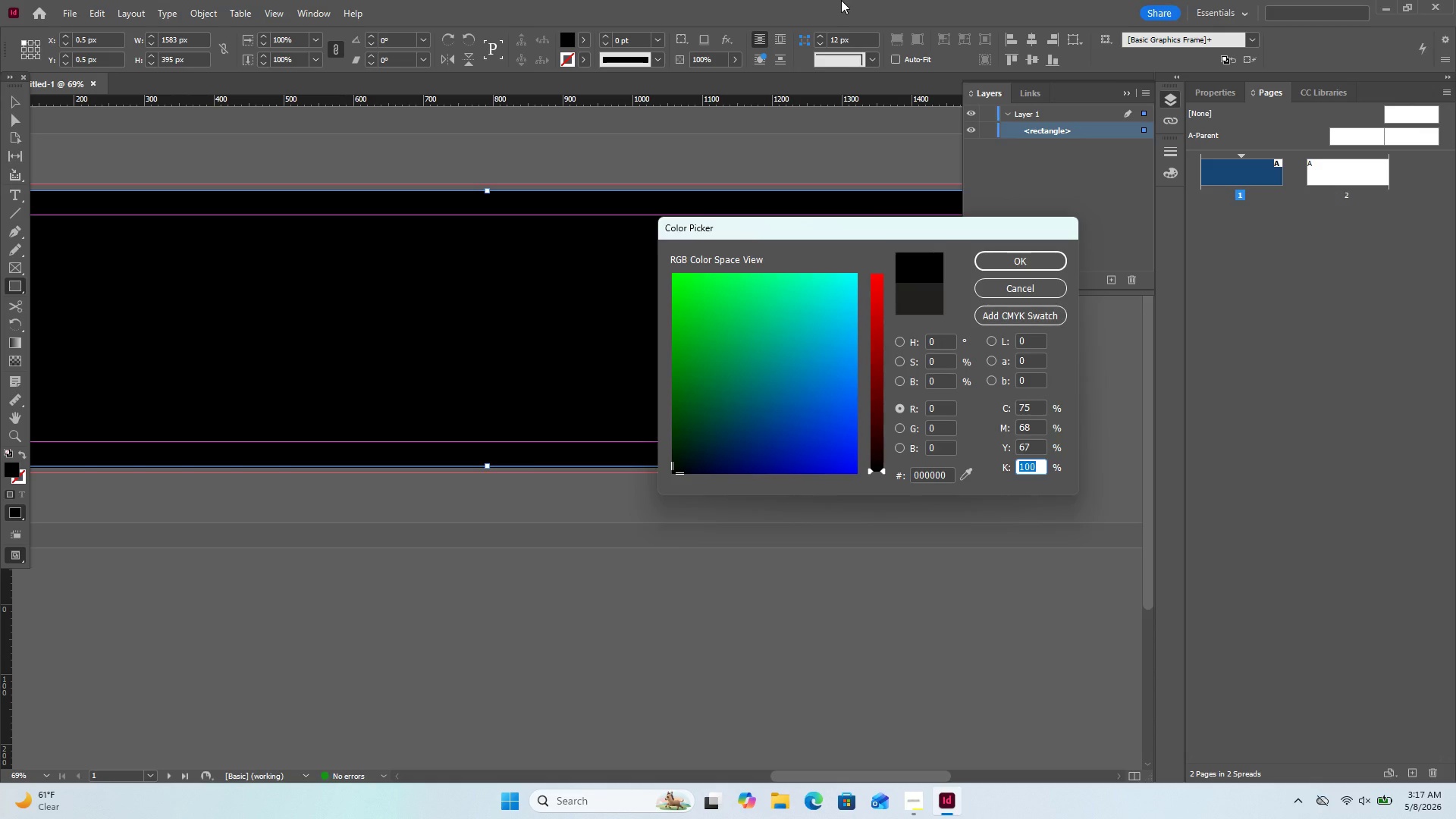 
key(Numpad9)
 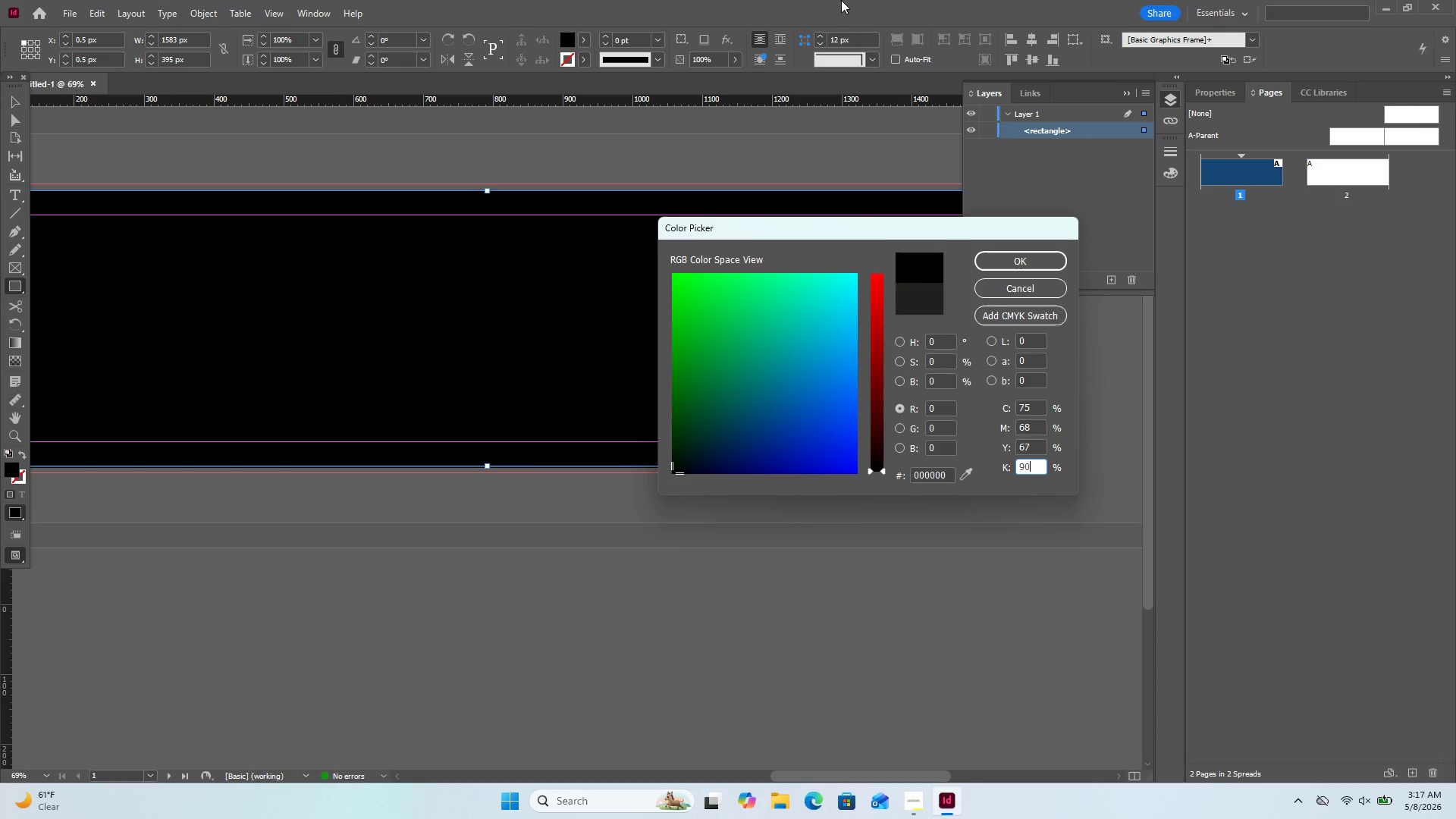 
key(Numpad0)
 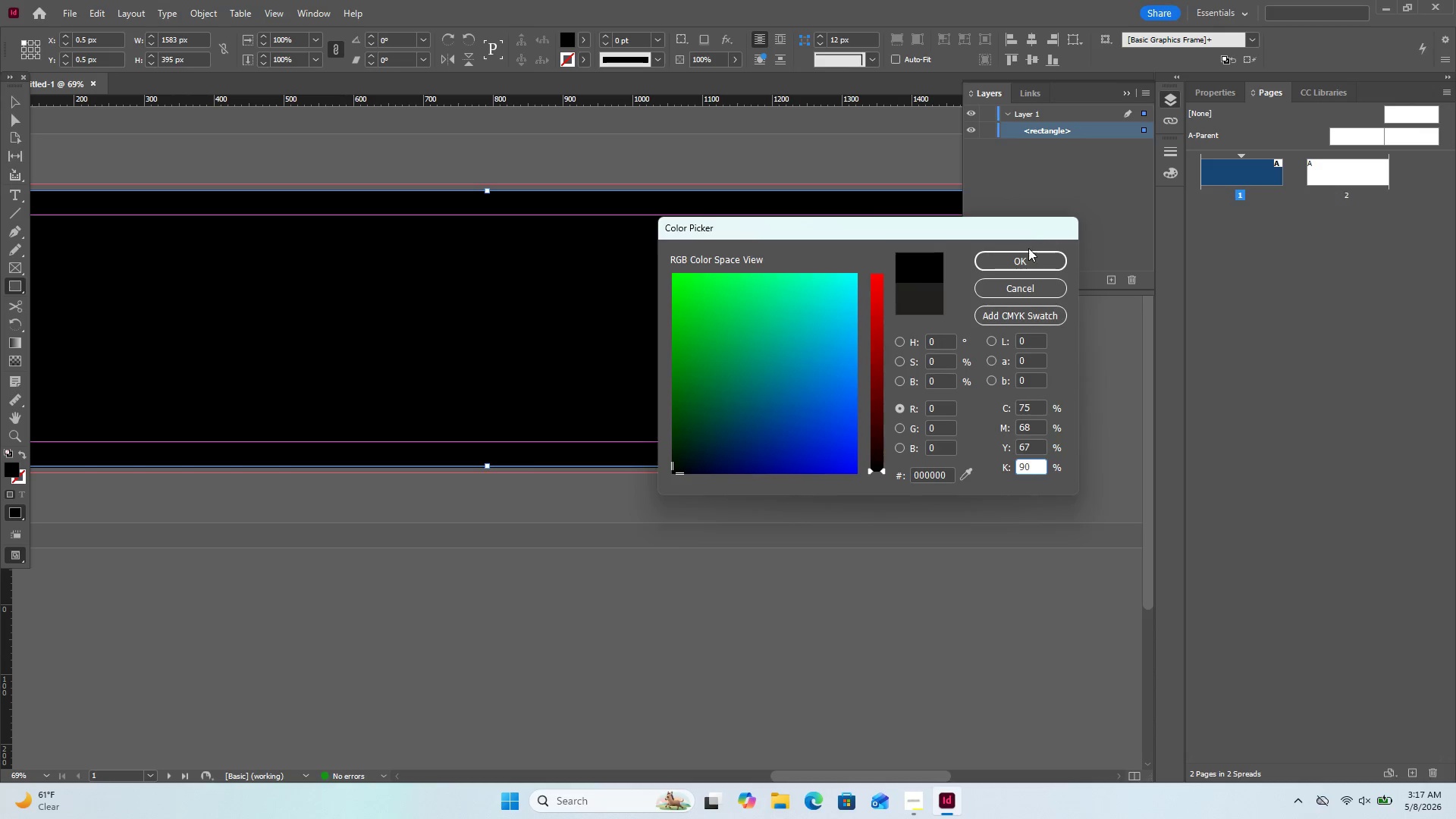 
left_click([1028, 255])
 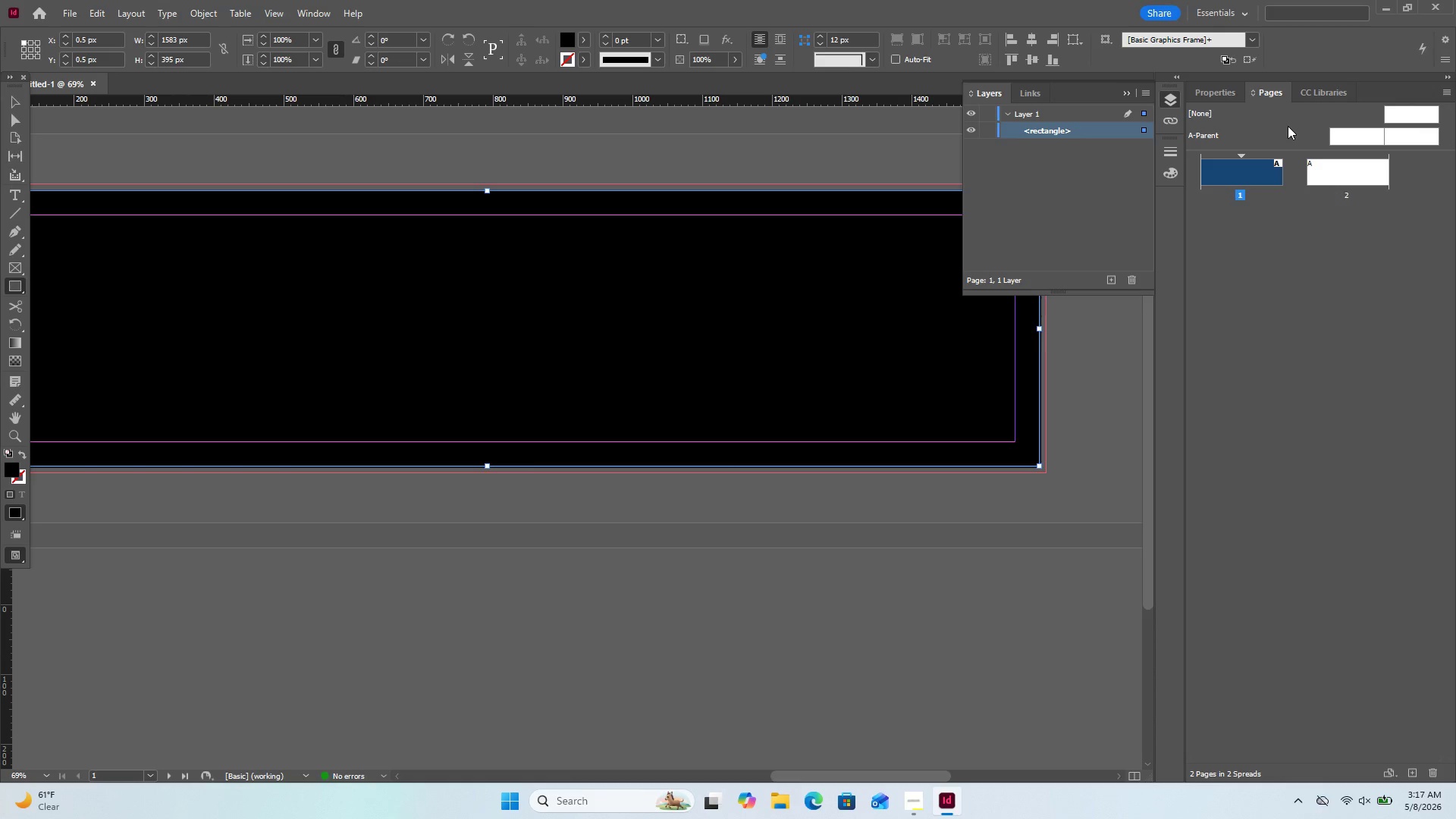 
wait(6.55)
 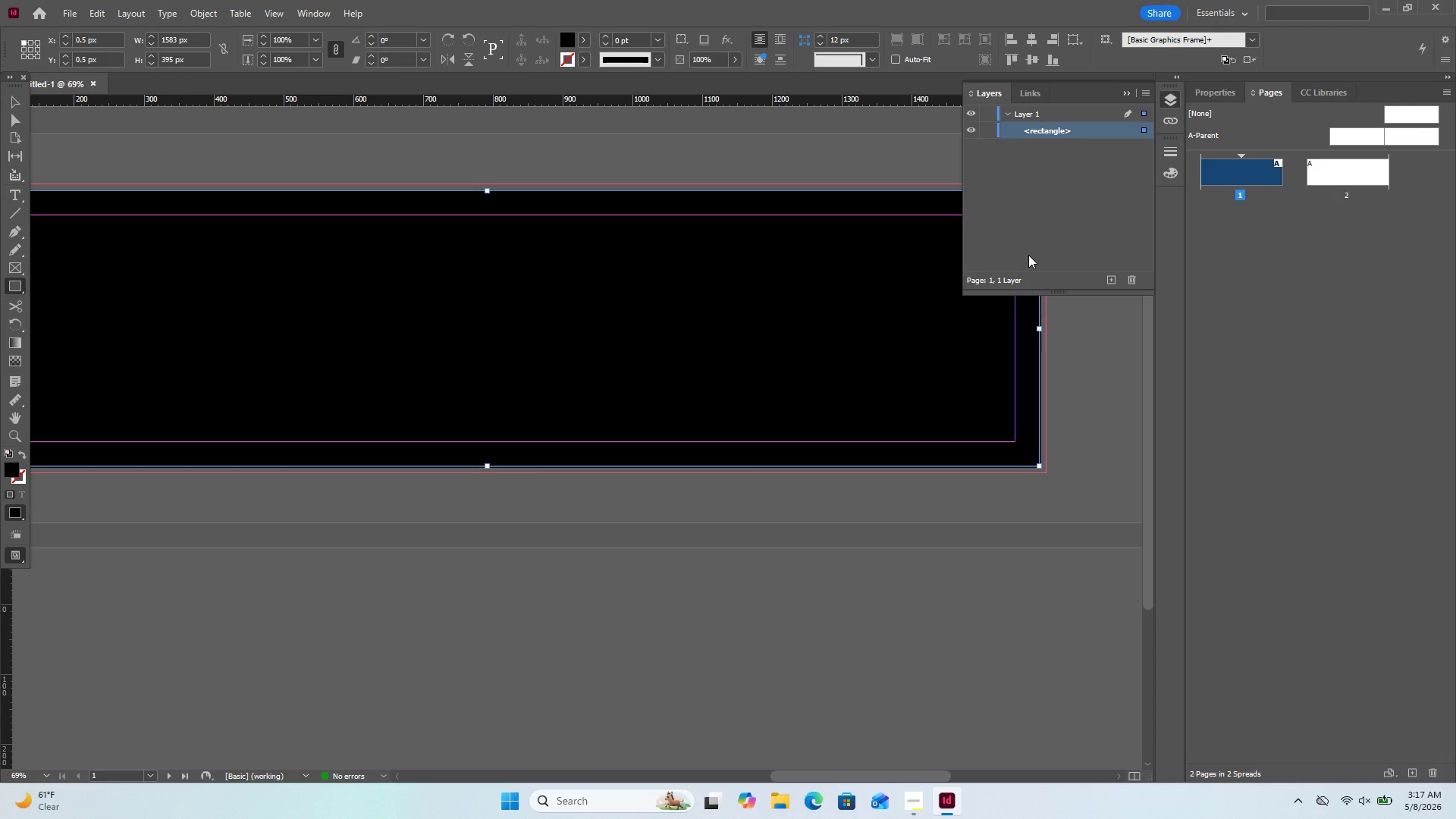 
scroll: coordinate [709, 262], scroll_direction: up, amount: 6.0
 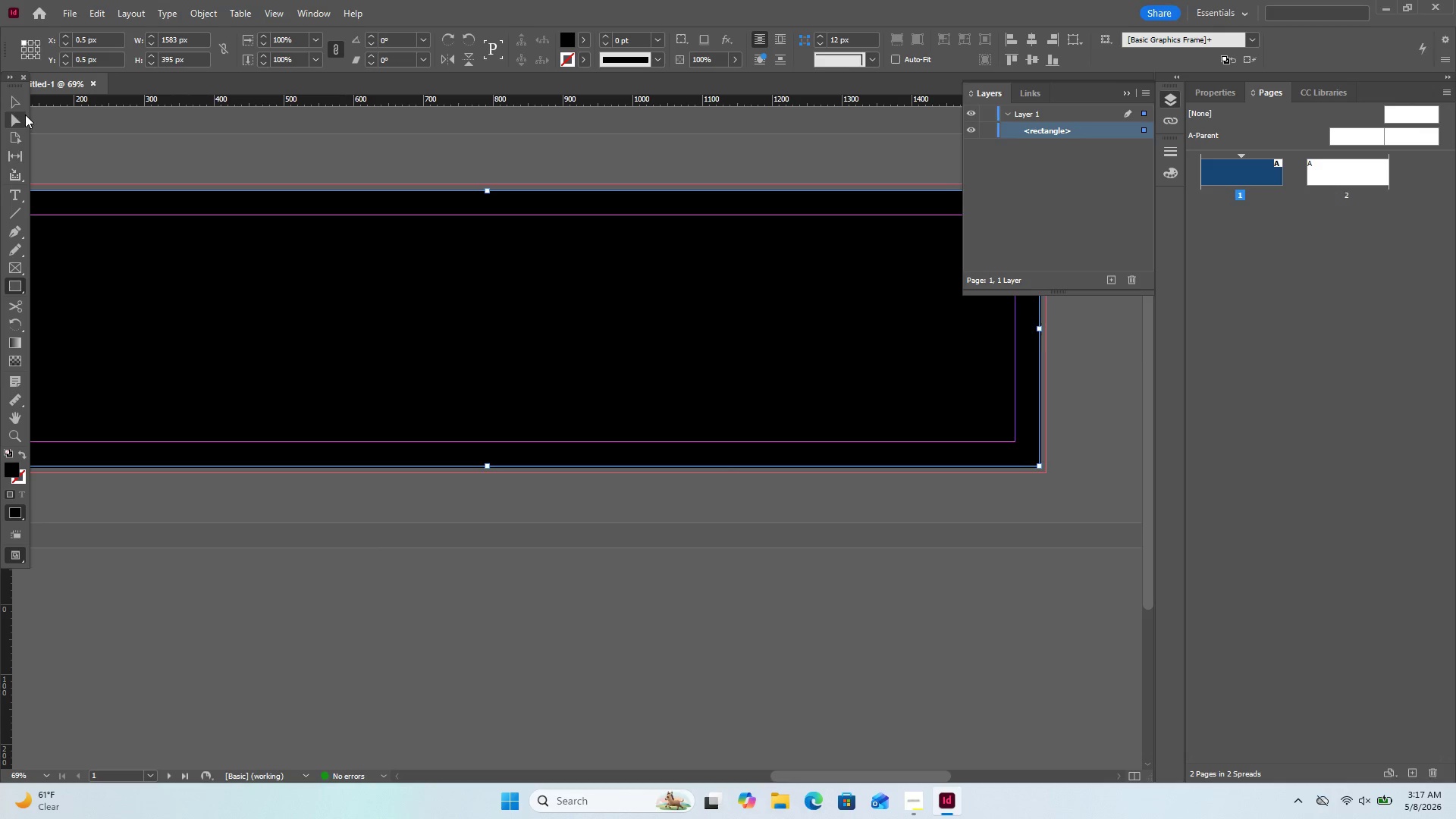 
left_click([17, 105])
 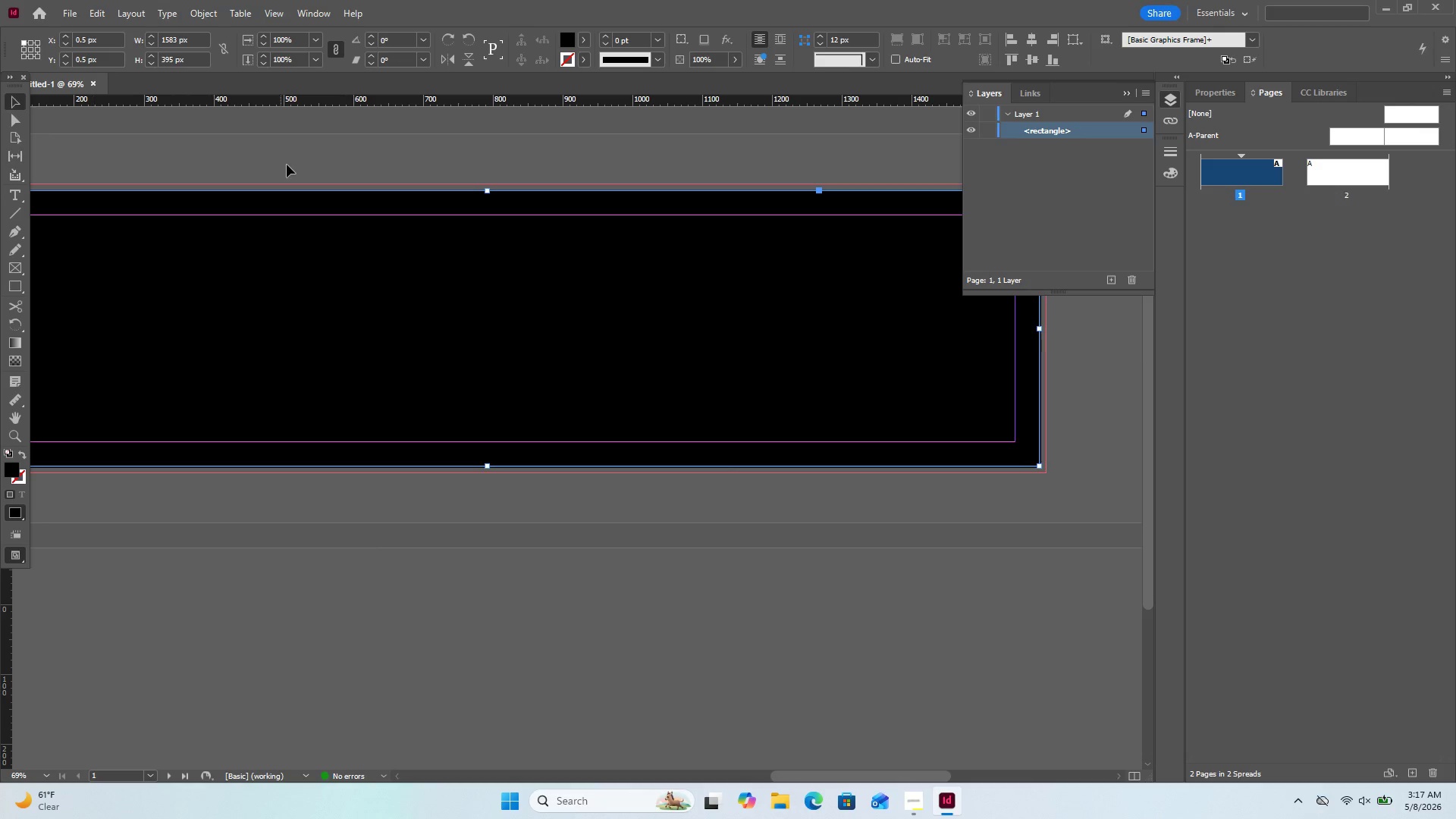 
left_click([287, 165])
 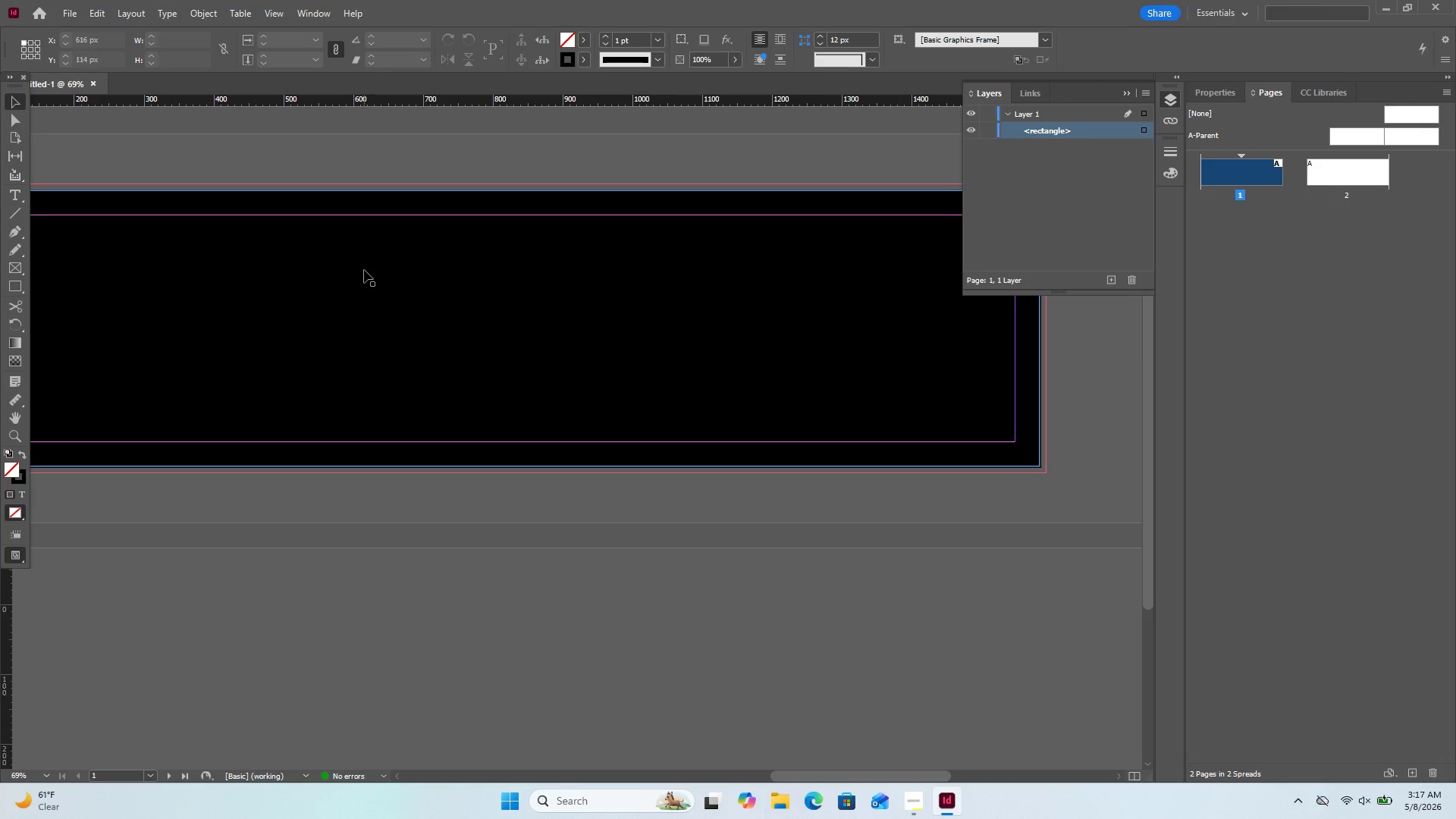 
left_click([364, 270])
 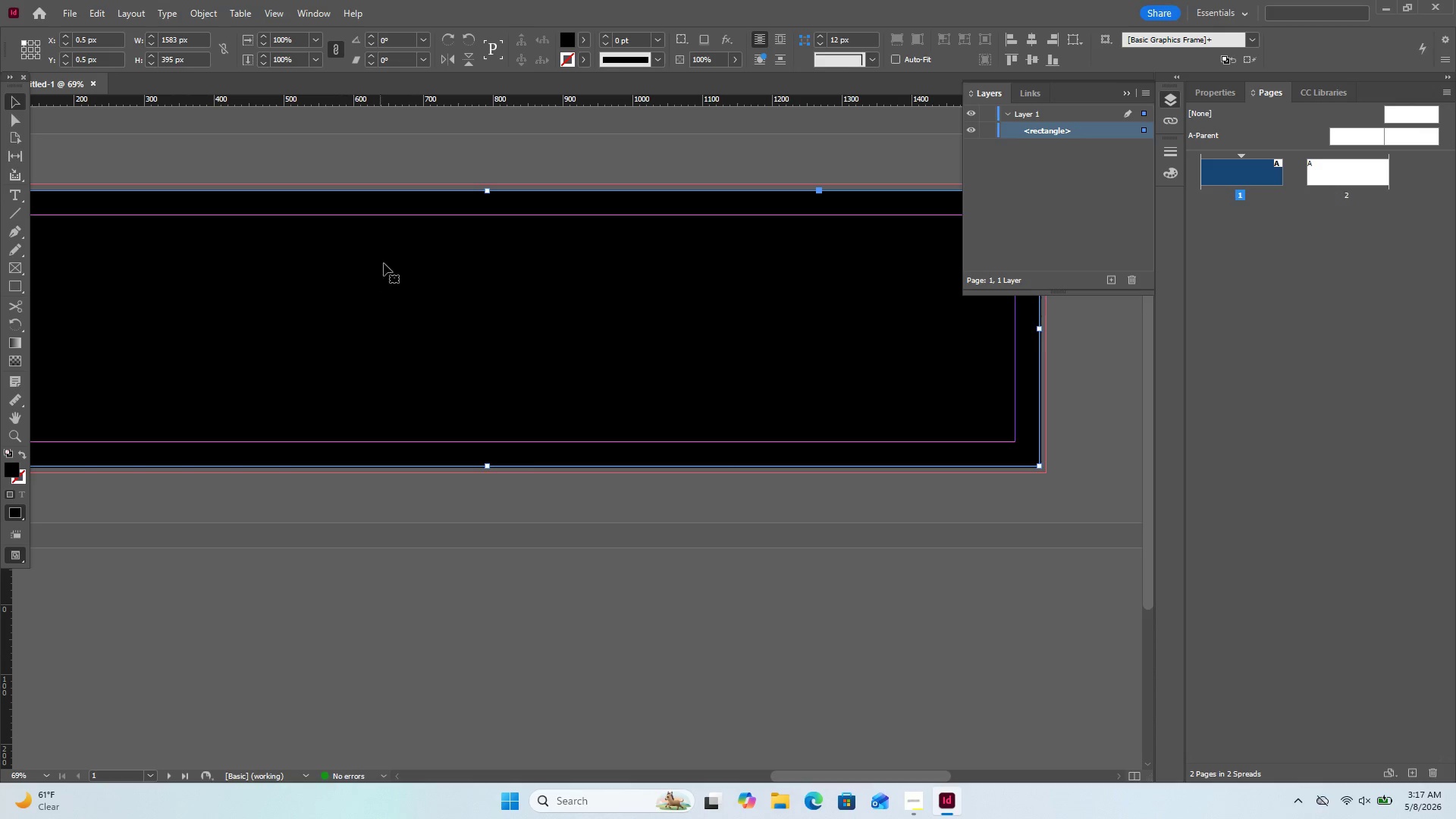 
left_click_drag(start_coordinate=[806, 279], to_coordinate=[815, 372])
 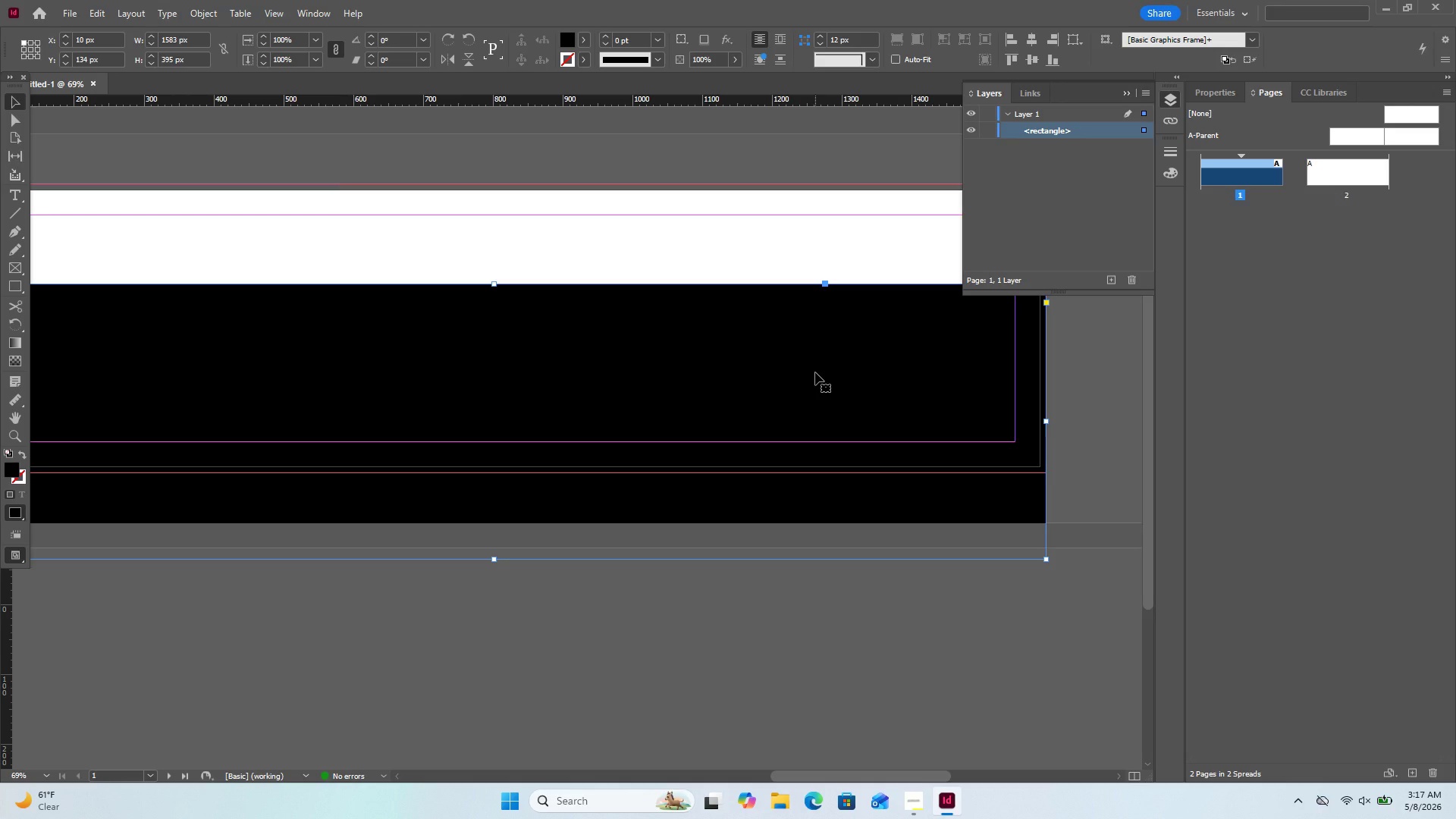 
left_click_drag(start_coordinate=[815, 372], to_coordinate=[810, 303])
 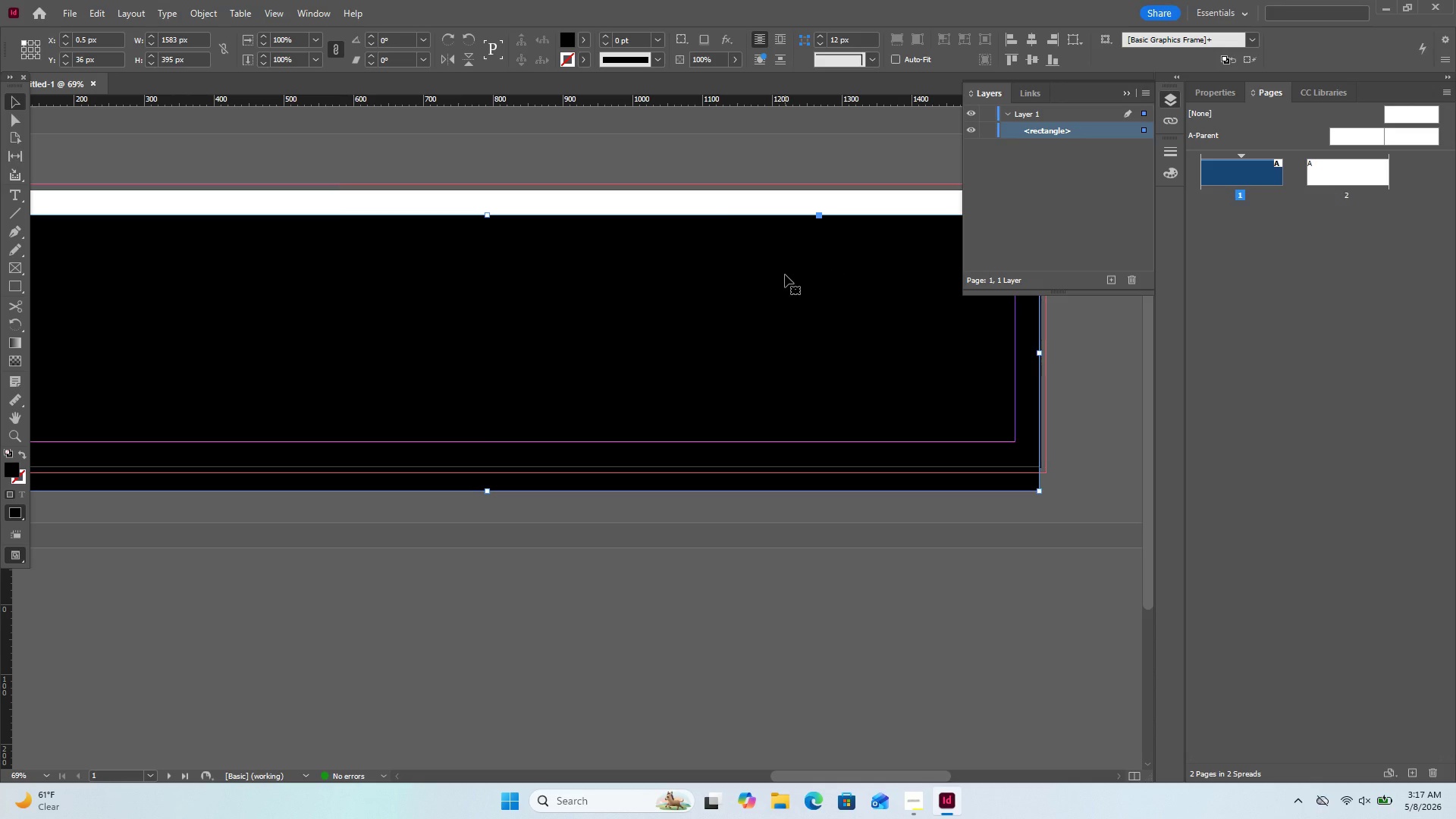 
key(Control+Z)
 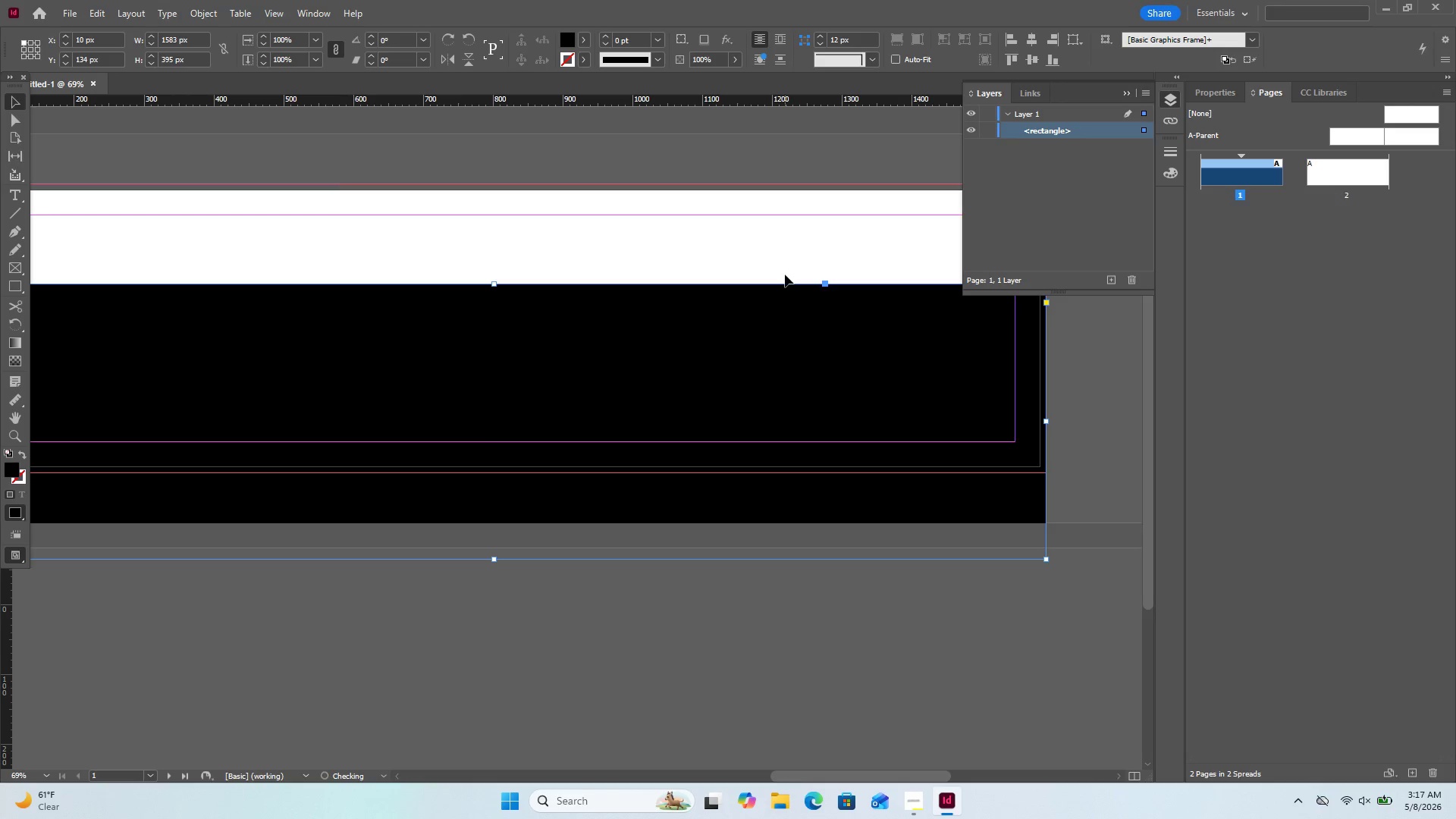 
key(Control+Z)
 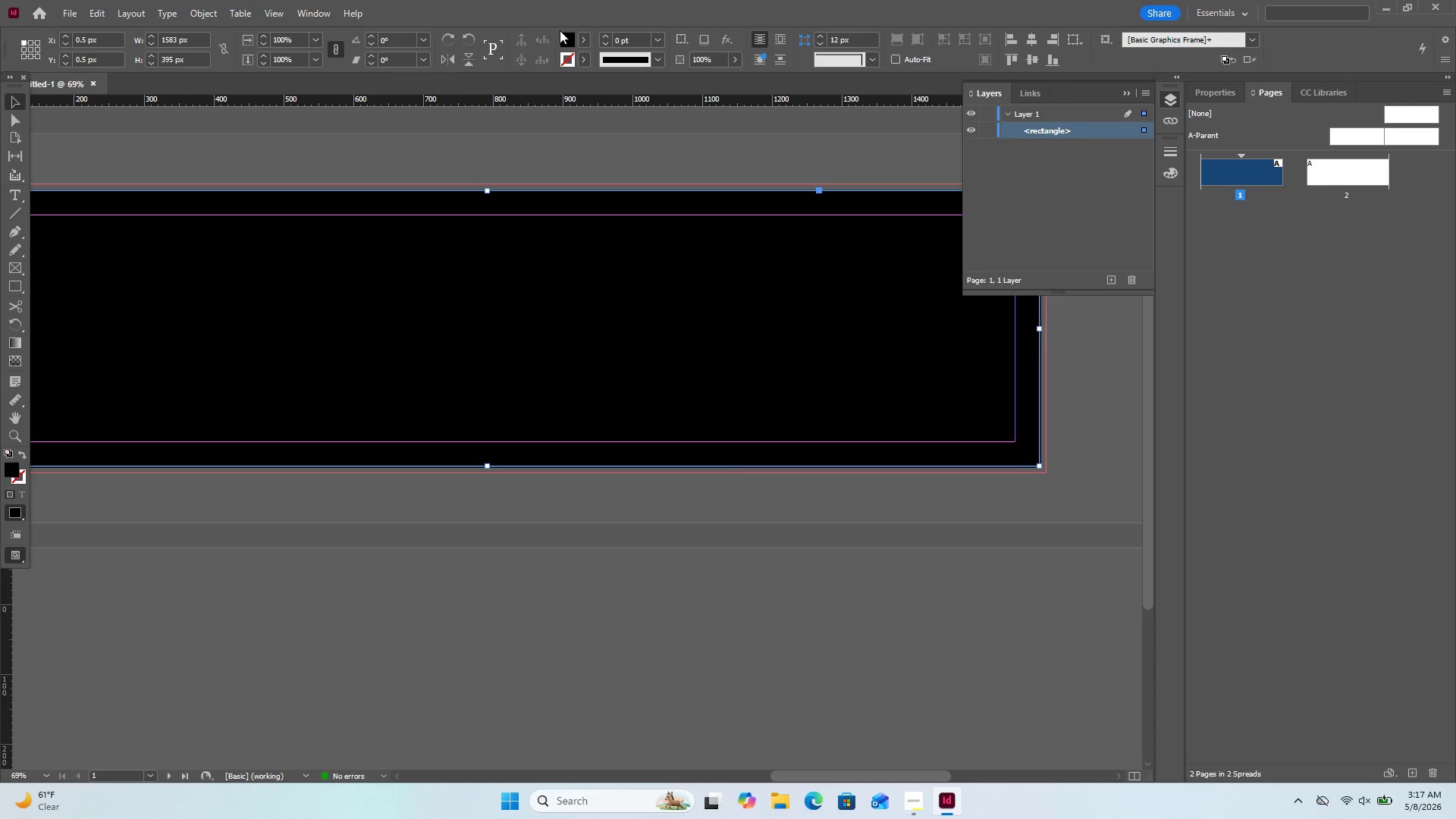 
double_click([563, 39])
 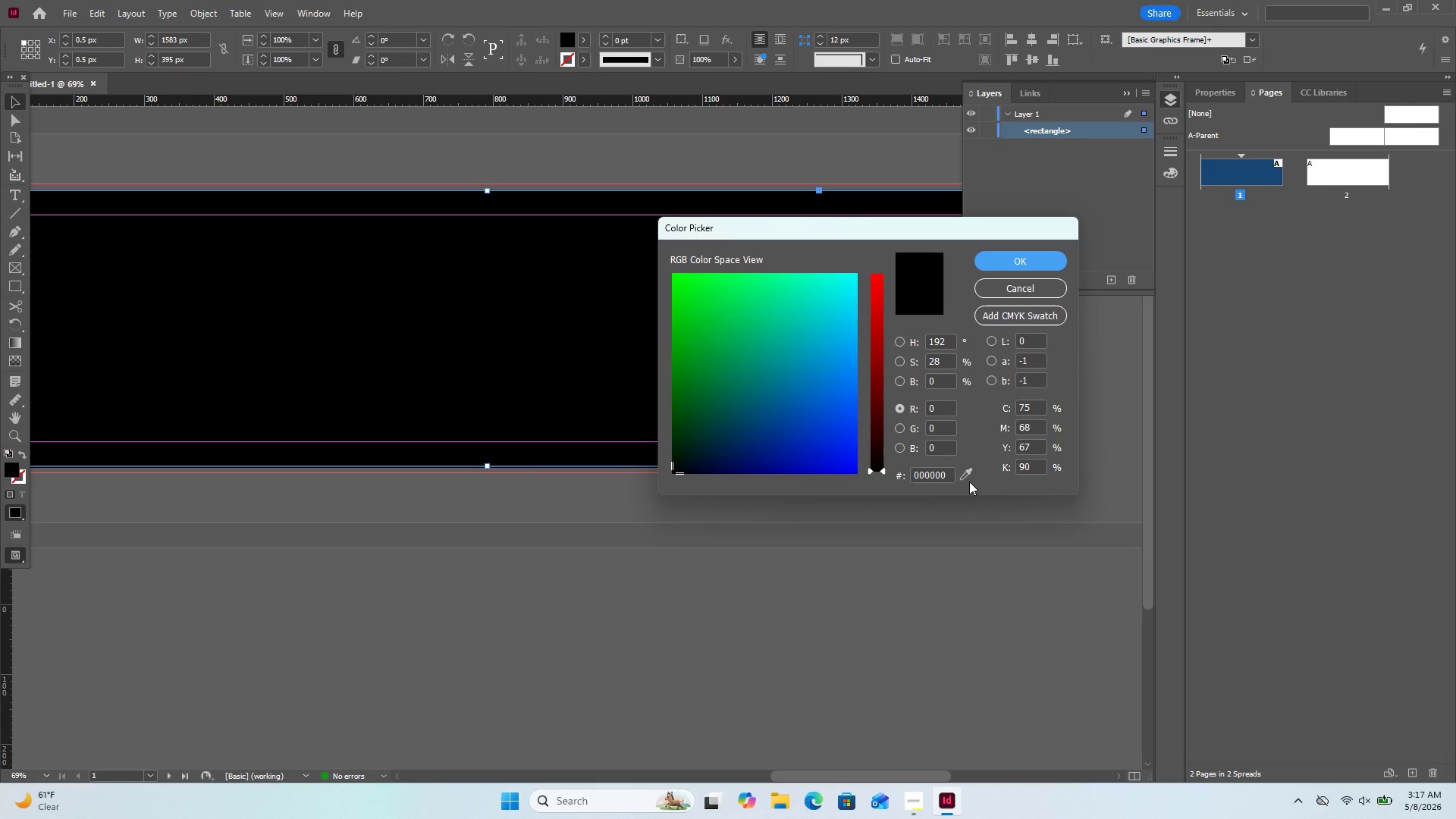 
left_click_drag(start_coordinate=[965, 473], to_coordinate=[1226, 165])
 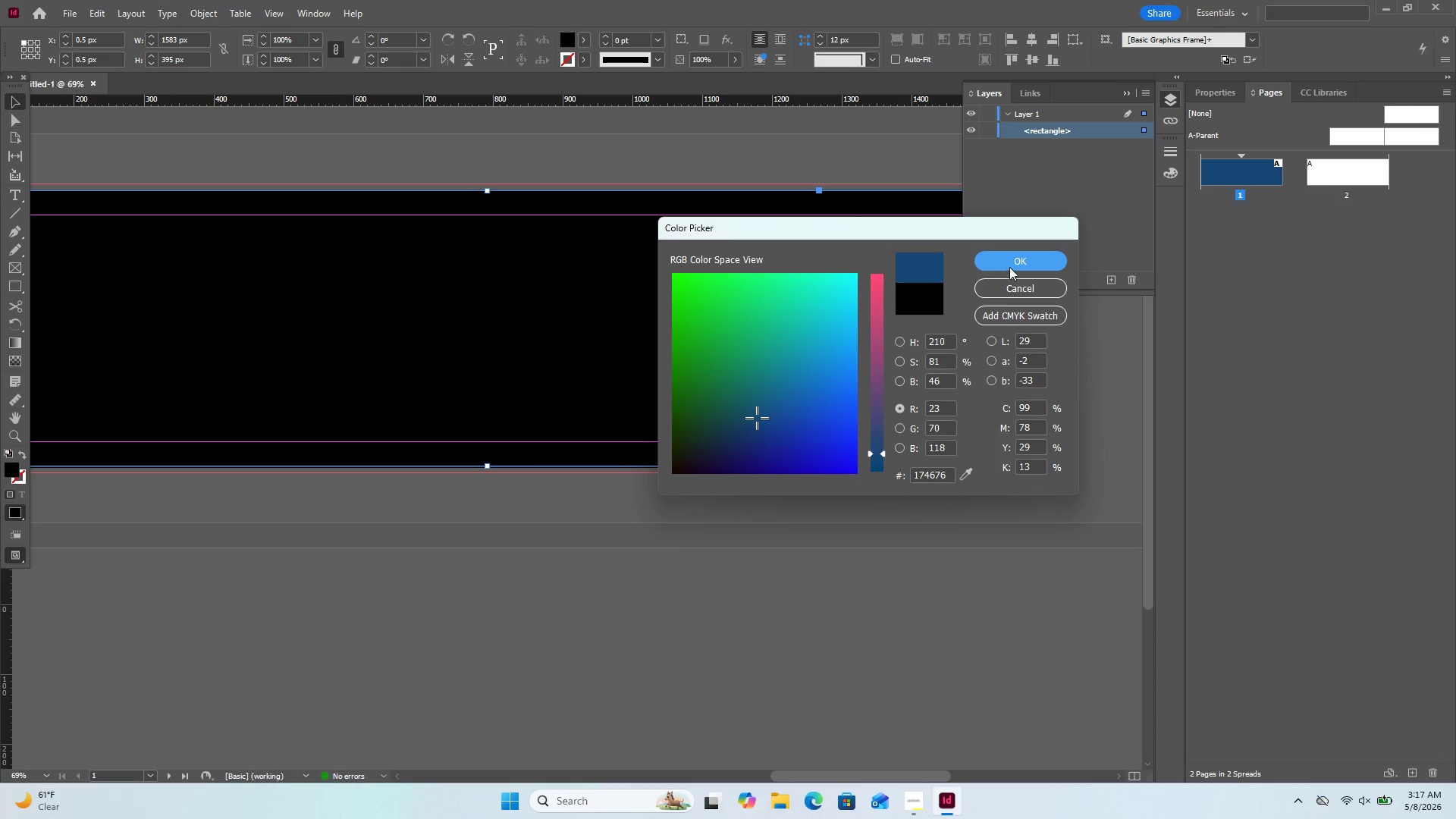 
left_click([1011, 262])
 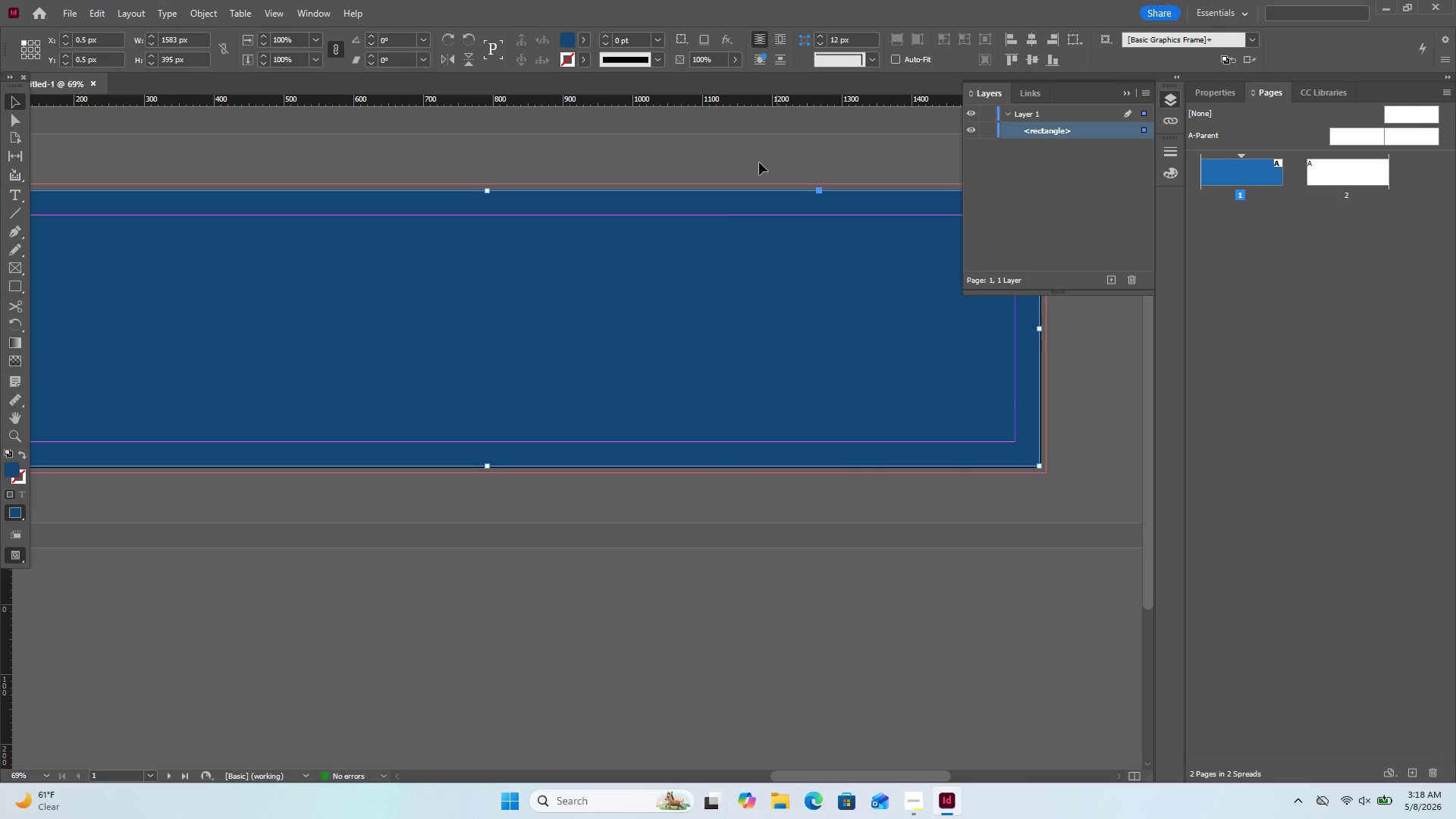 
left_click([752, 153])
 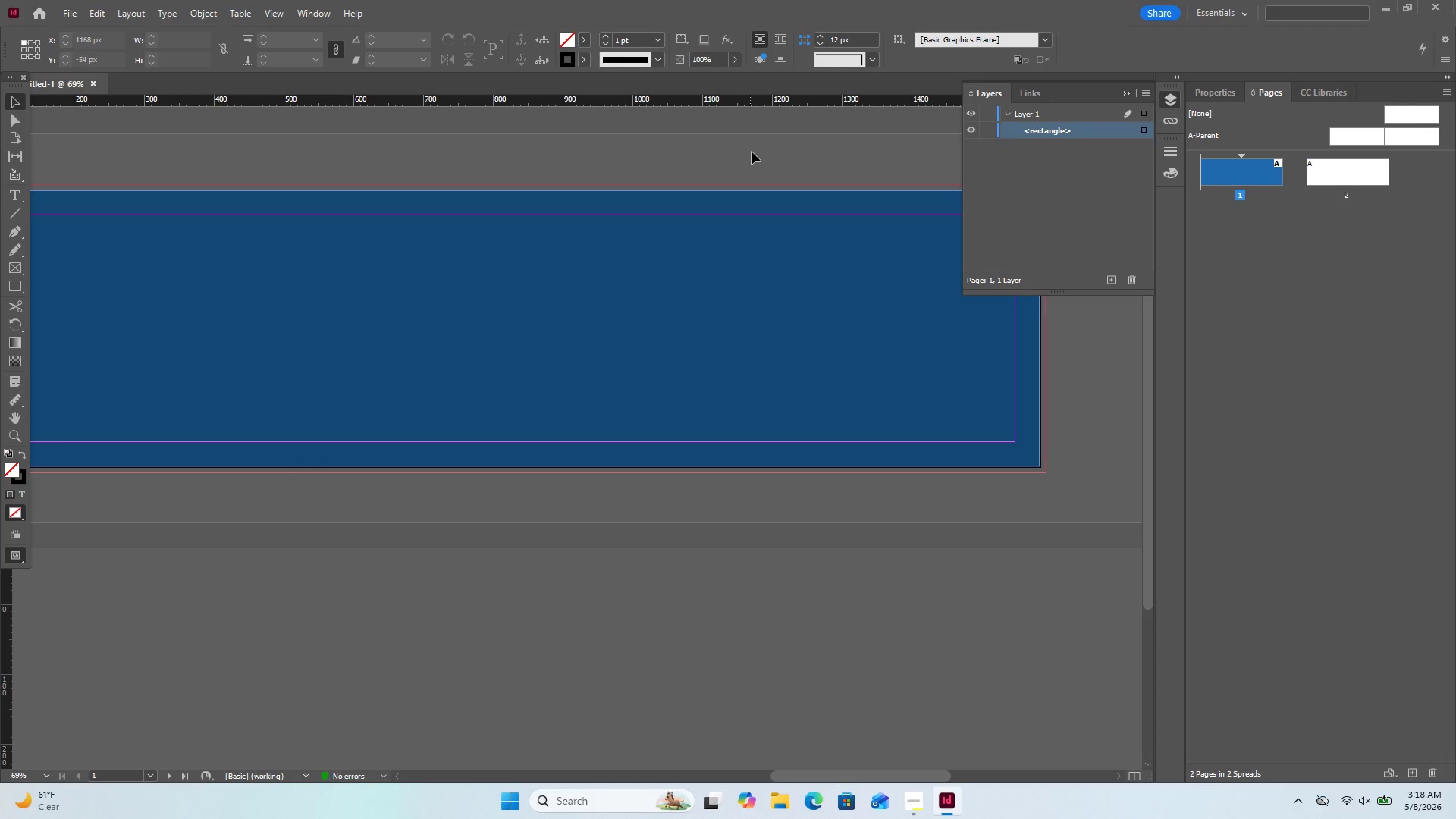 
wait(6.58)
 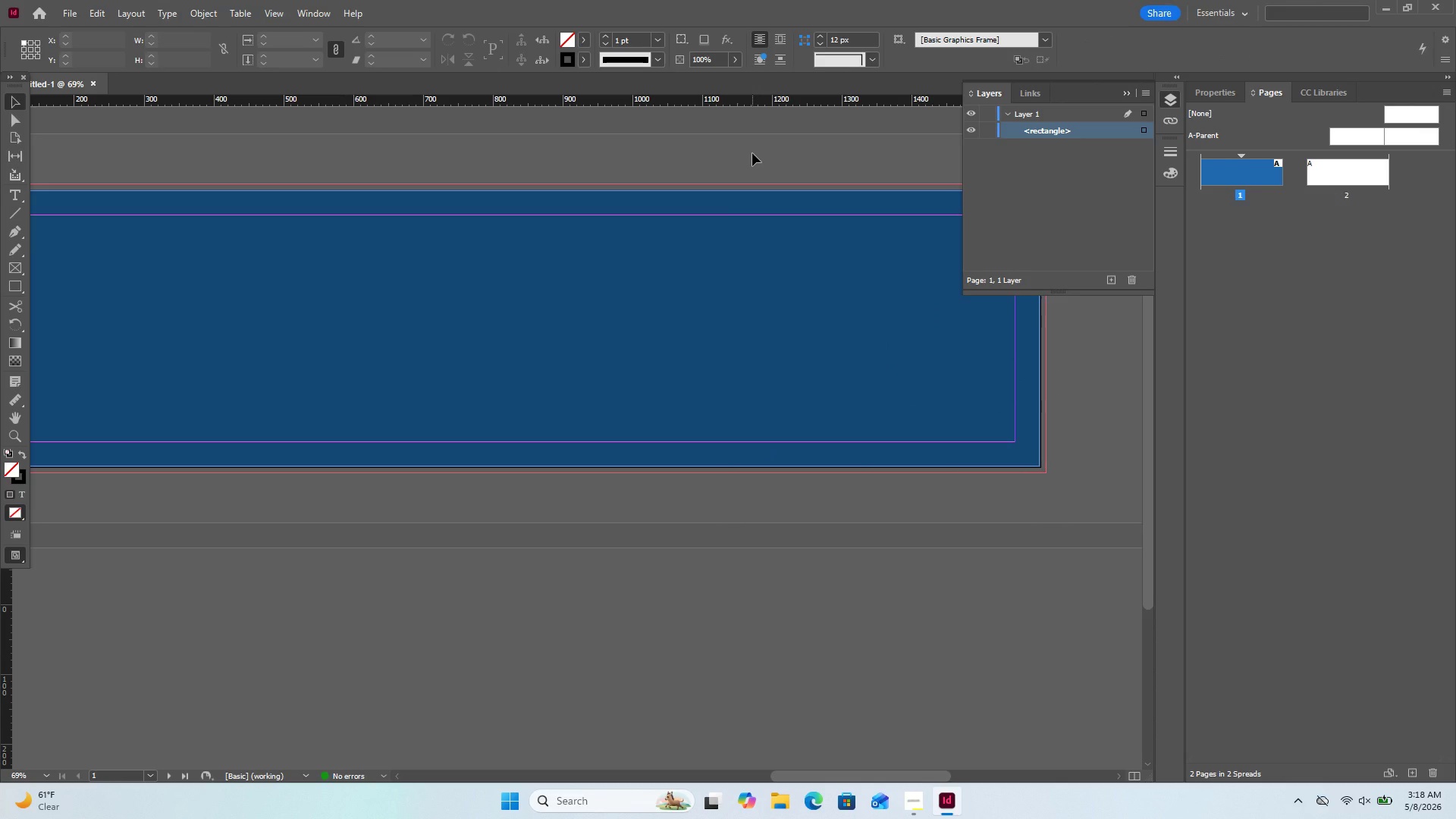 
left_click([579, 202])
 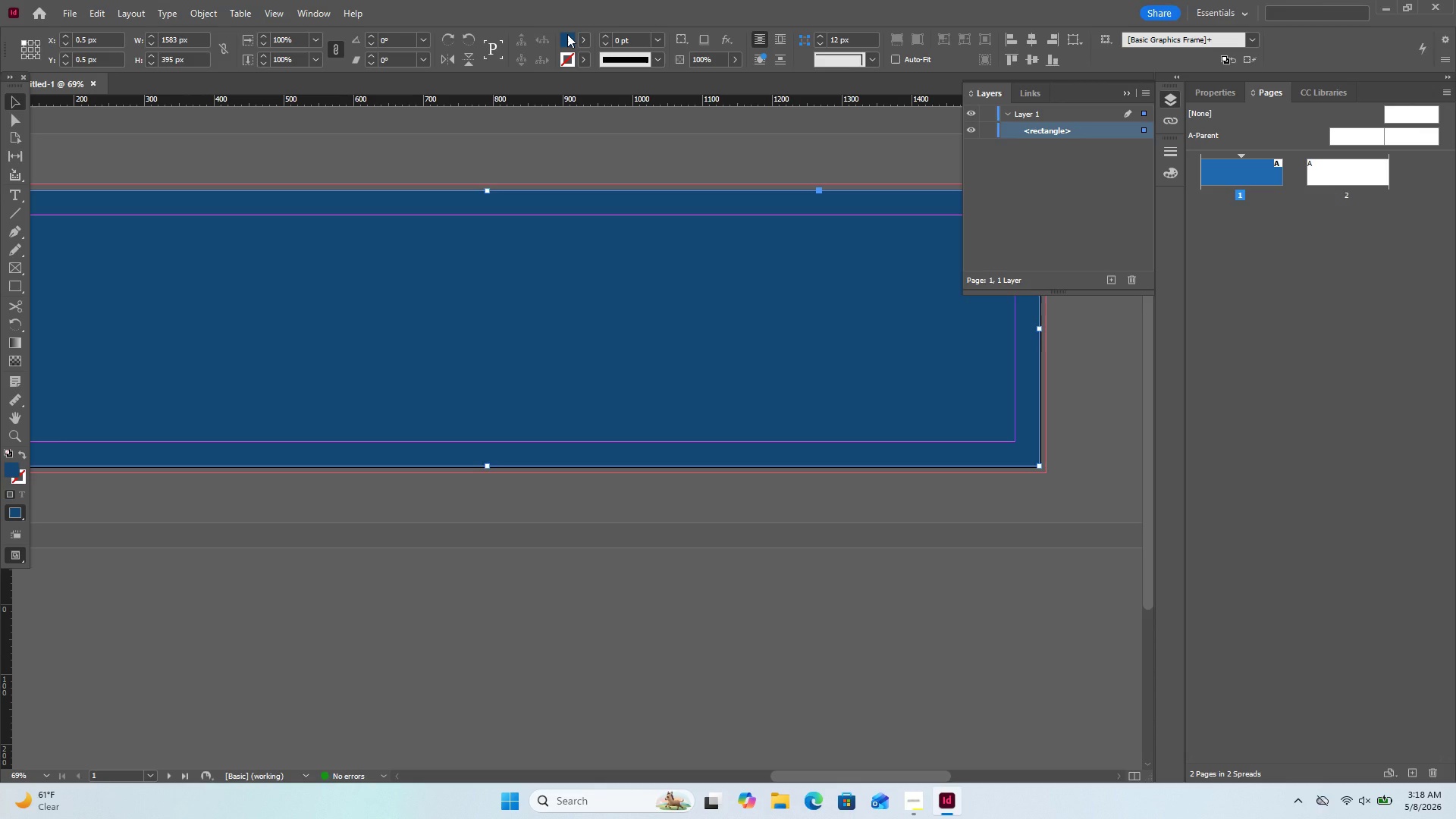 
double_click([567, 34])
 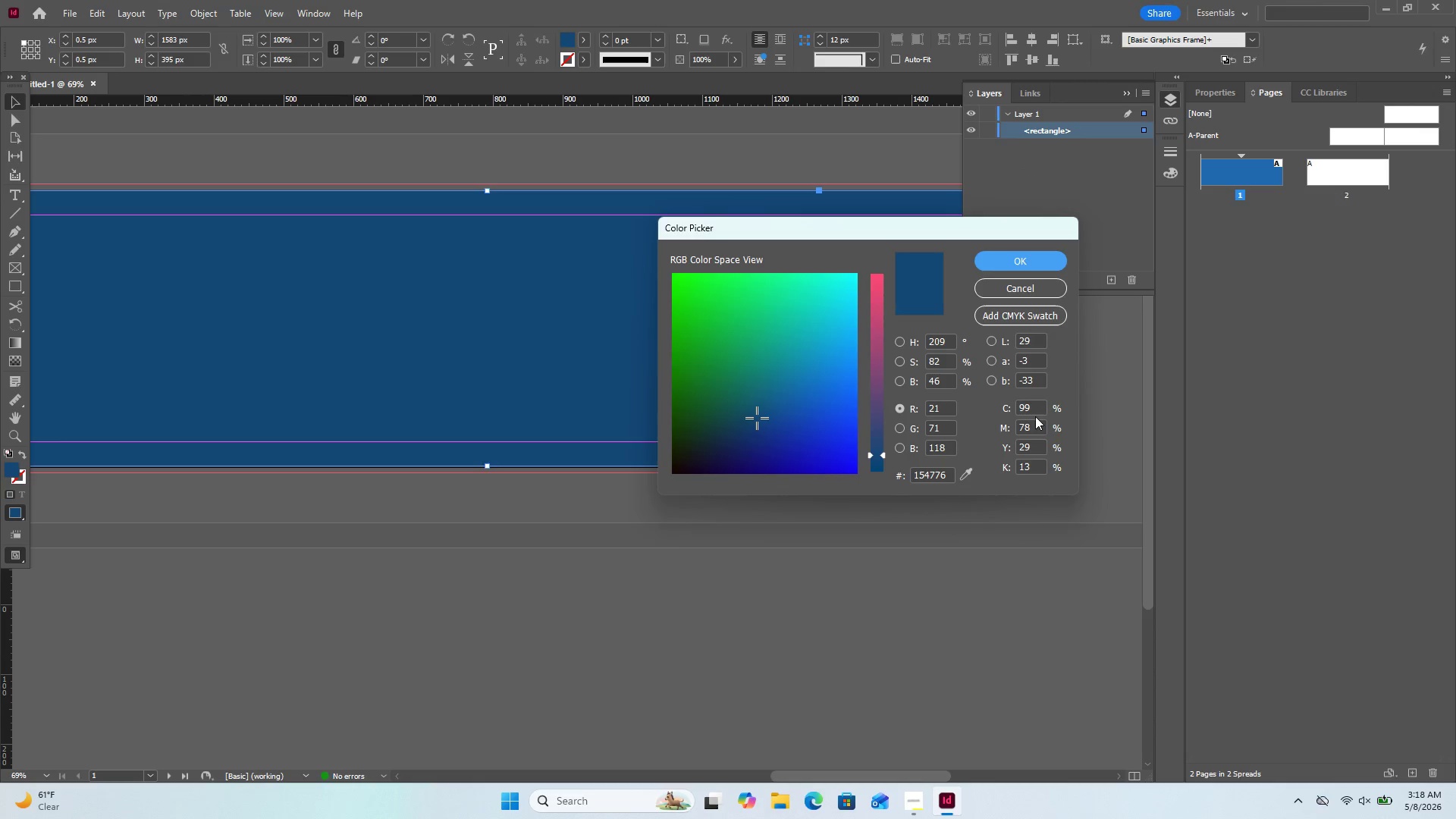 
wait(5.83)
 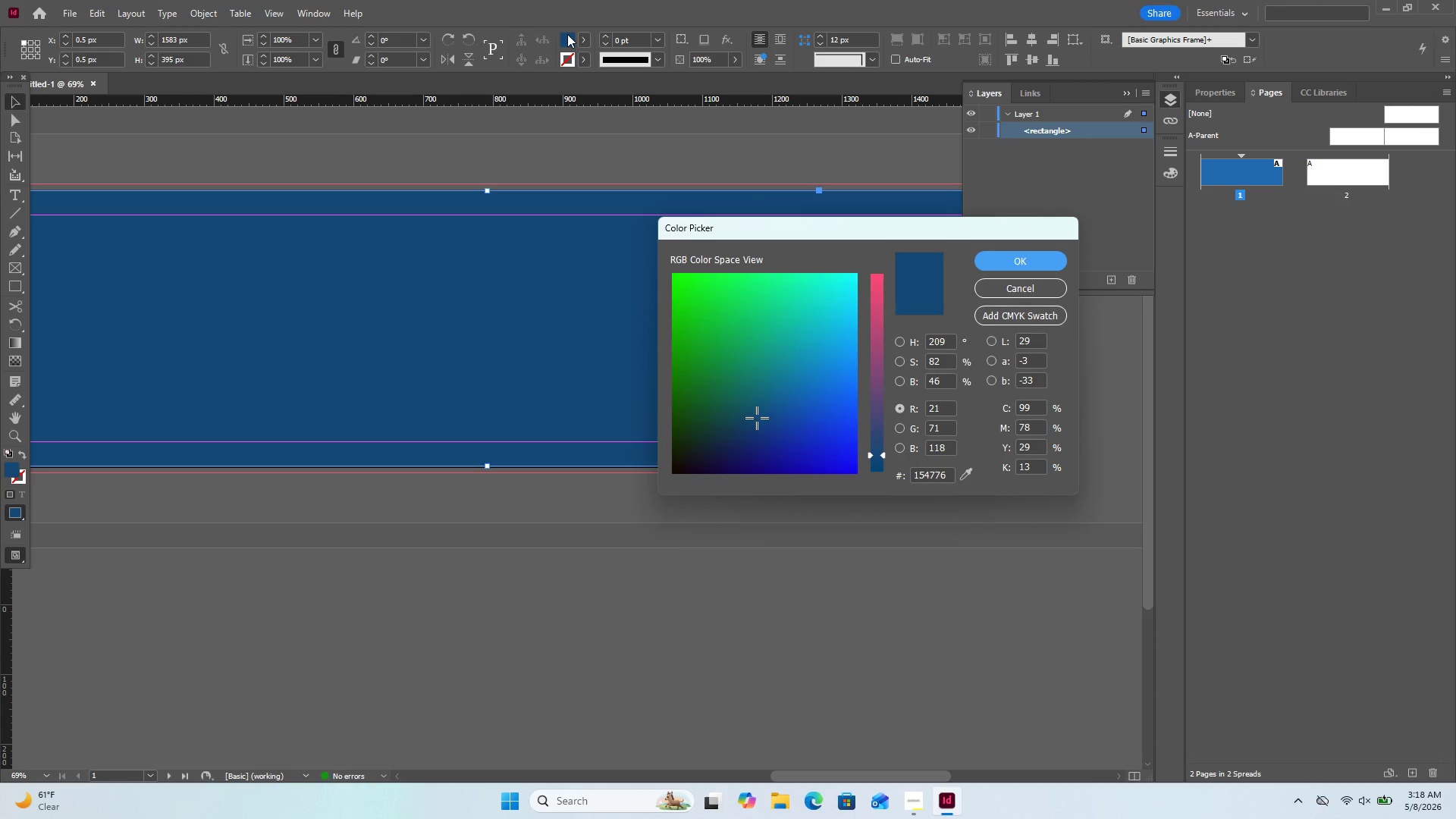 
double_click([1029, 406])
 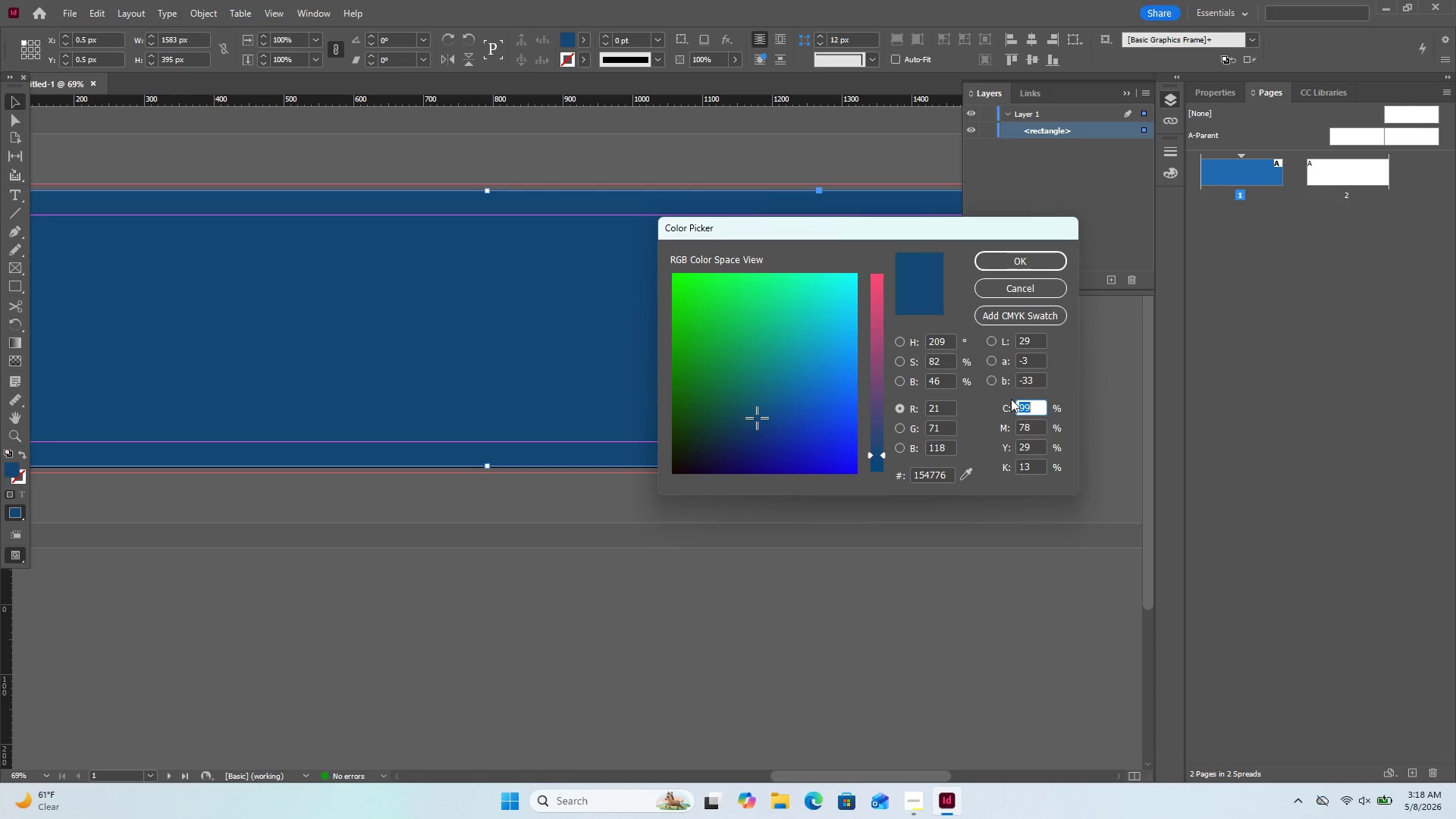 
key(Numpad7)
 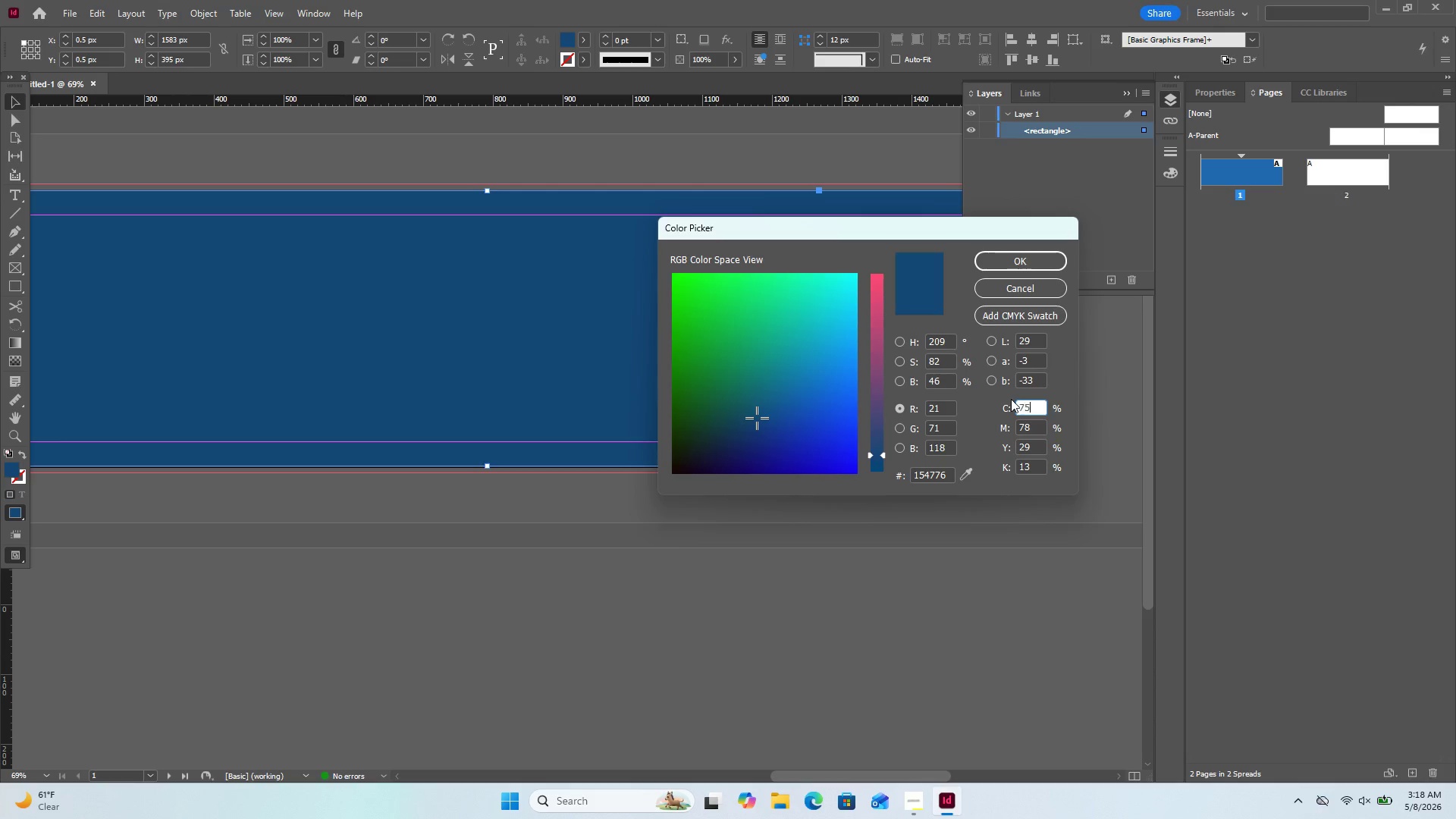 
key(Numpad5)
 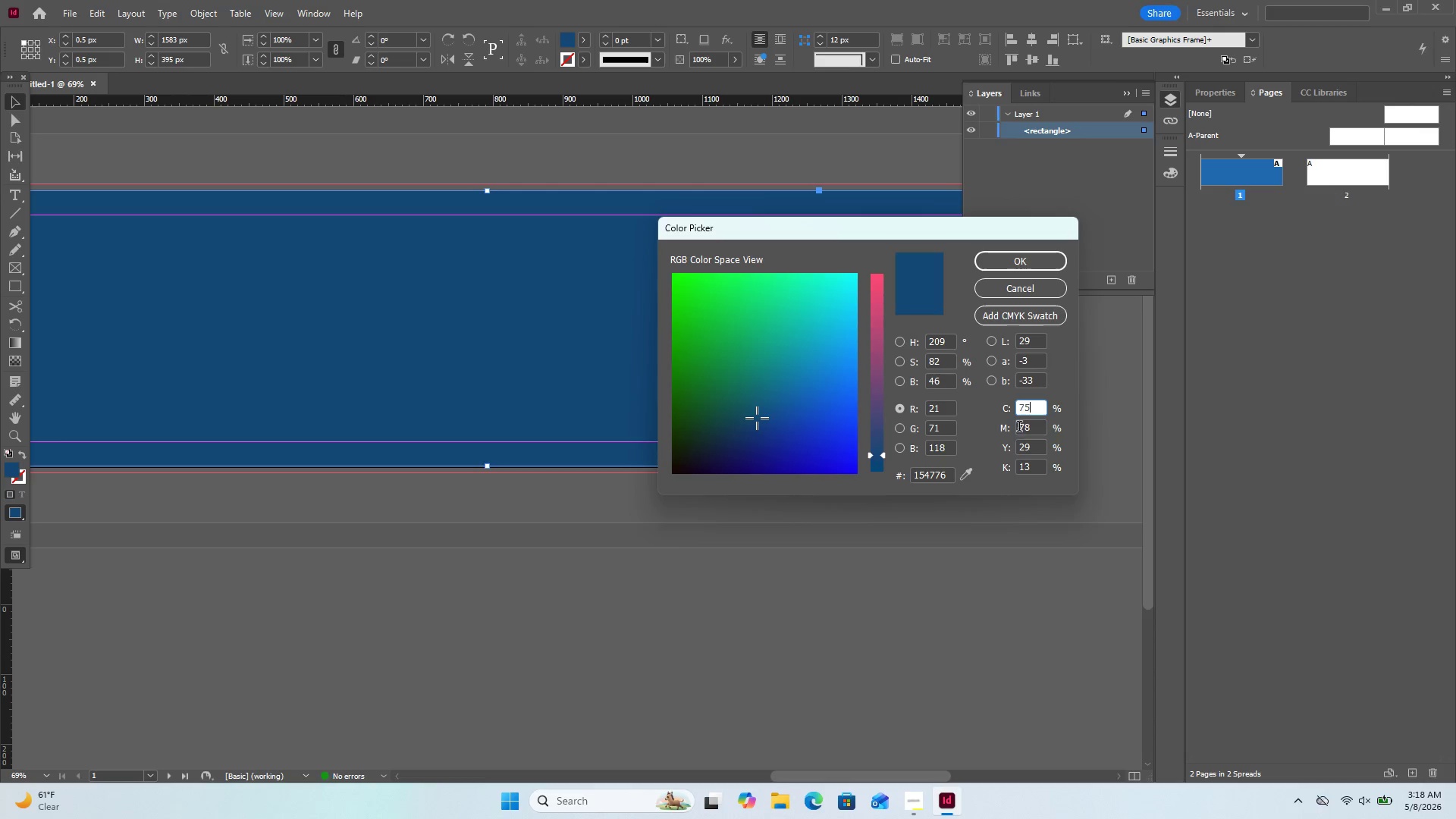 
double_click([1021, 427])
 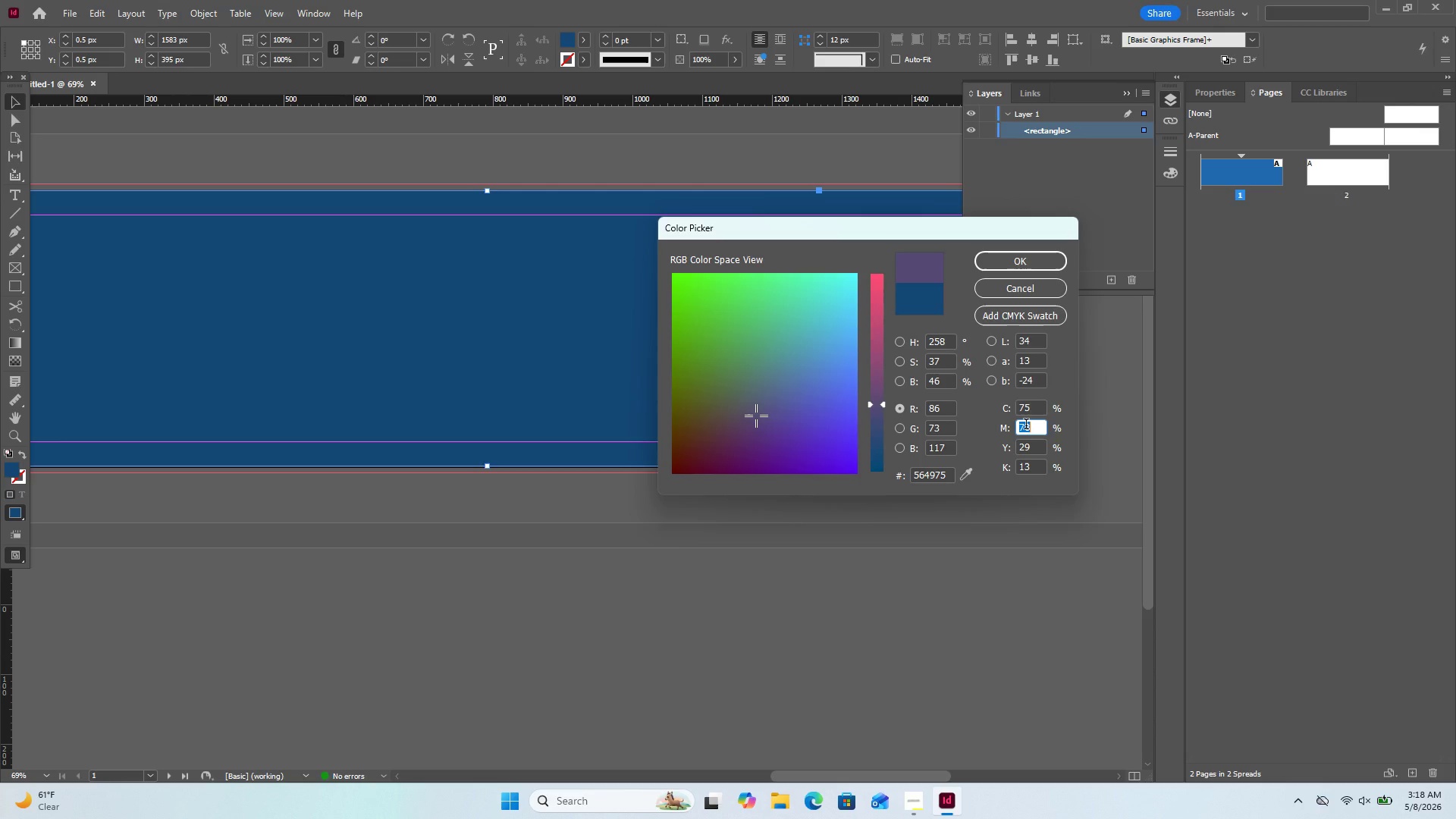 
key(Numpad6)
 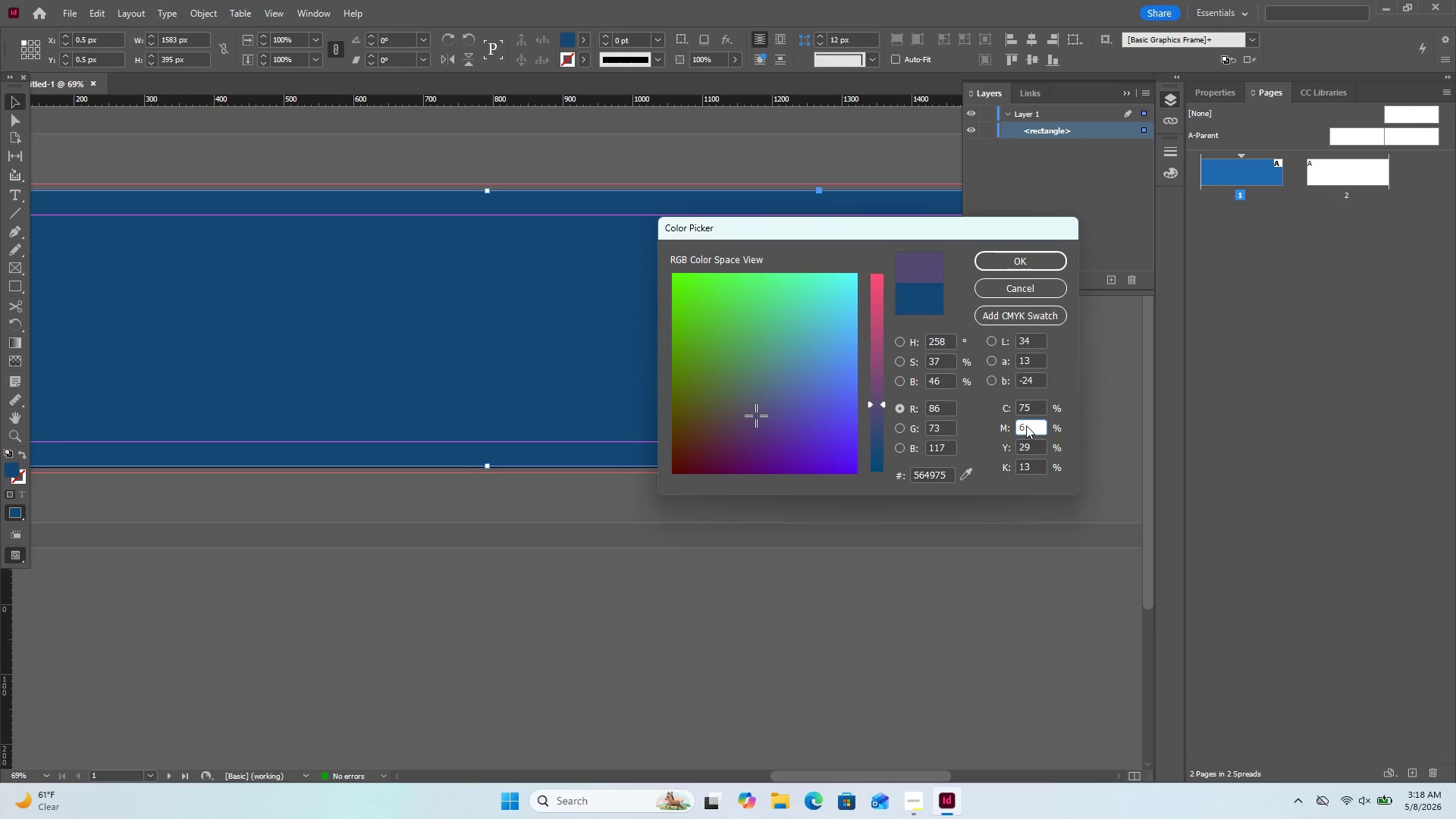 
key(Numpad8)
 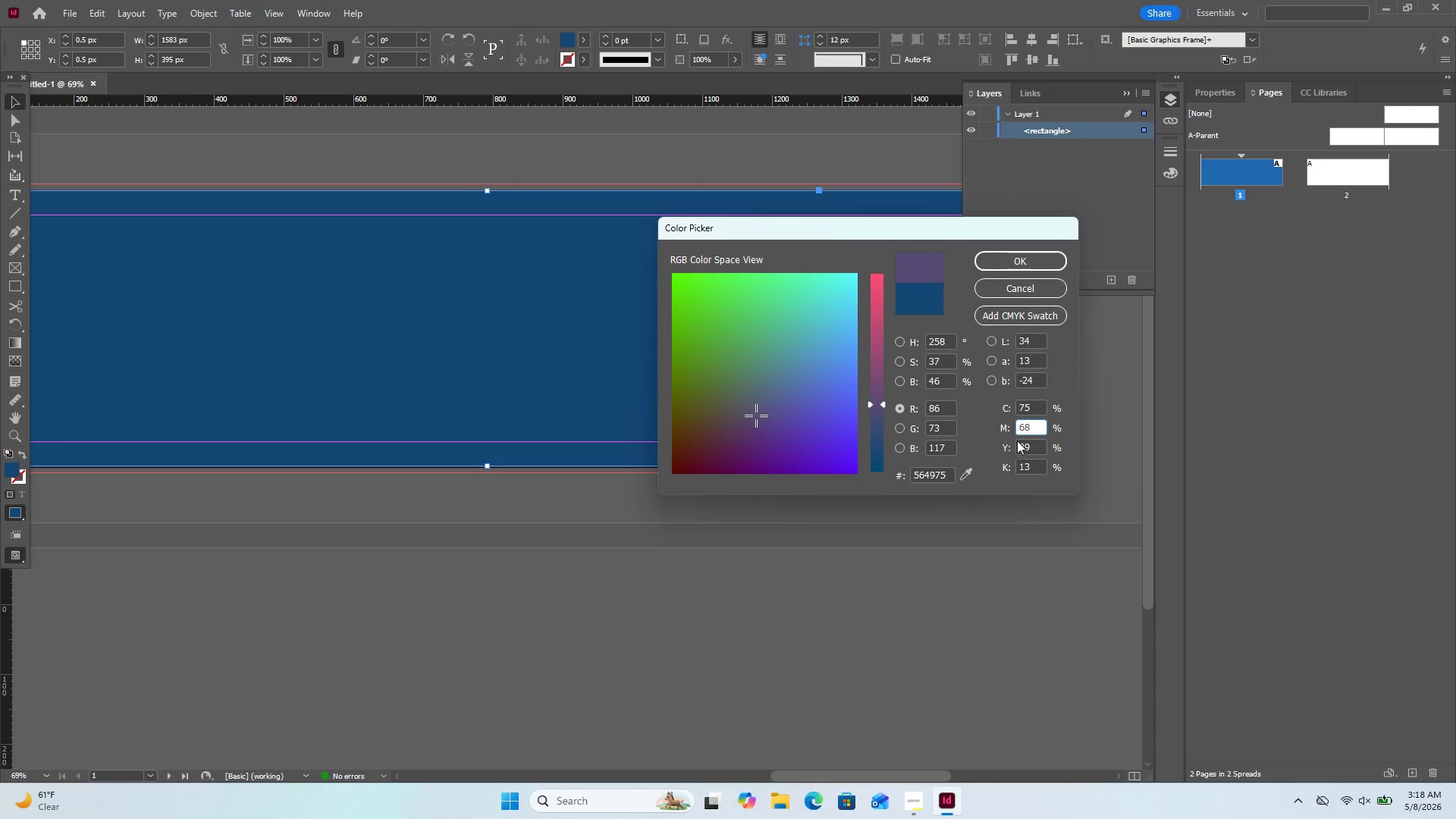 
double_click([1021, 451])
 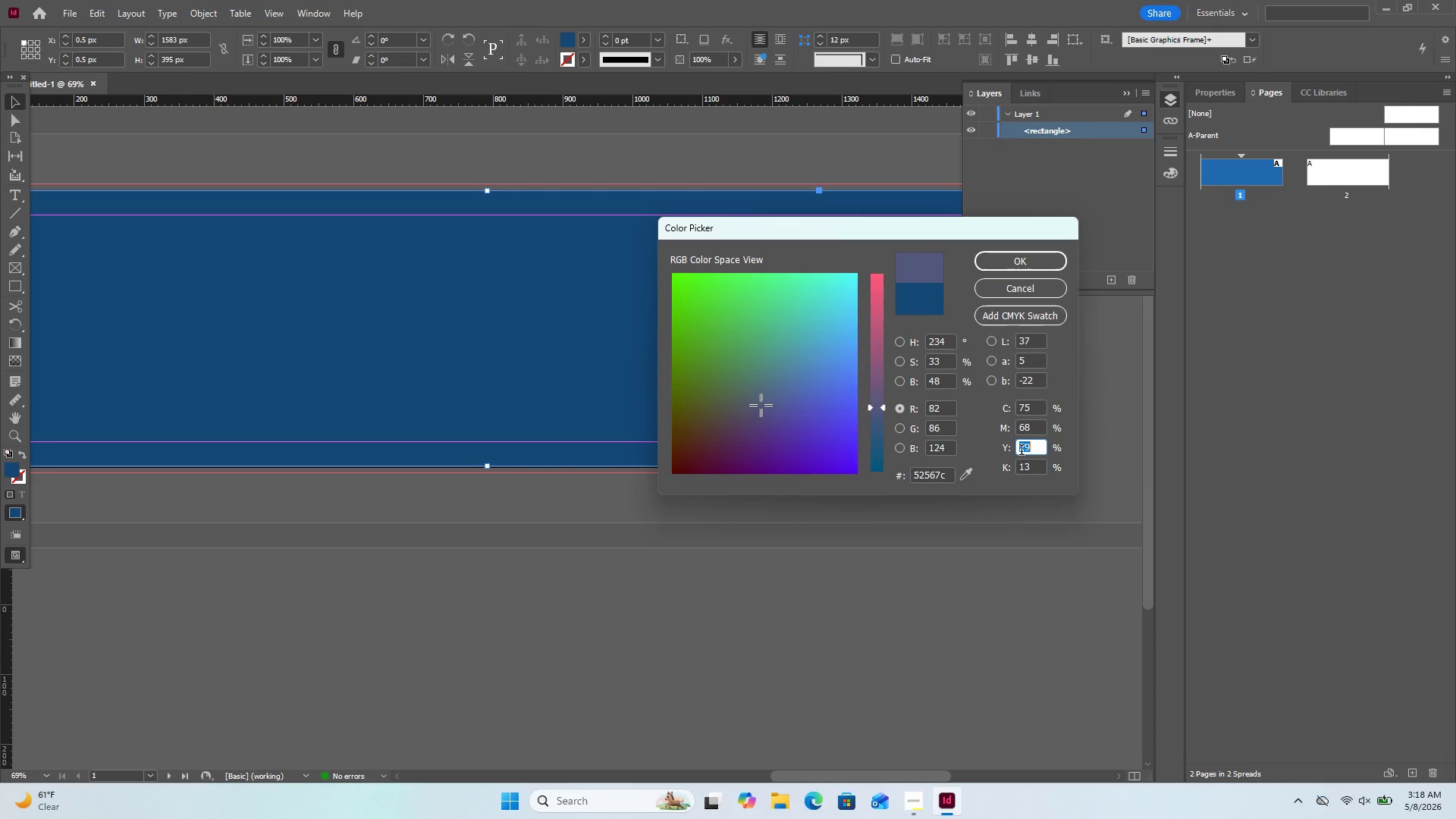 
key(Numpad6)
 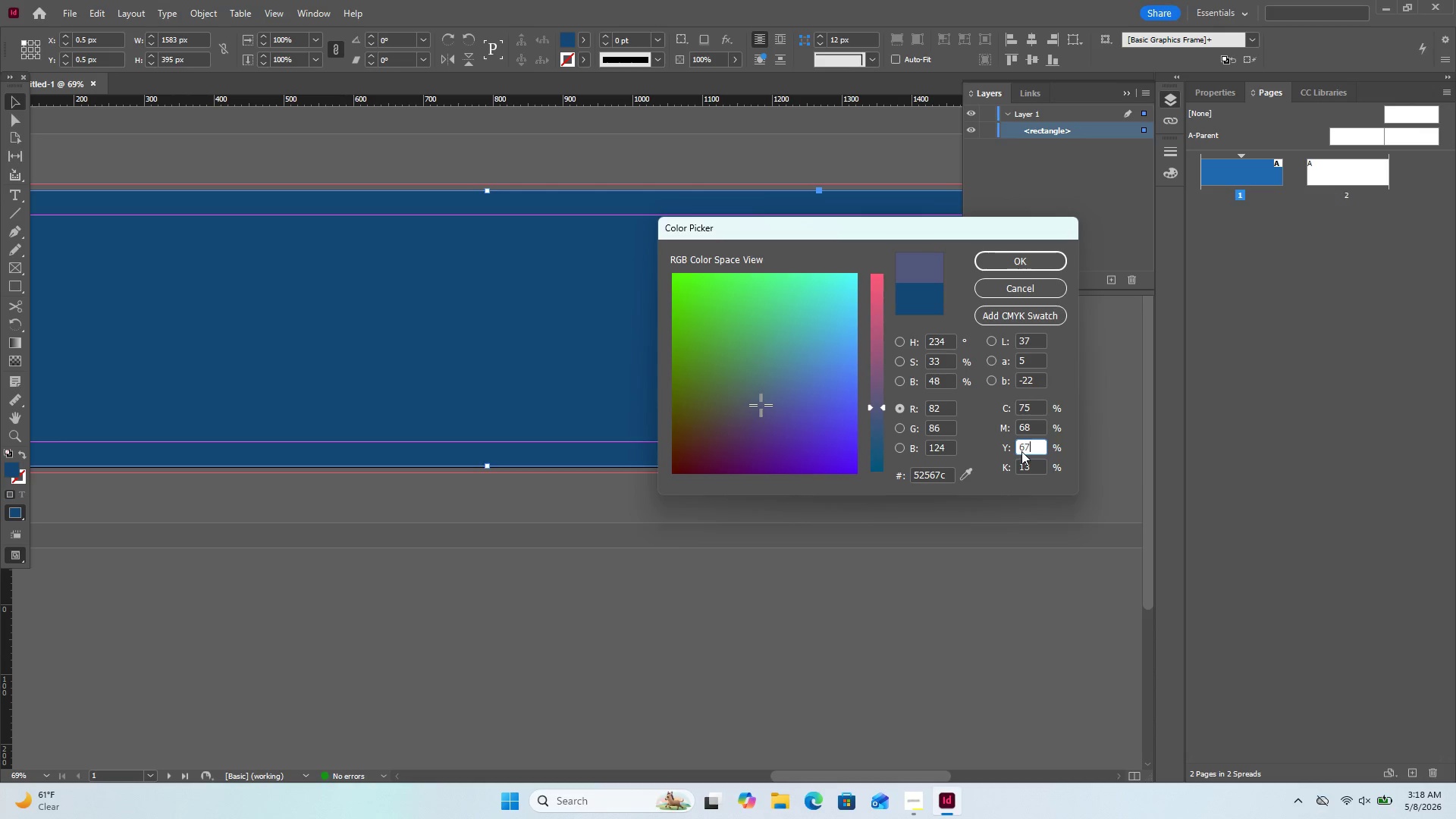 
key(Numpad7)
 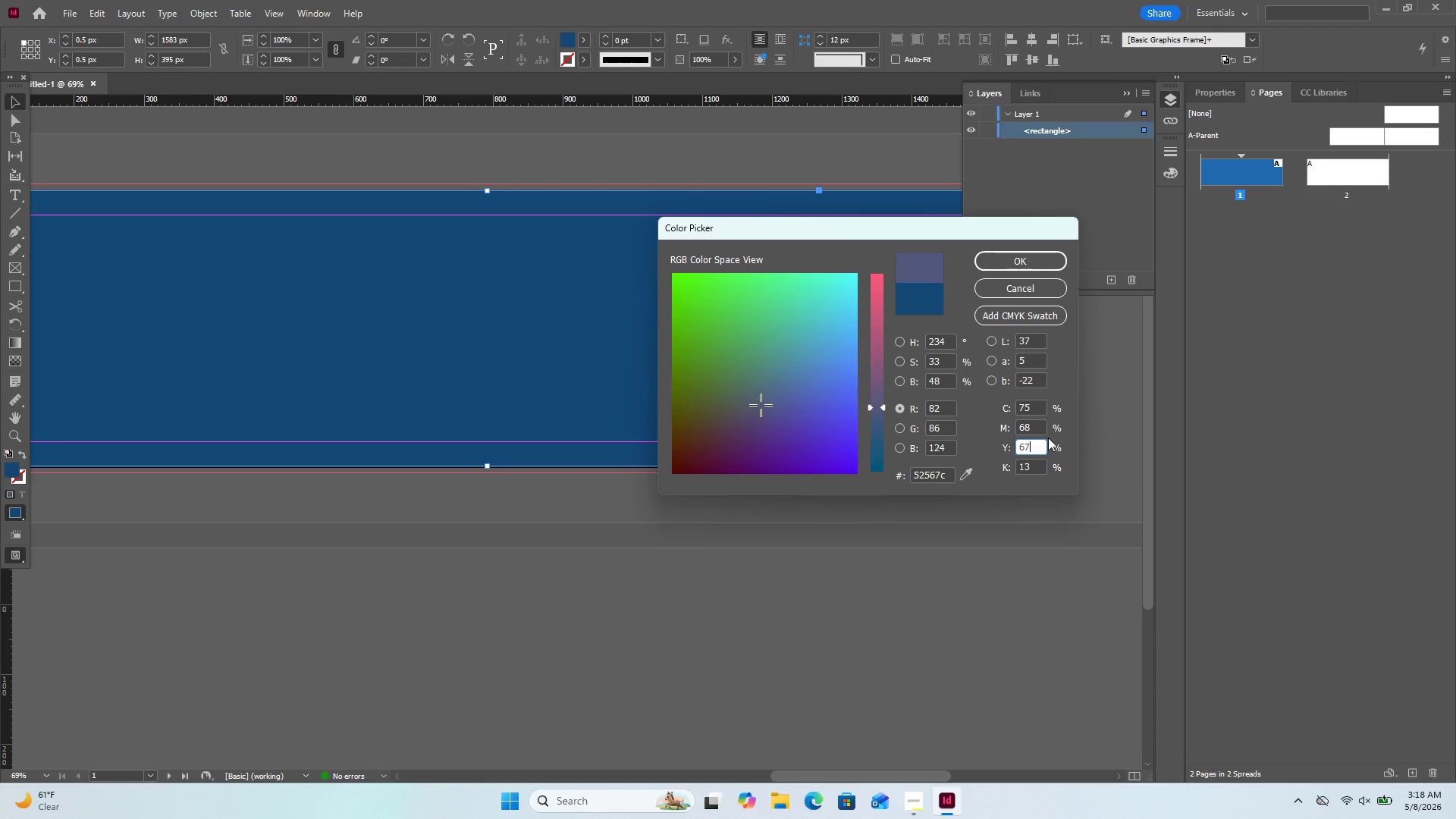 
left_click([1035, 469])
 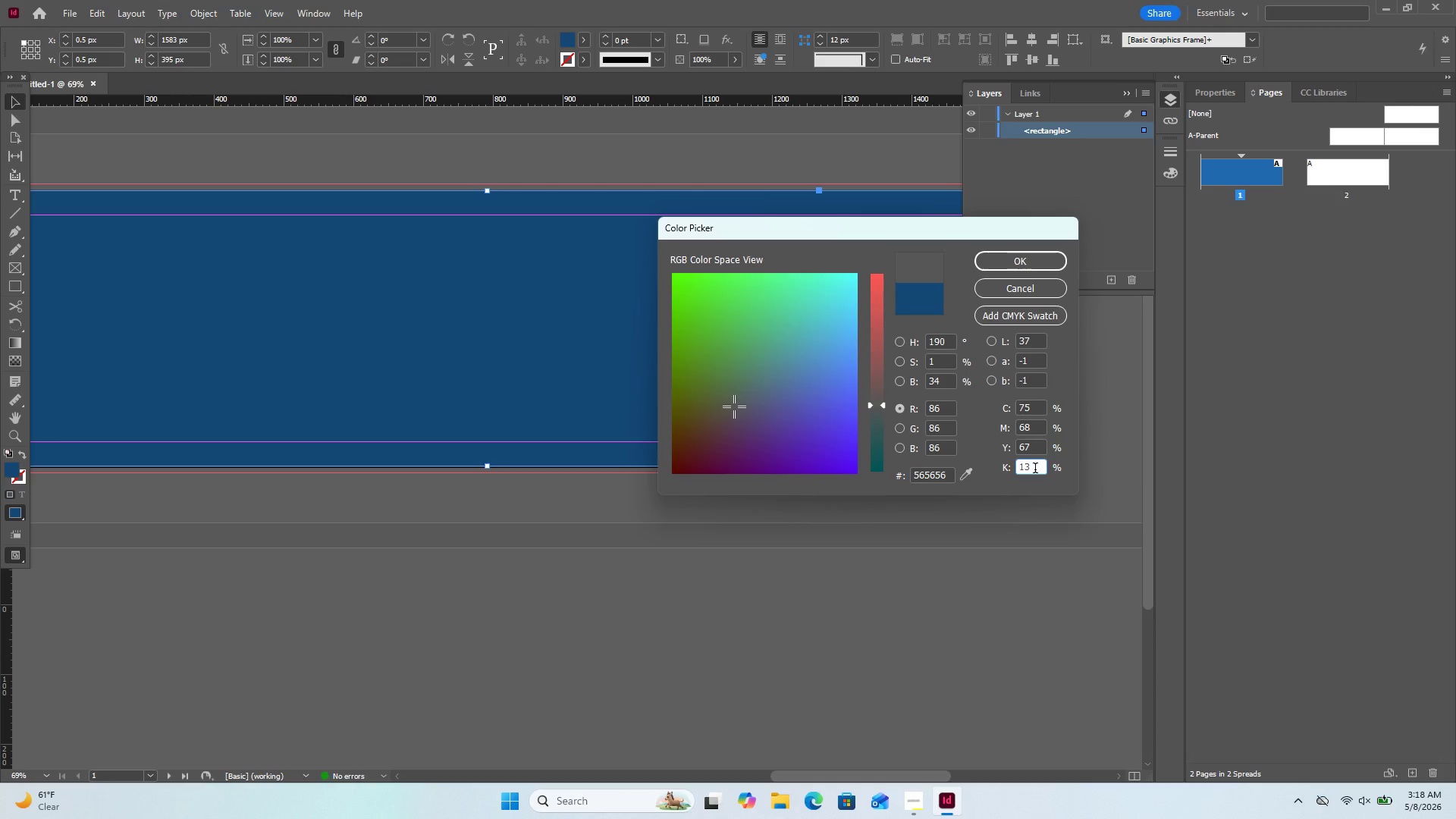 
left_click([1035, 469])
 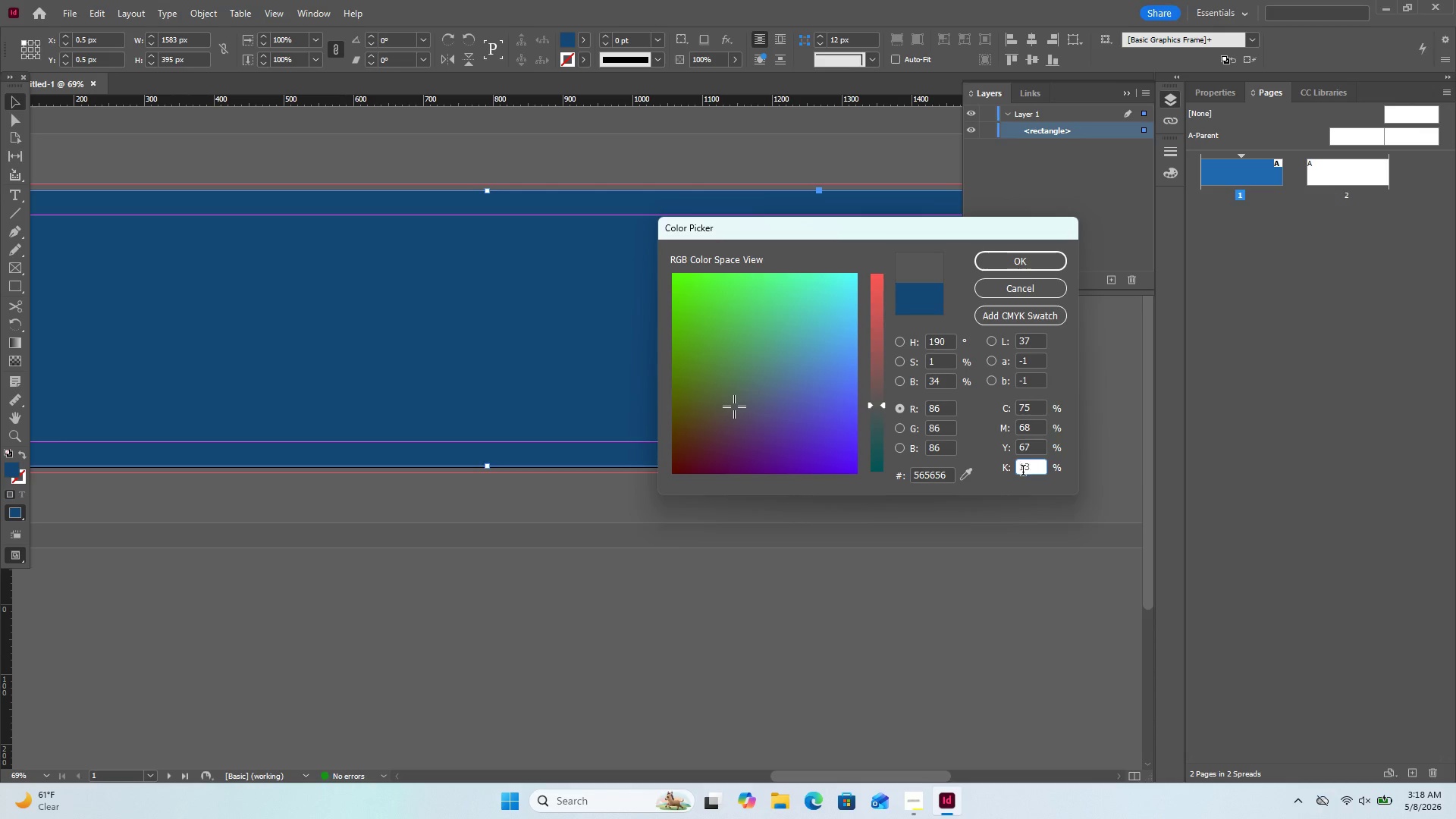 
left_click_drag(start_coordinate=[1023, 472], to_coordinate=[1010, 472])
 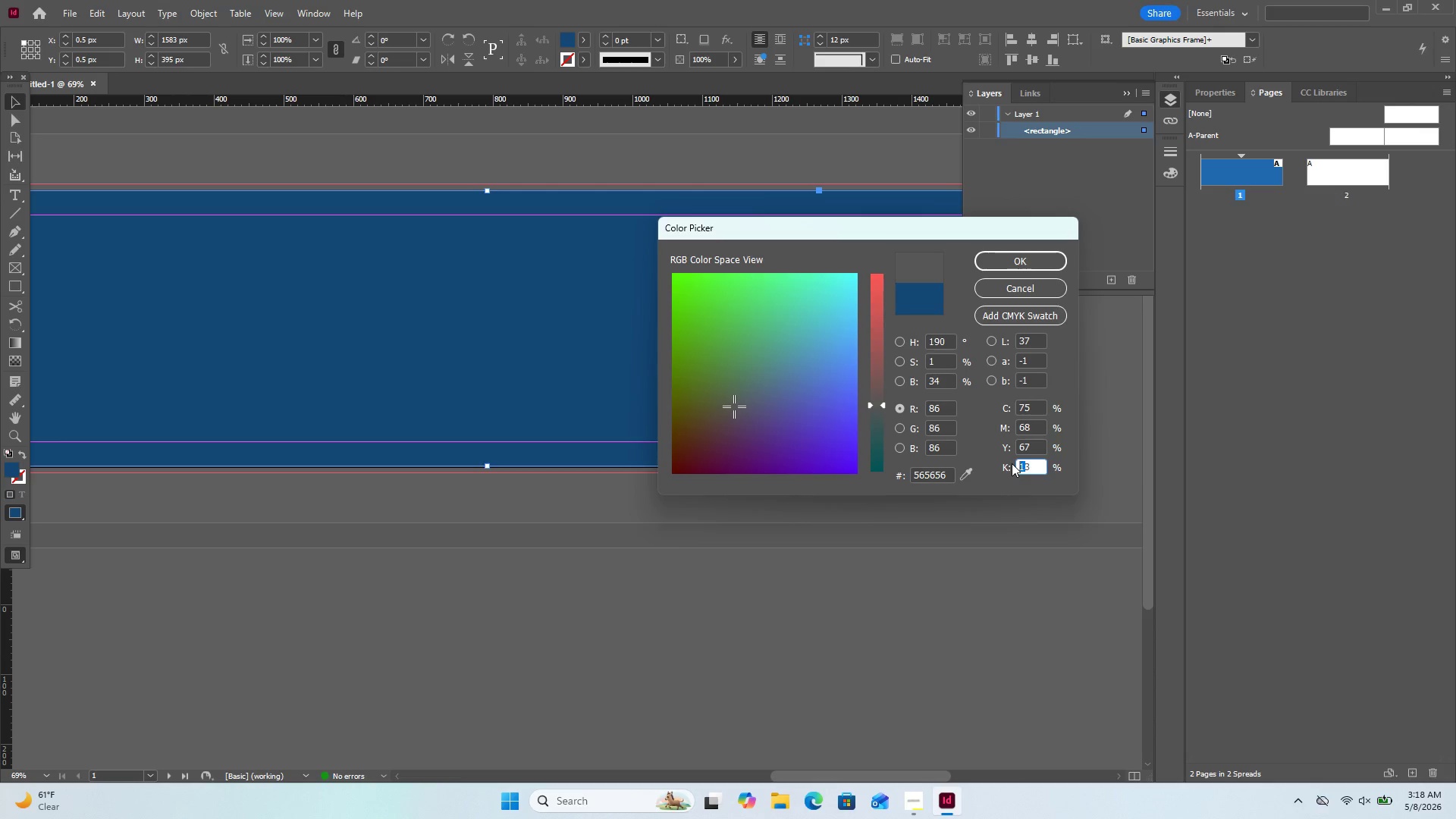 
key(ArrowRight)
 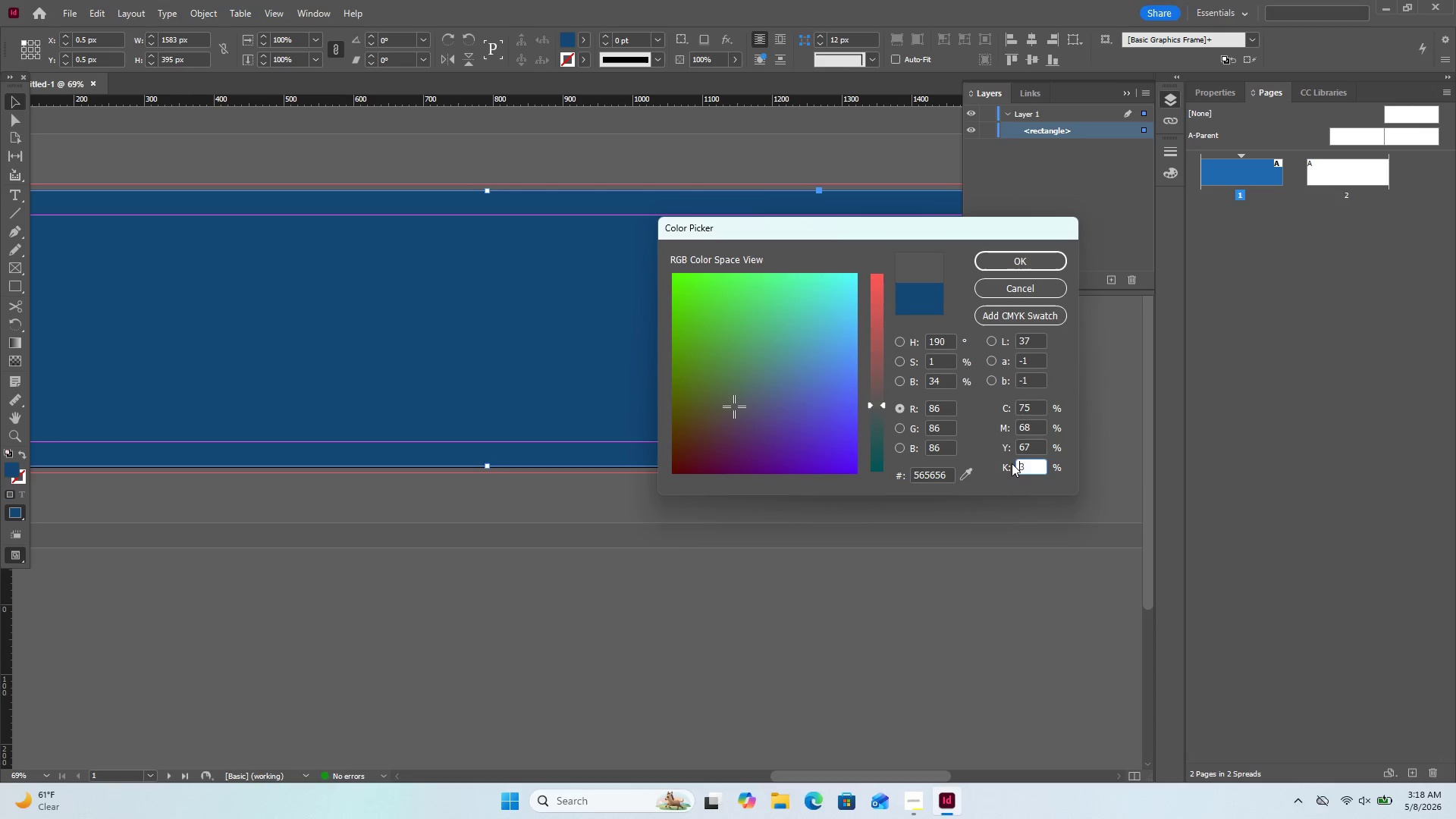 
key(Backspace)
 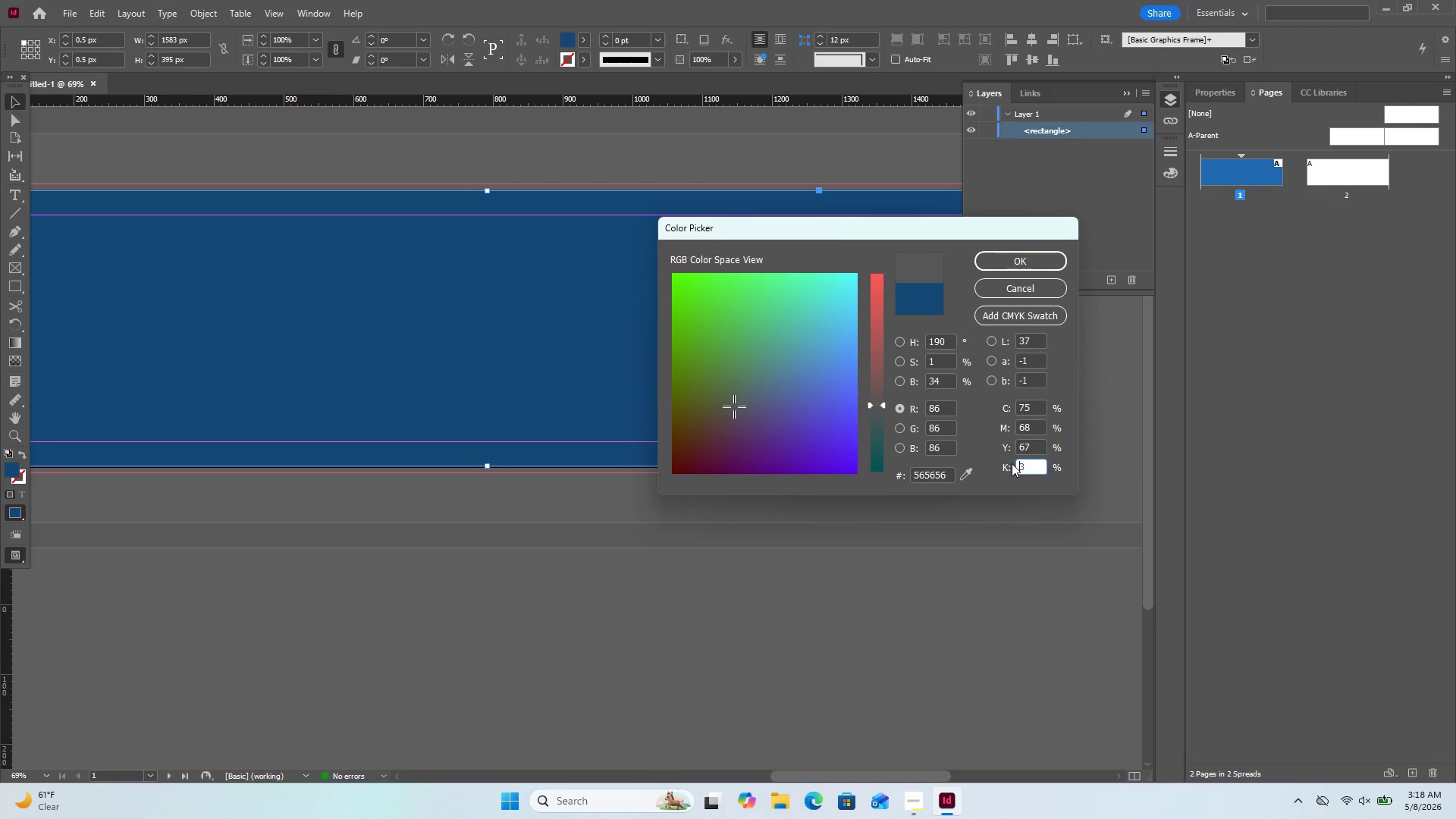 
key(Backspace)
 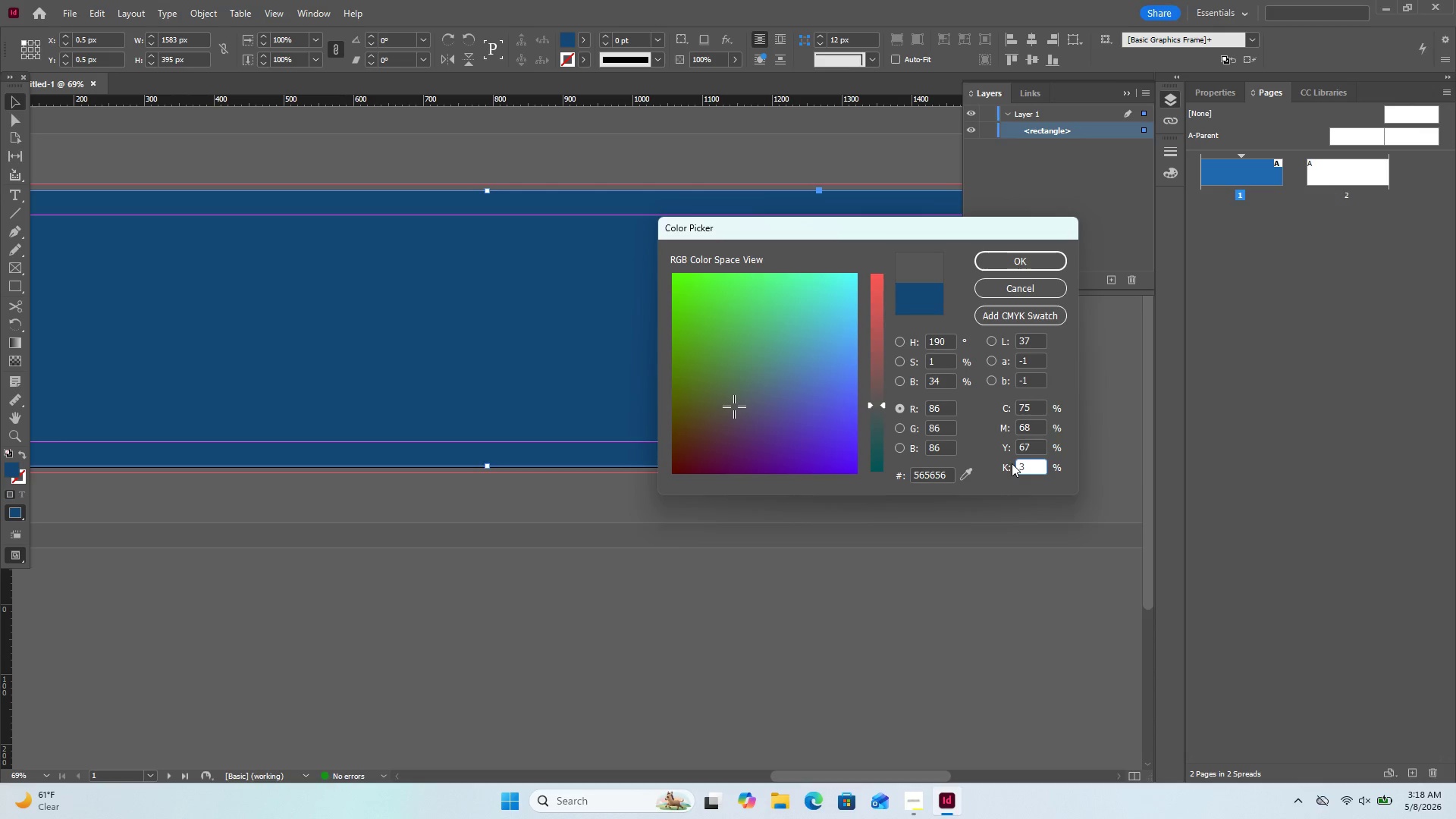 
hold_key(key=Backspace, duration=0.7)
 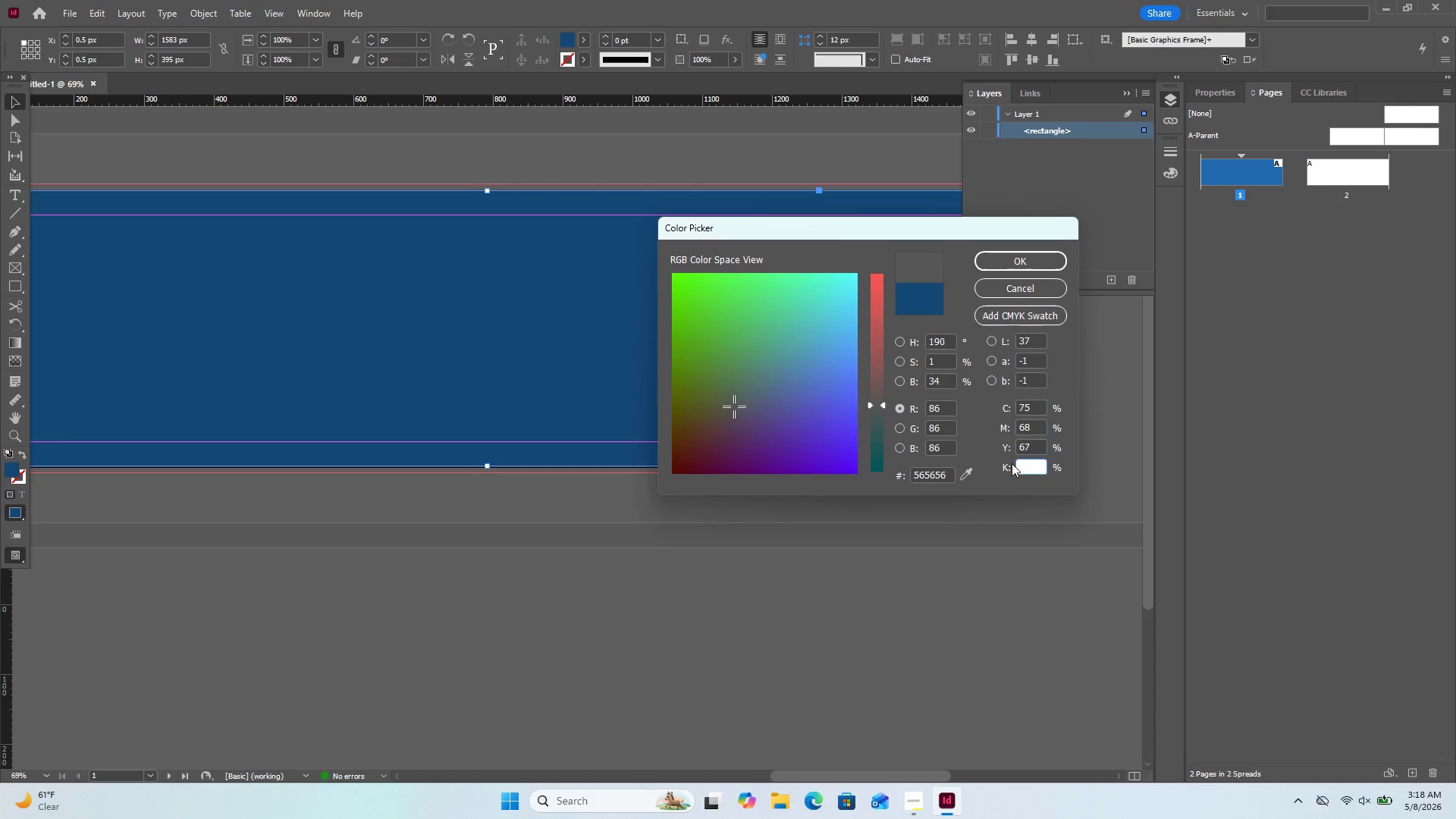 
key(ArrowRight)
 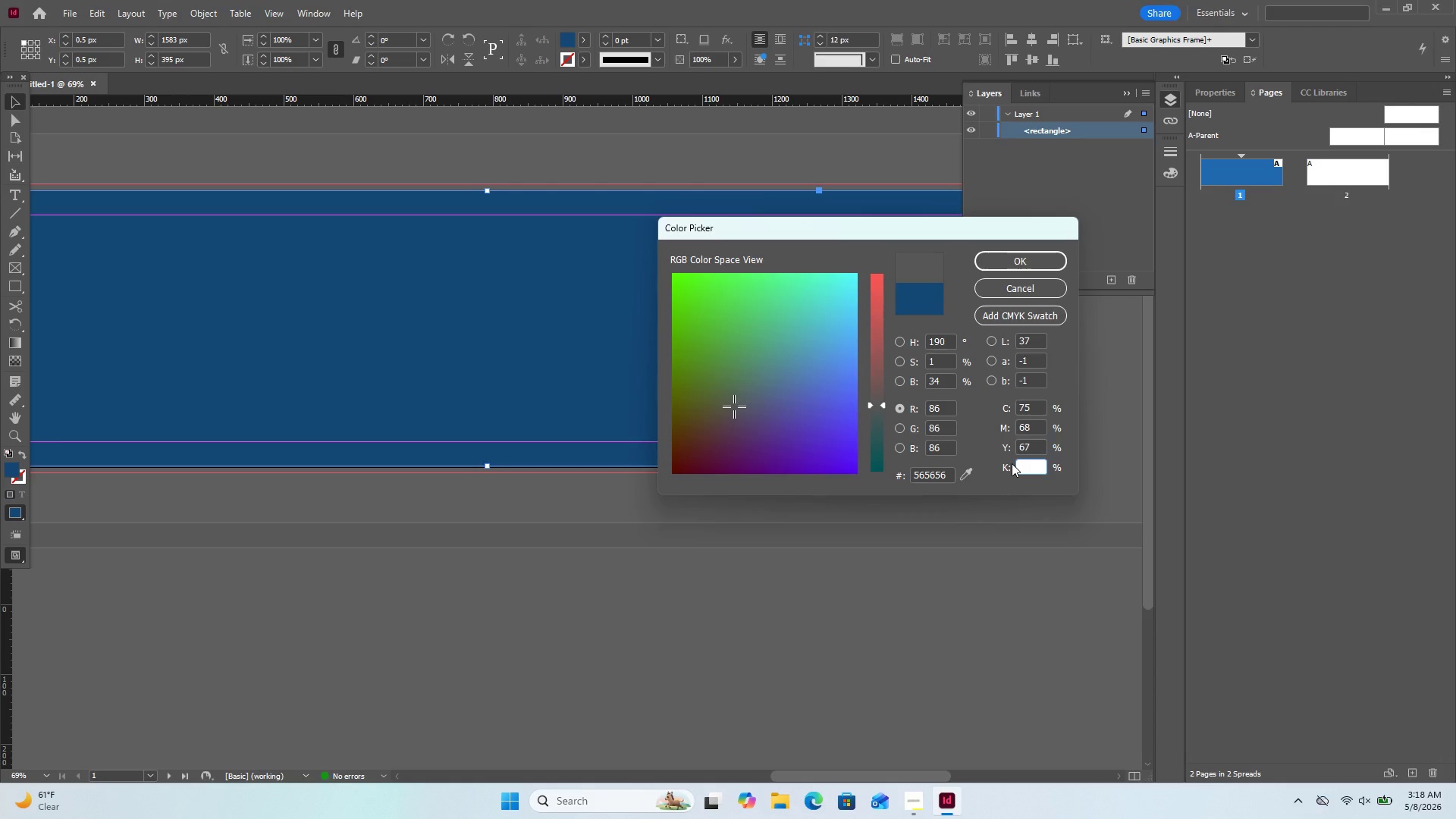 
key(Numpad9)
 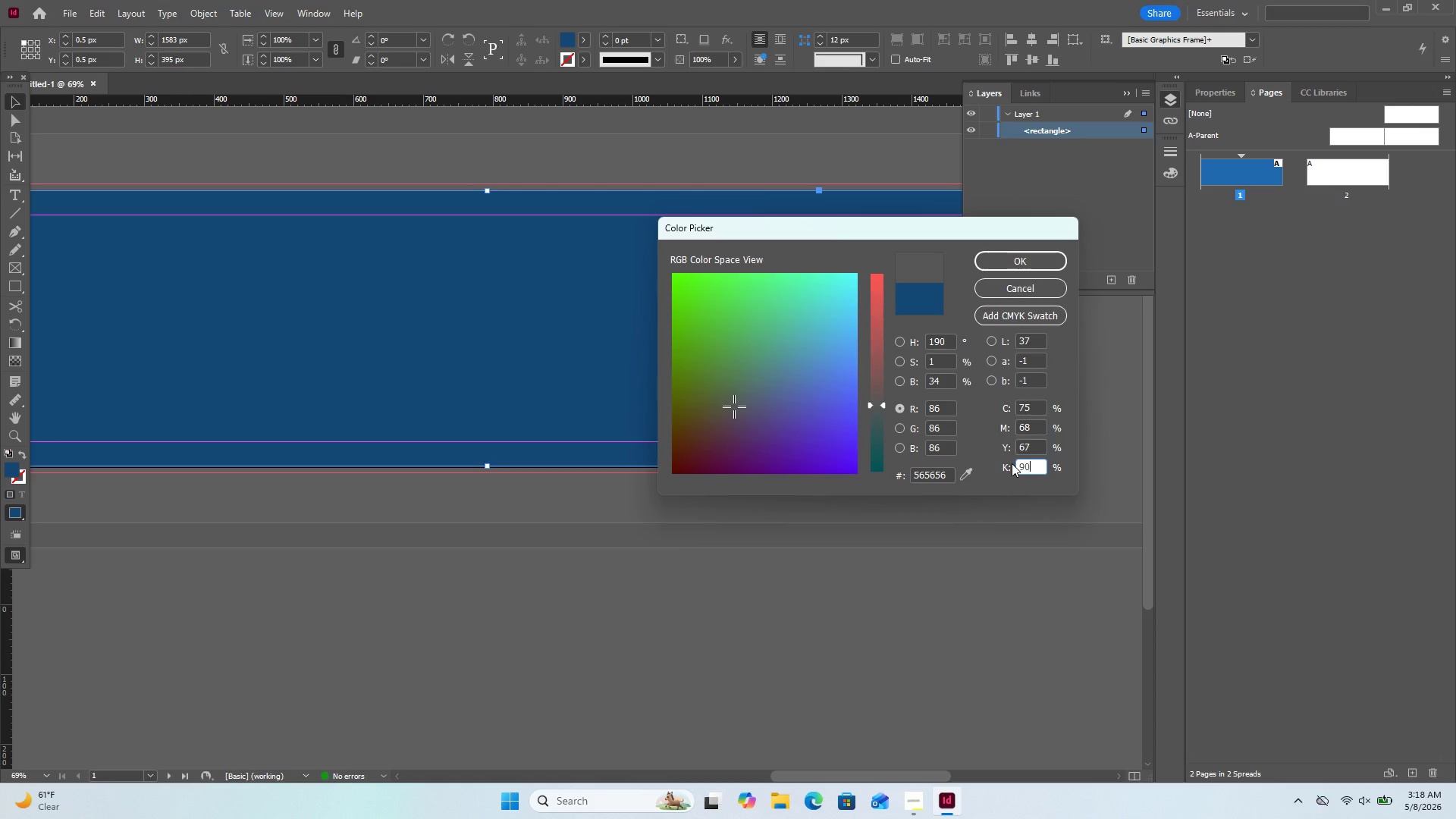 
key(Numpad0)
 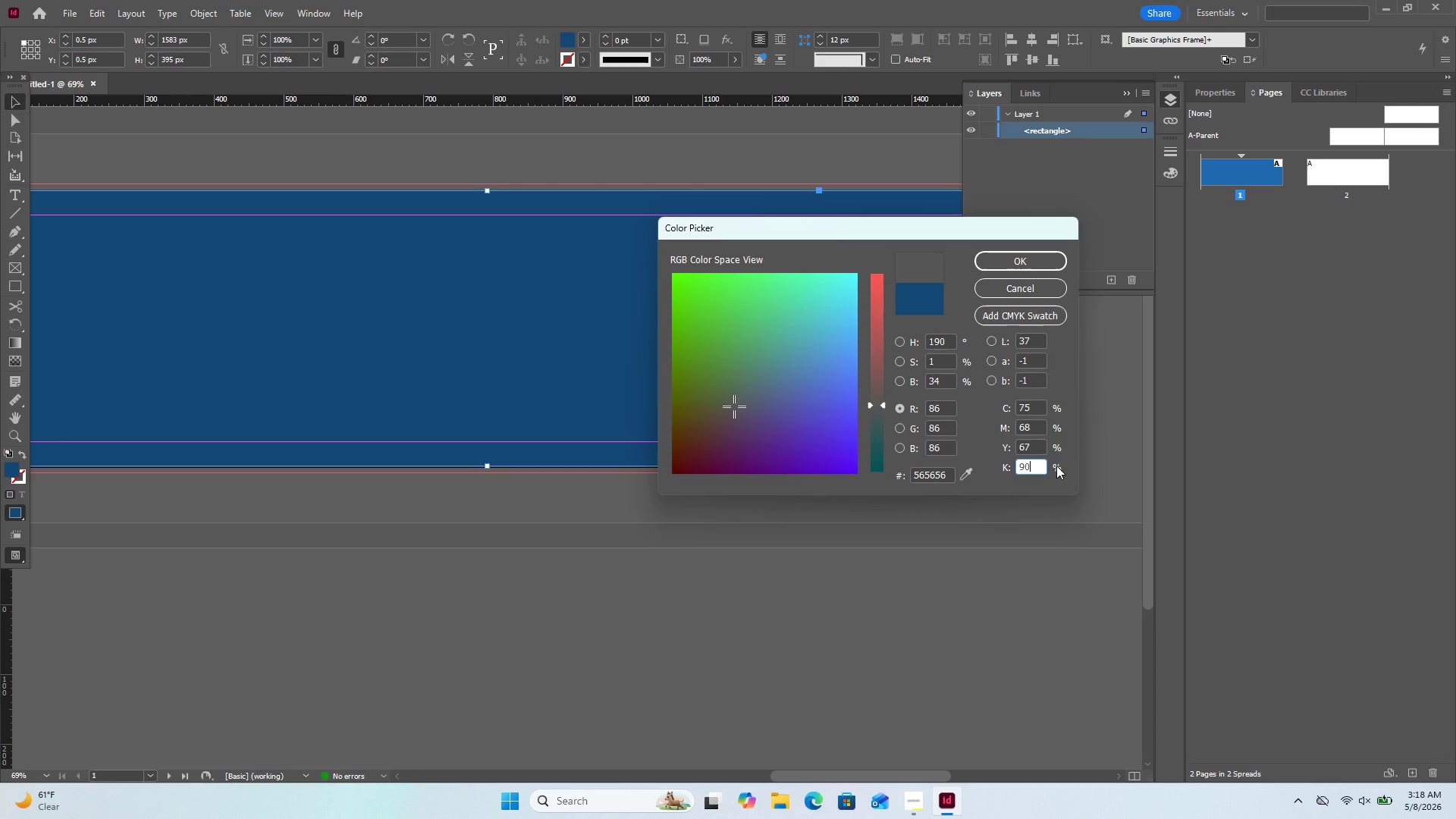 
left_click([1034, 491])
 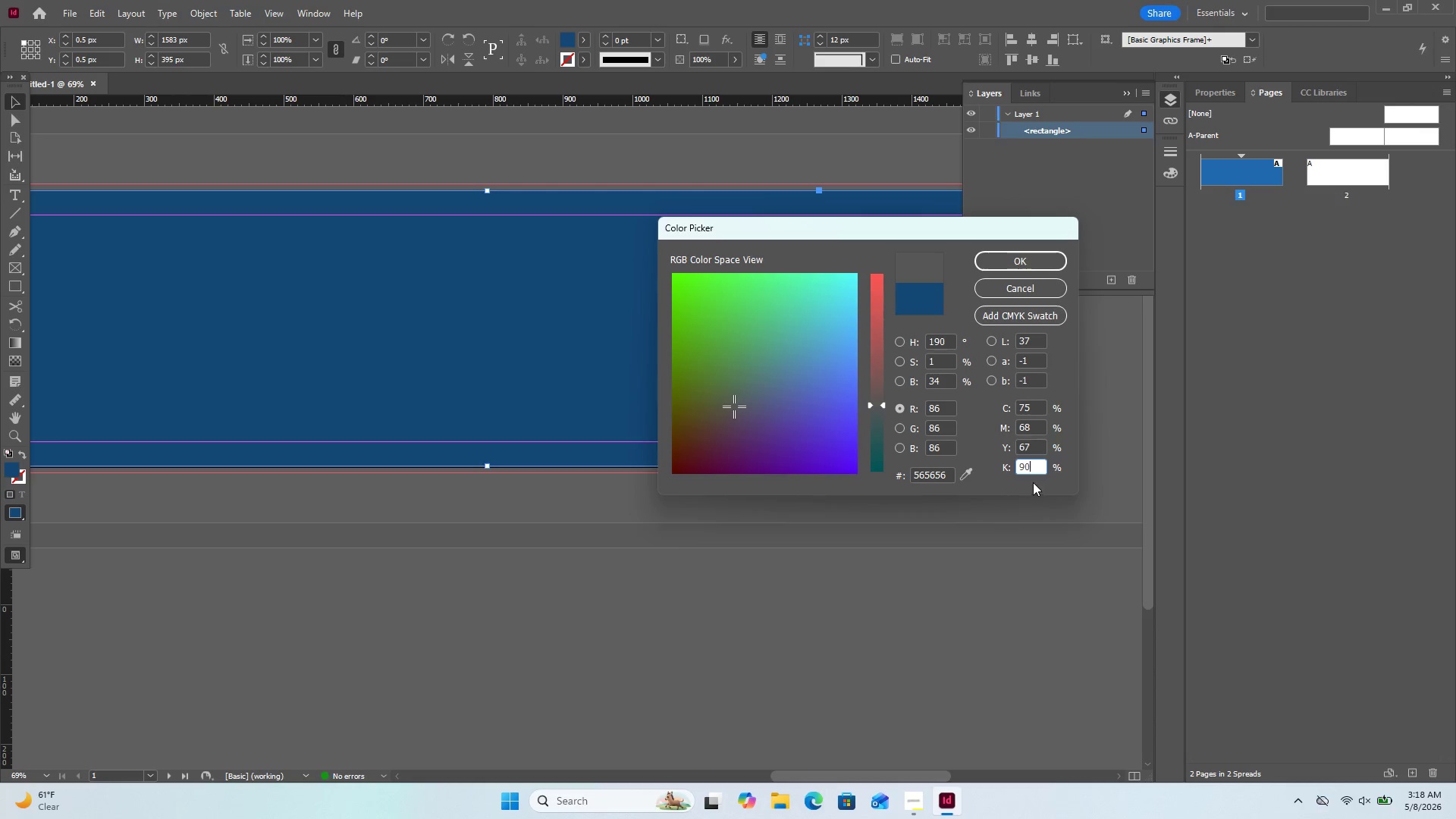 
left_click([1033, 482])
 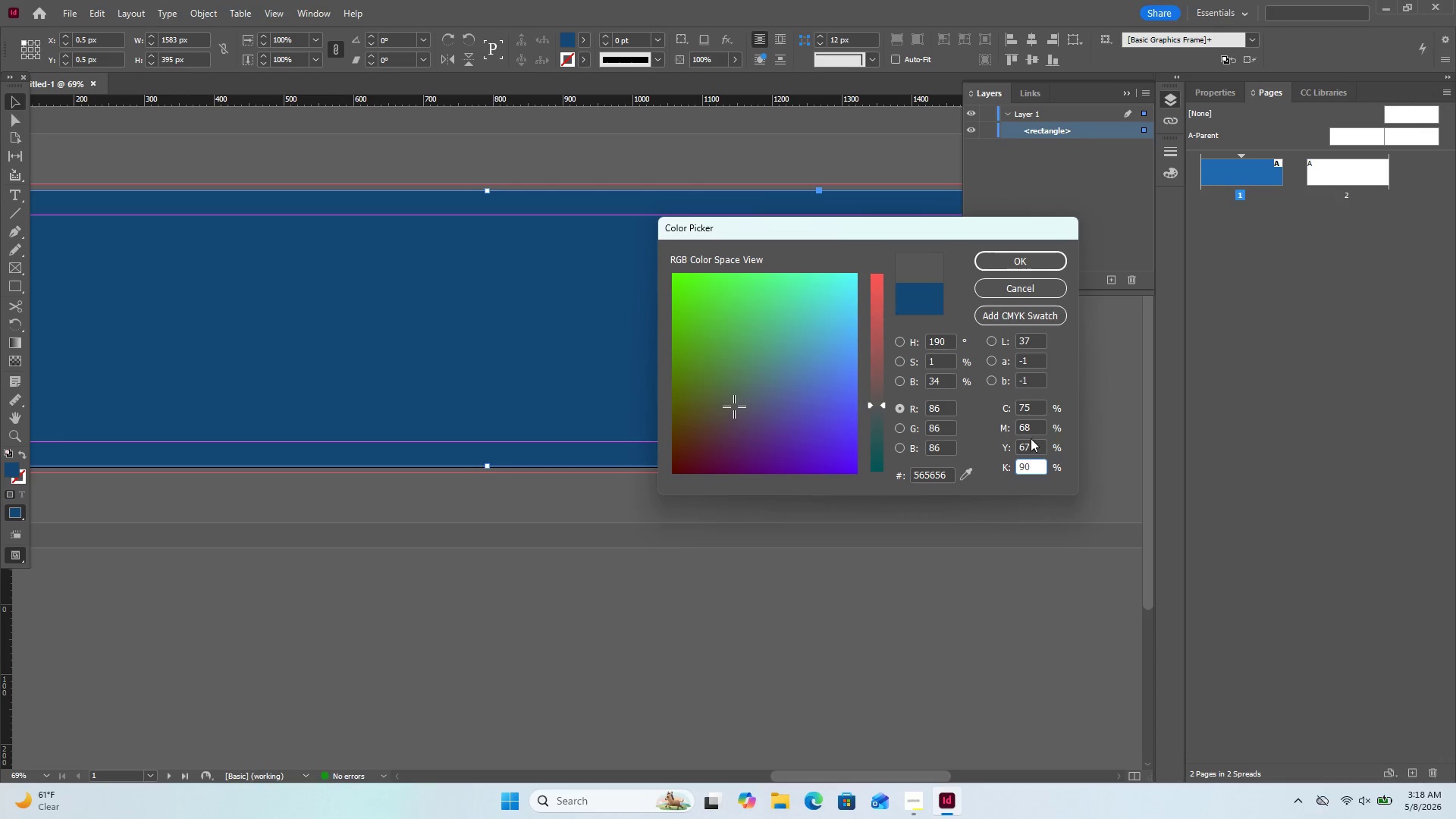 
left_click([1031, 438])
 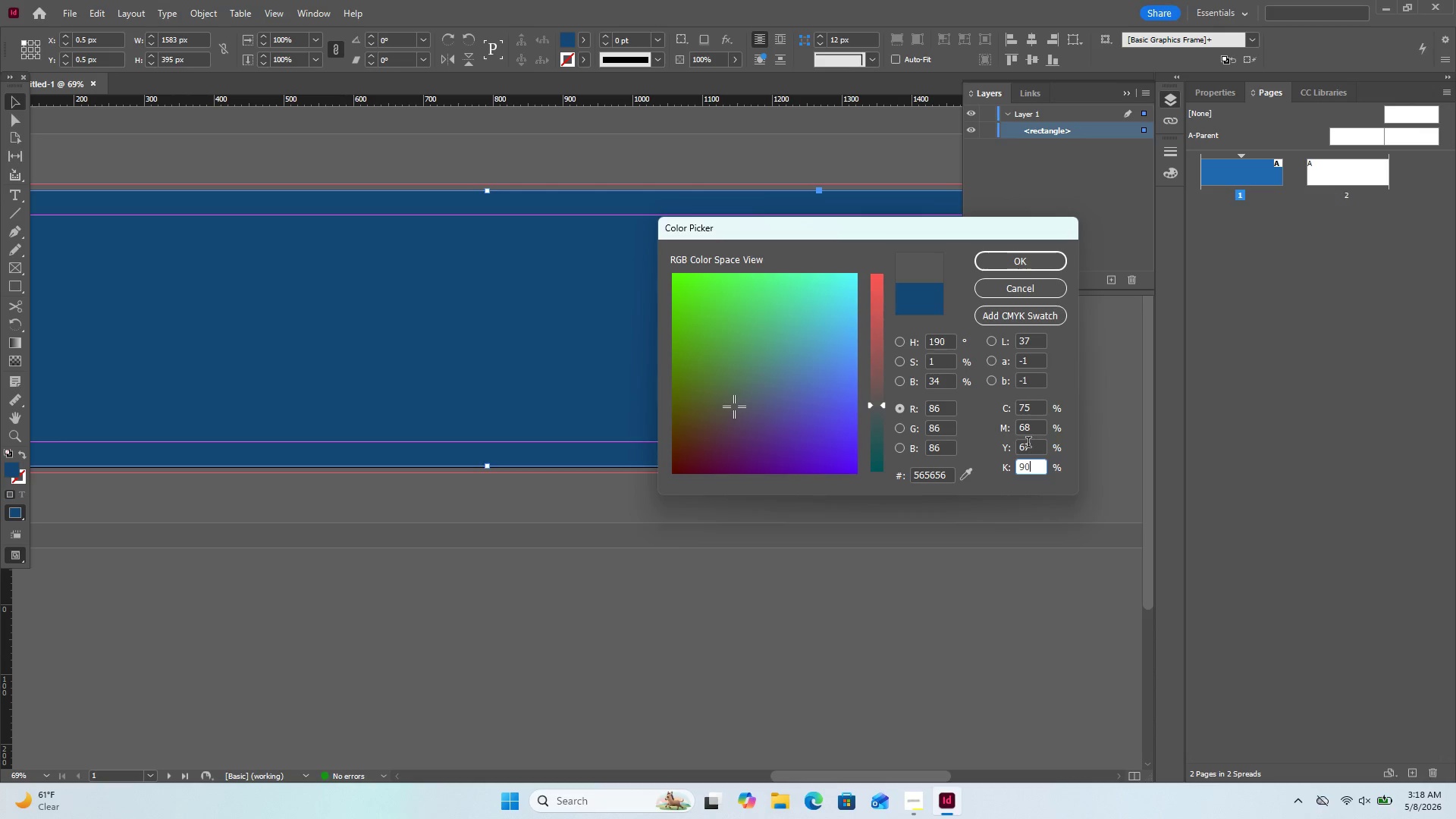 
left_click([1028, 444])
 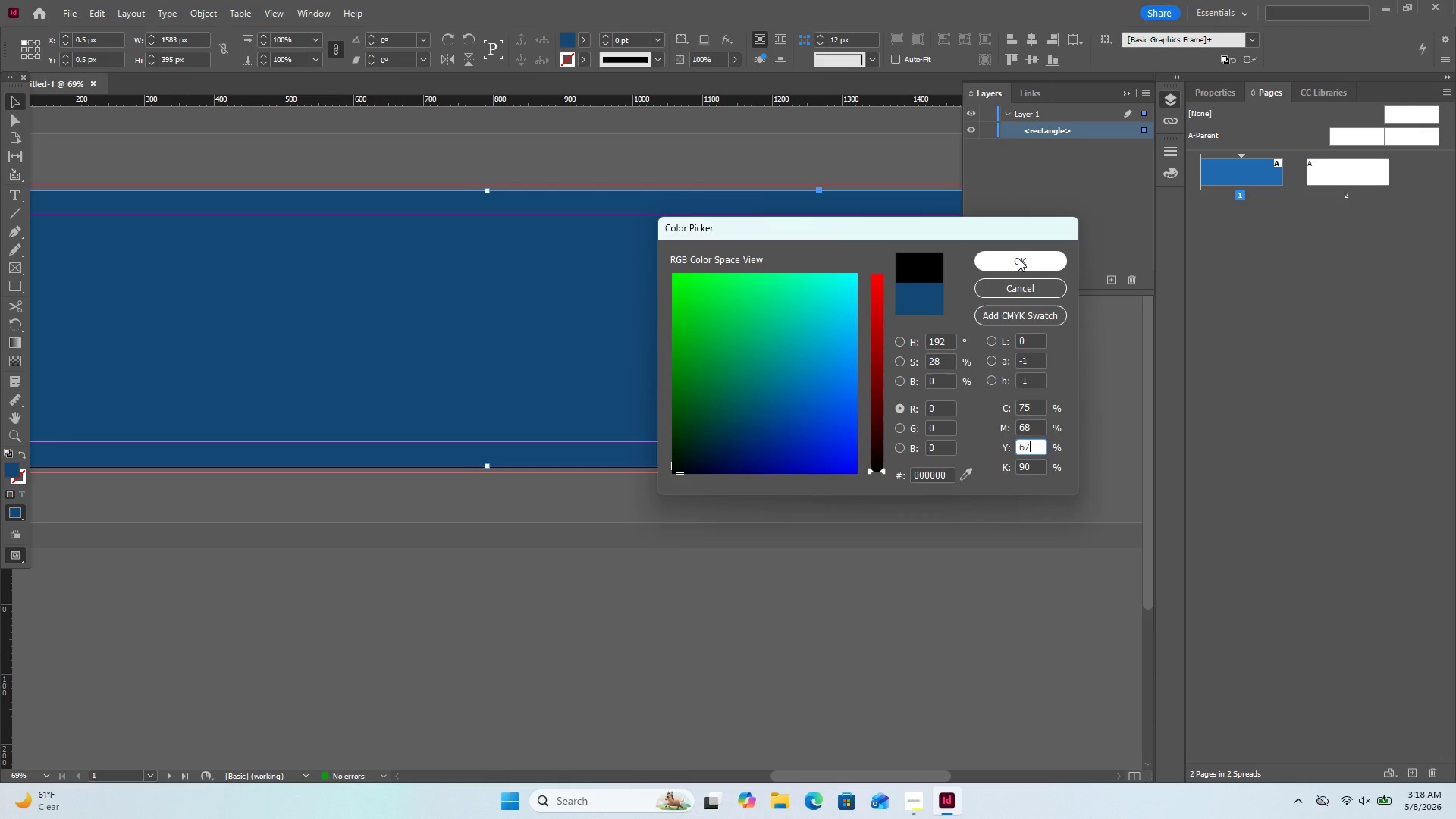 
left_click([1018, 258])
 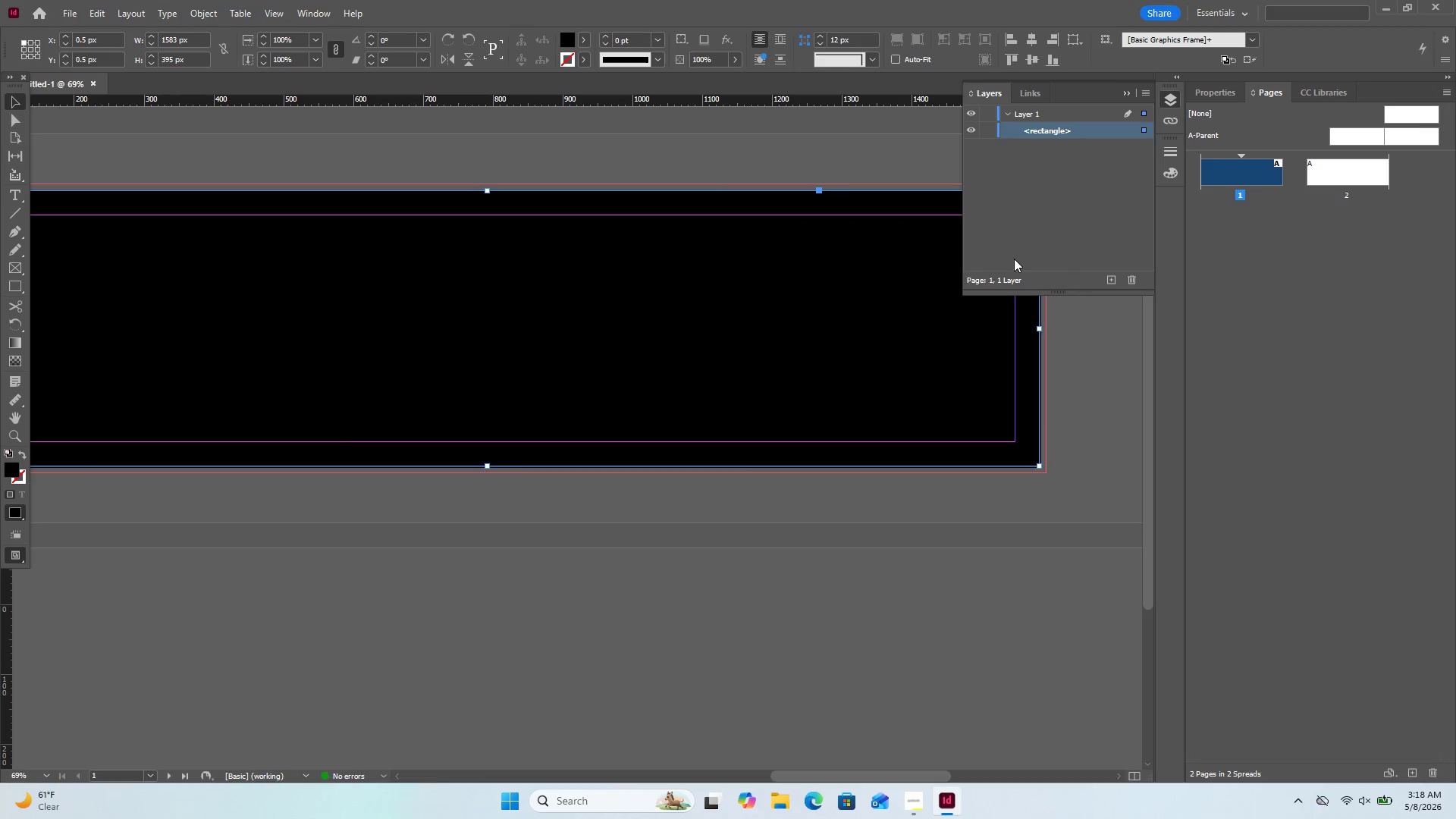 
wait(15.72)
 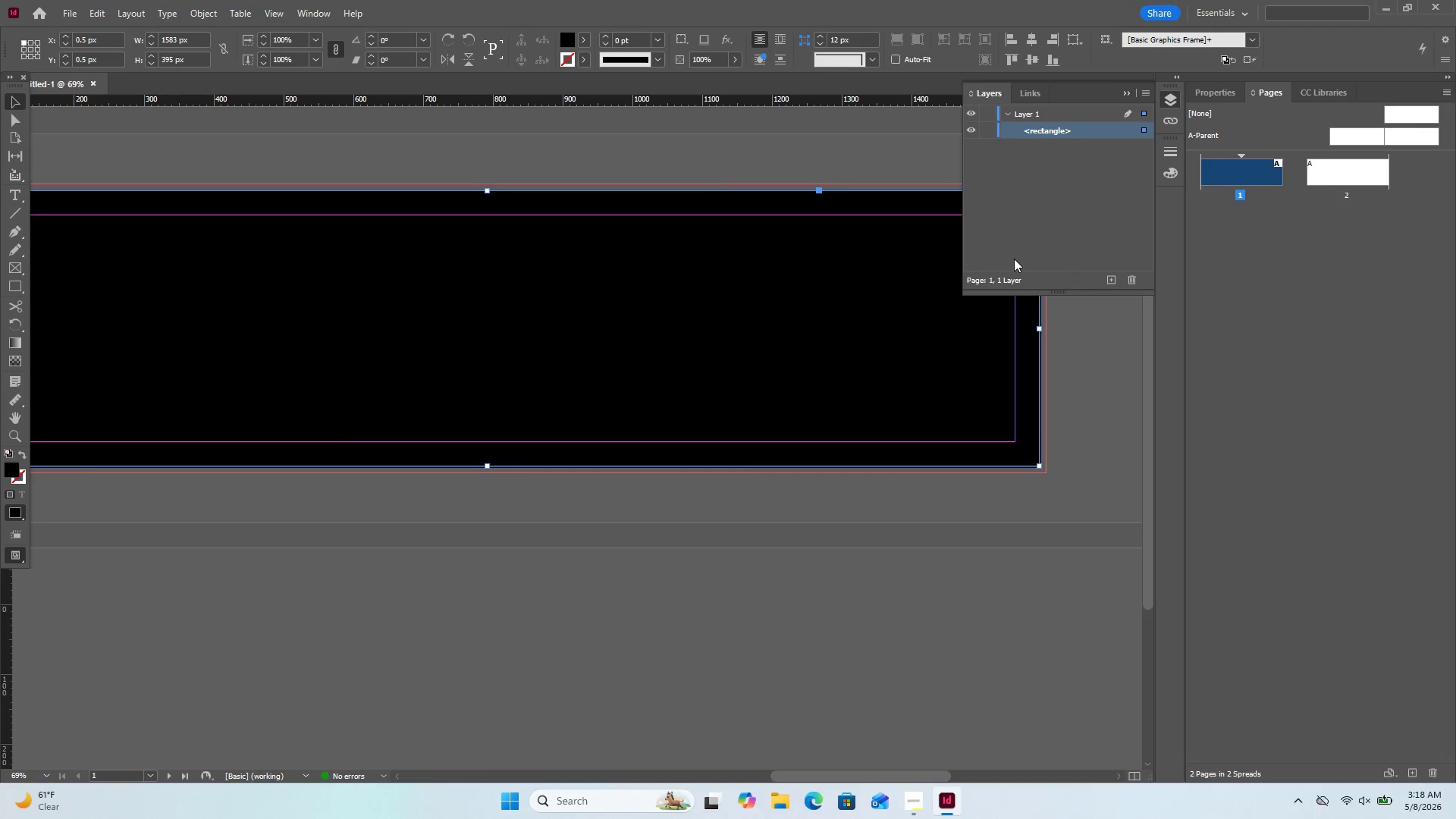 
scroll: coordinate [399, 553], scroll_direction: none, amount: 0.0
 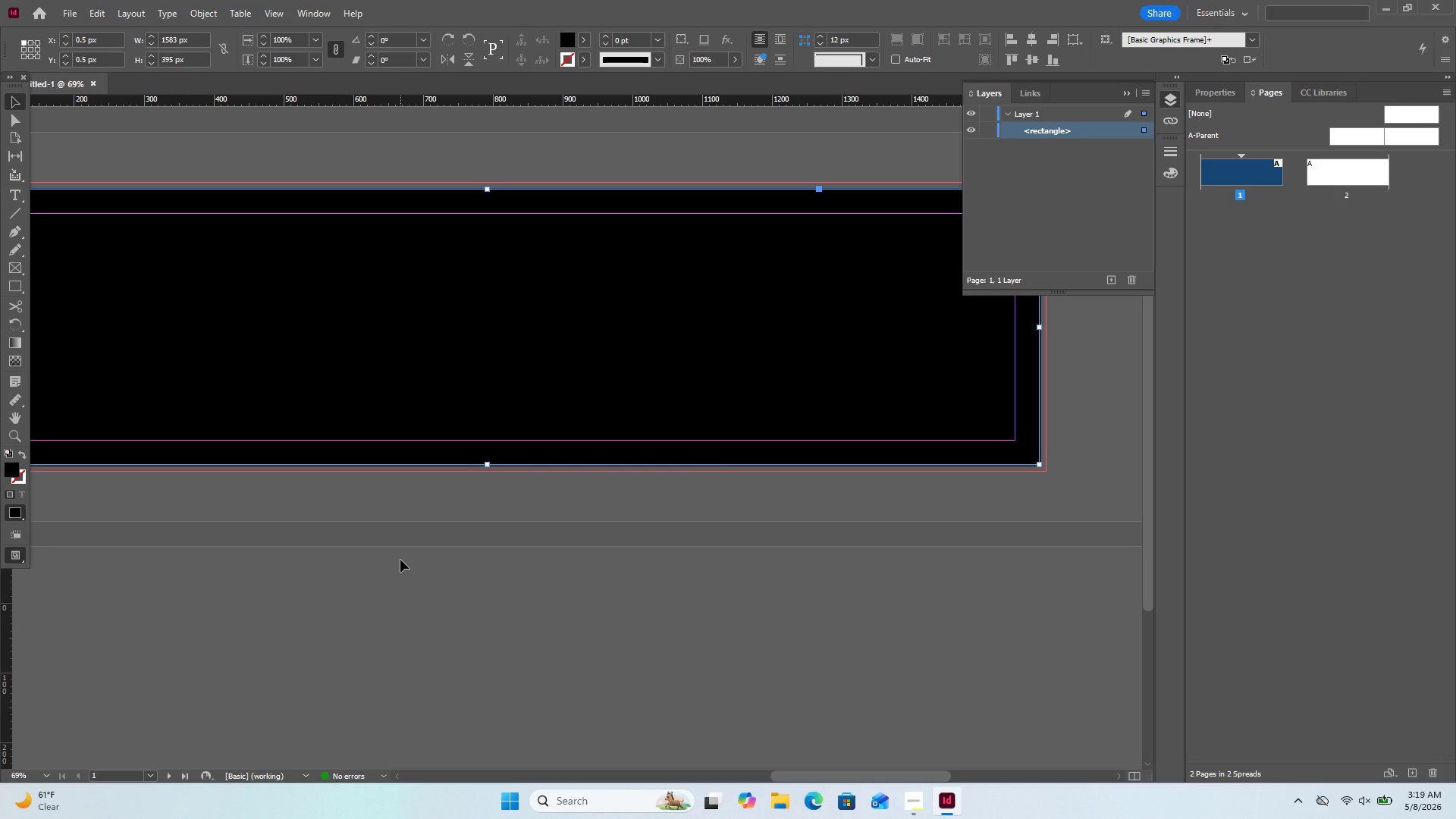 
wait(8.75)
 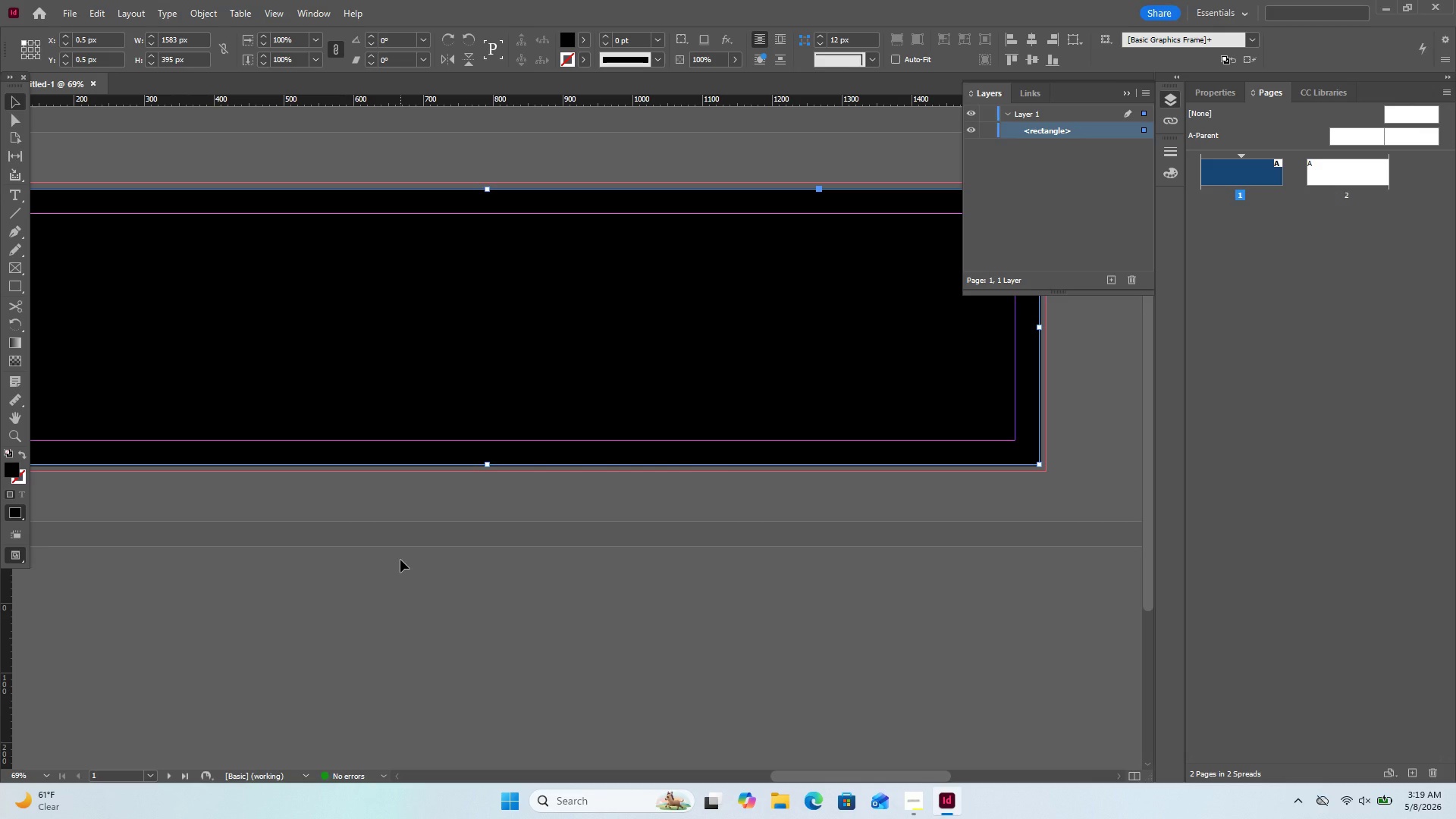 
left_click([262, 8])
 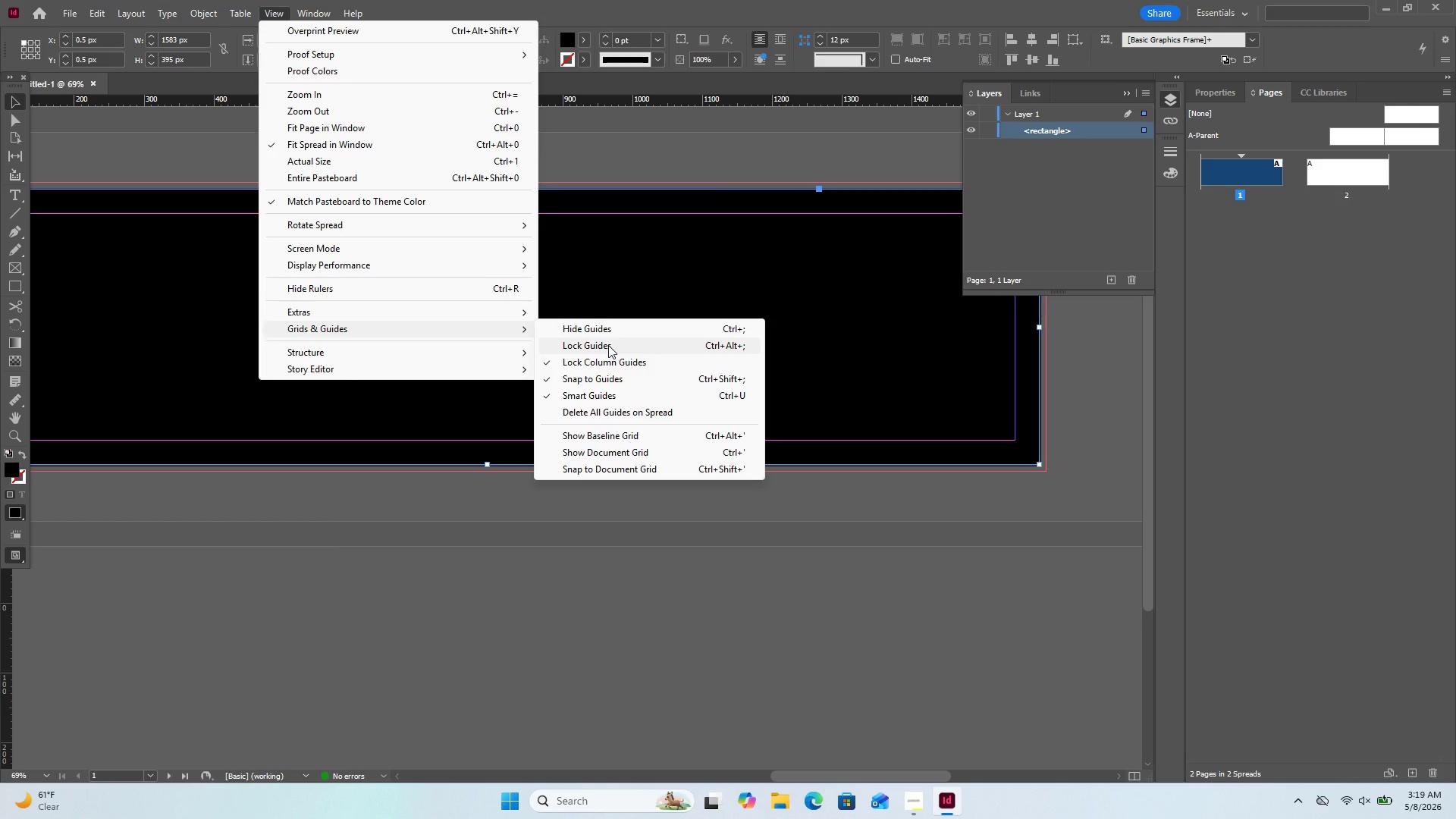 
wait(18.77)
 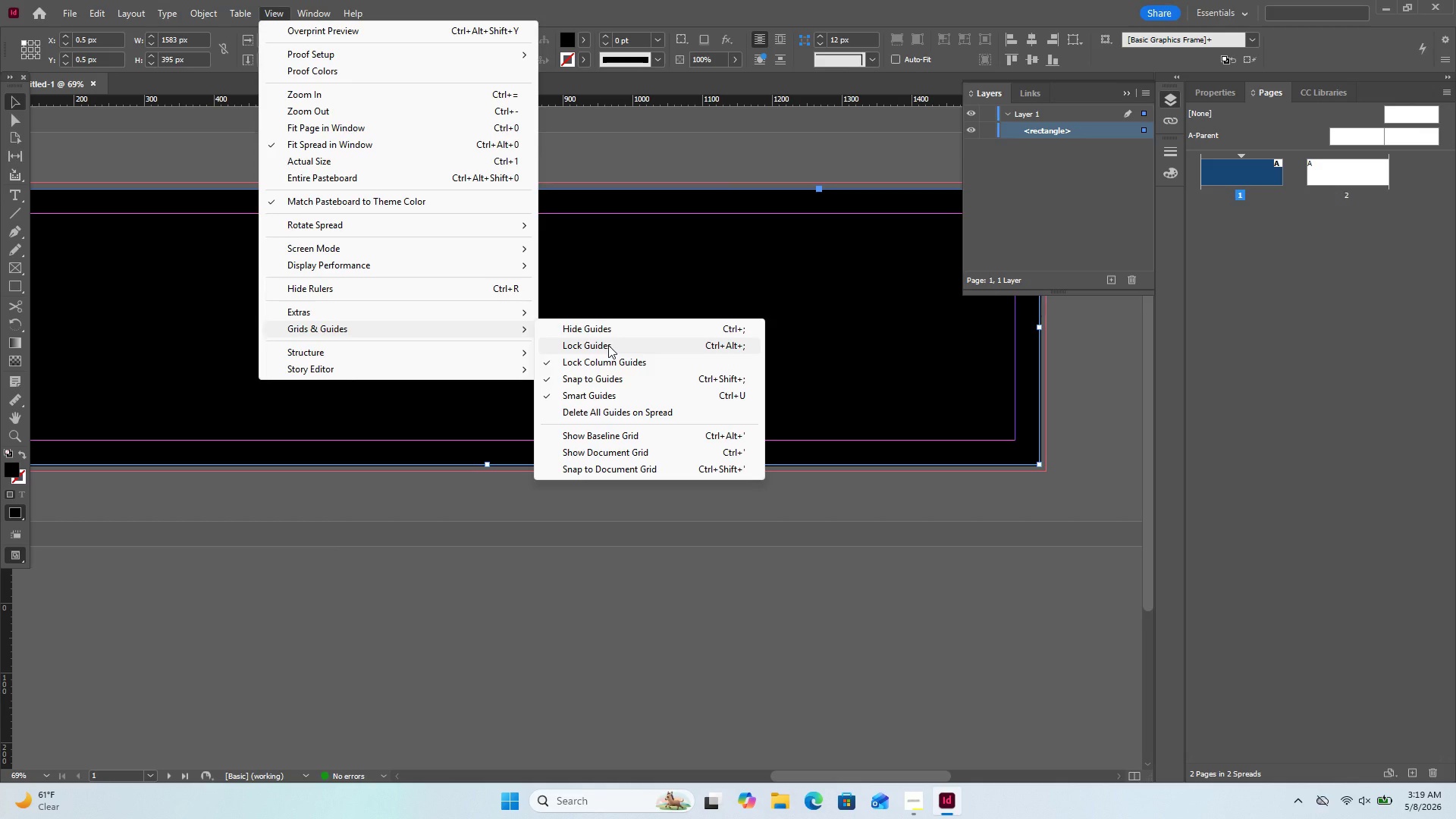 
left_click([619, 457])
 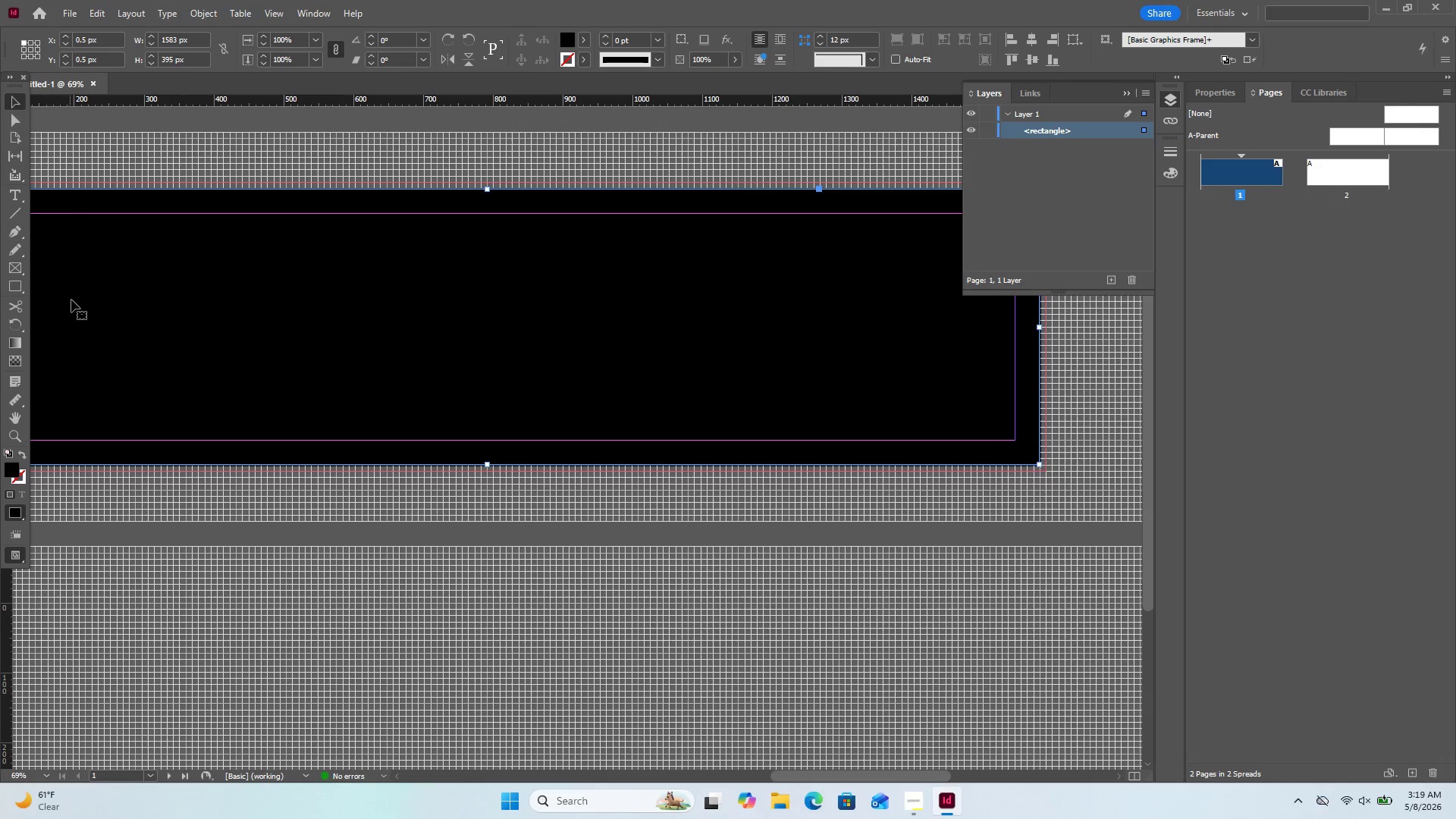 
left_click([39, 262])
 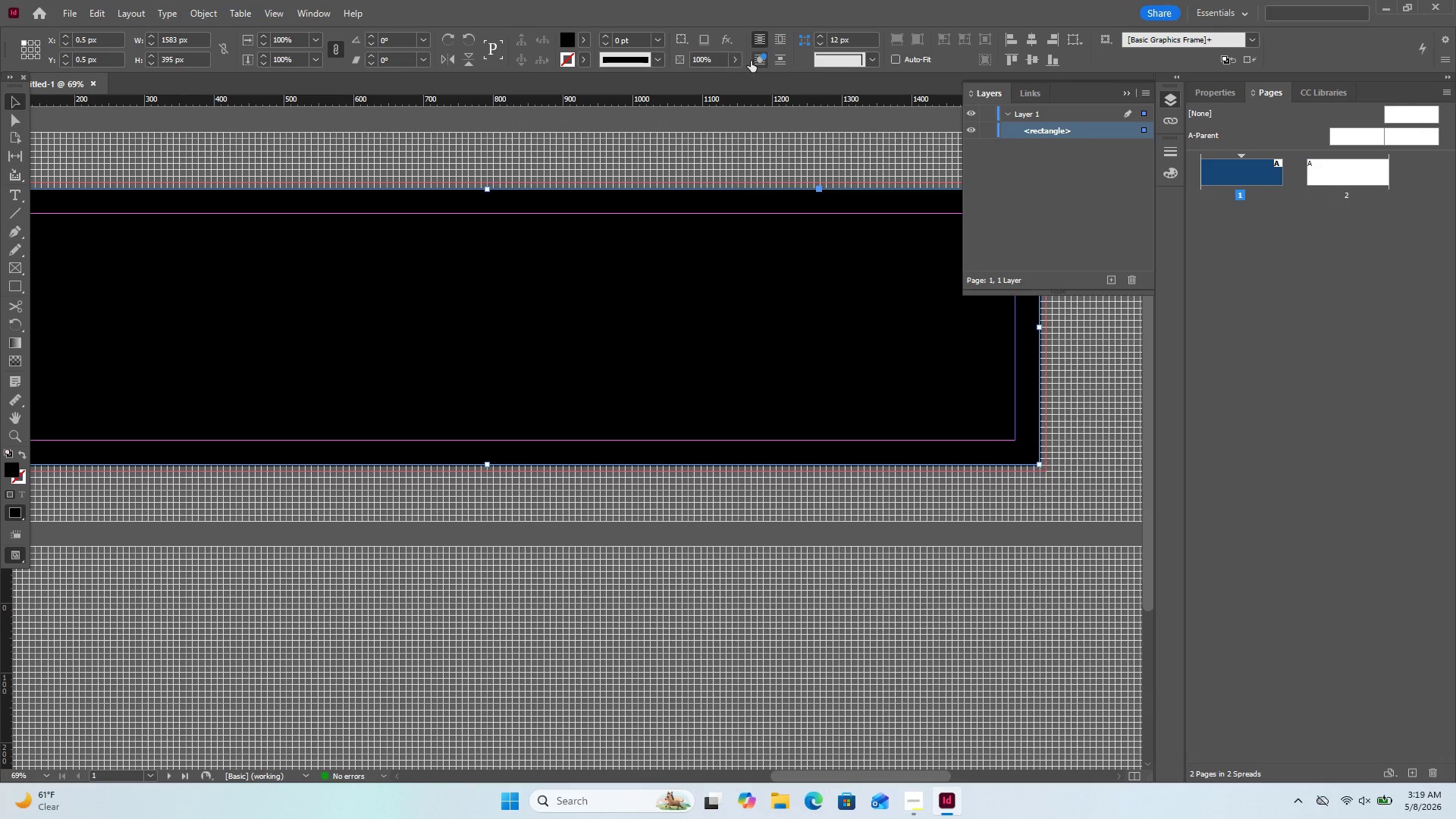 
left_click([731, 65])
 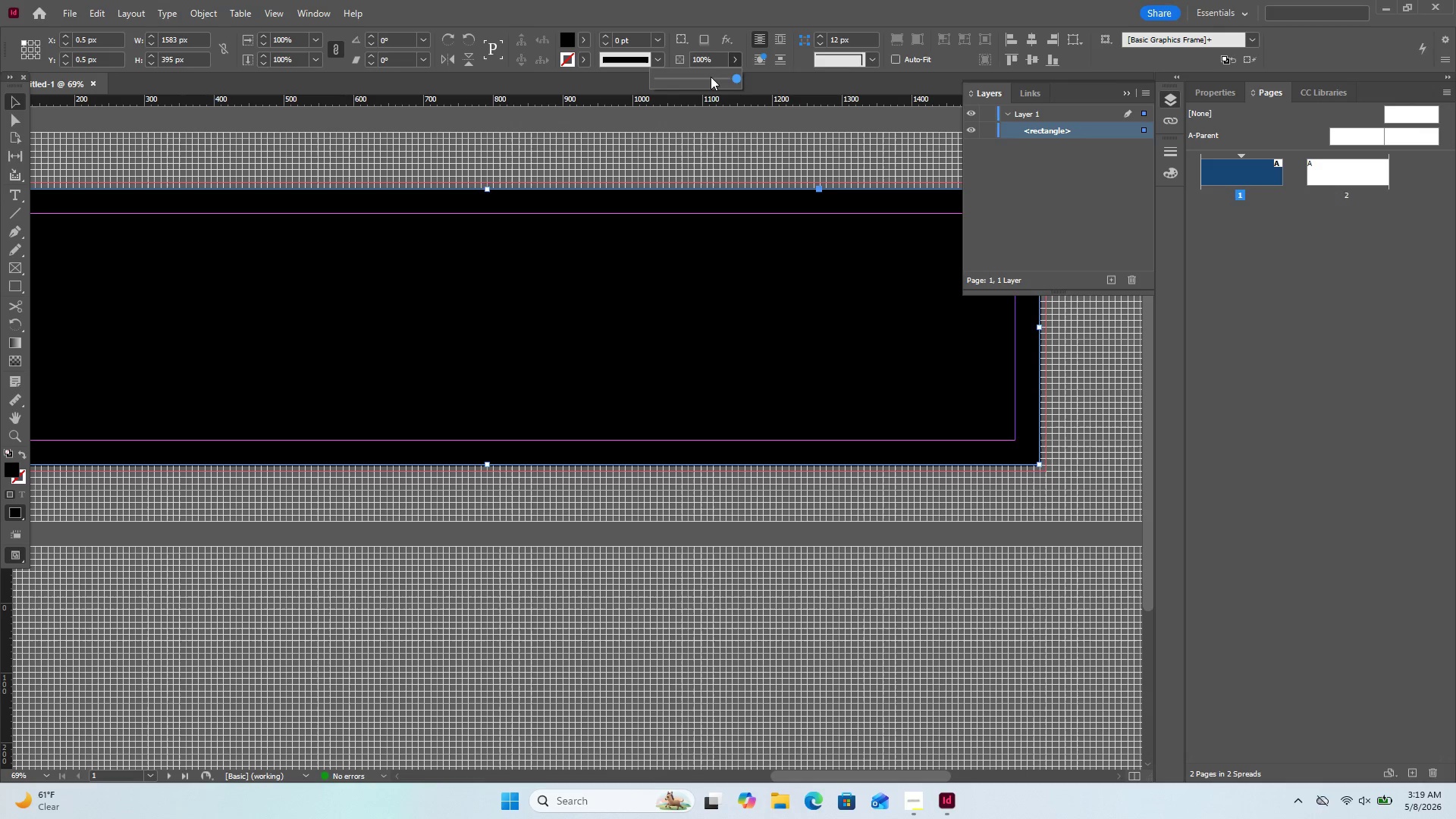 
left_click([711, 77])
 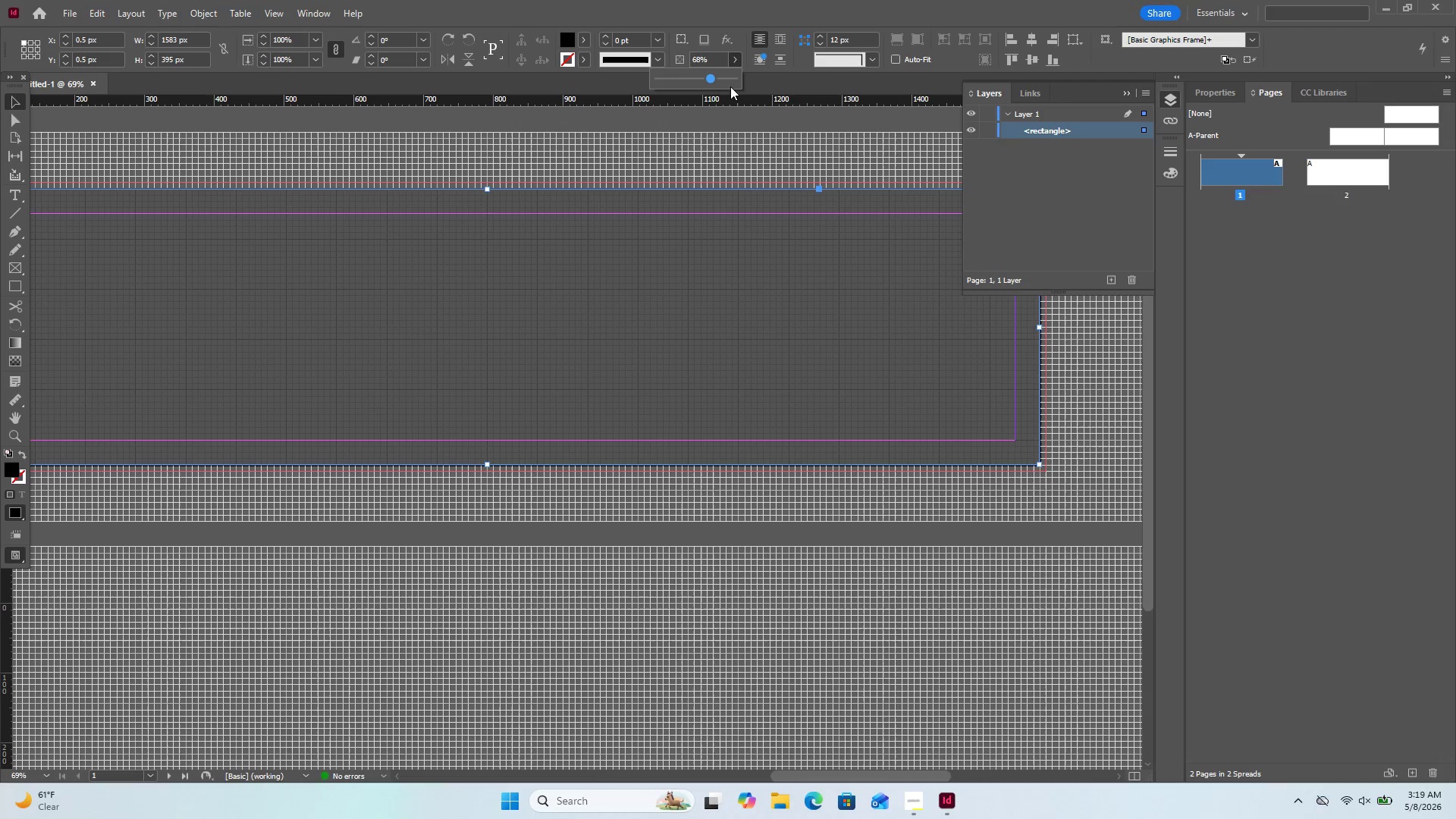 
left_click([725, 81])
 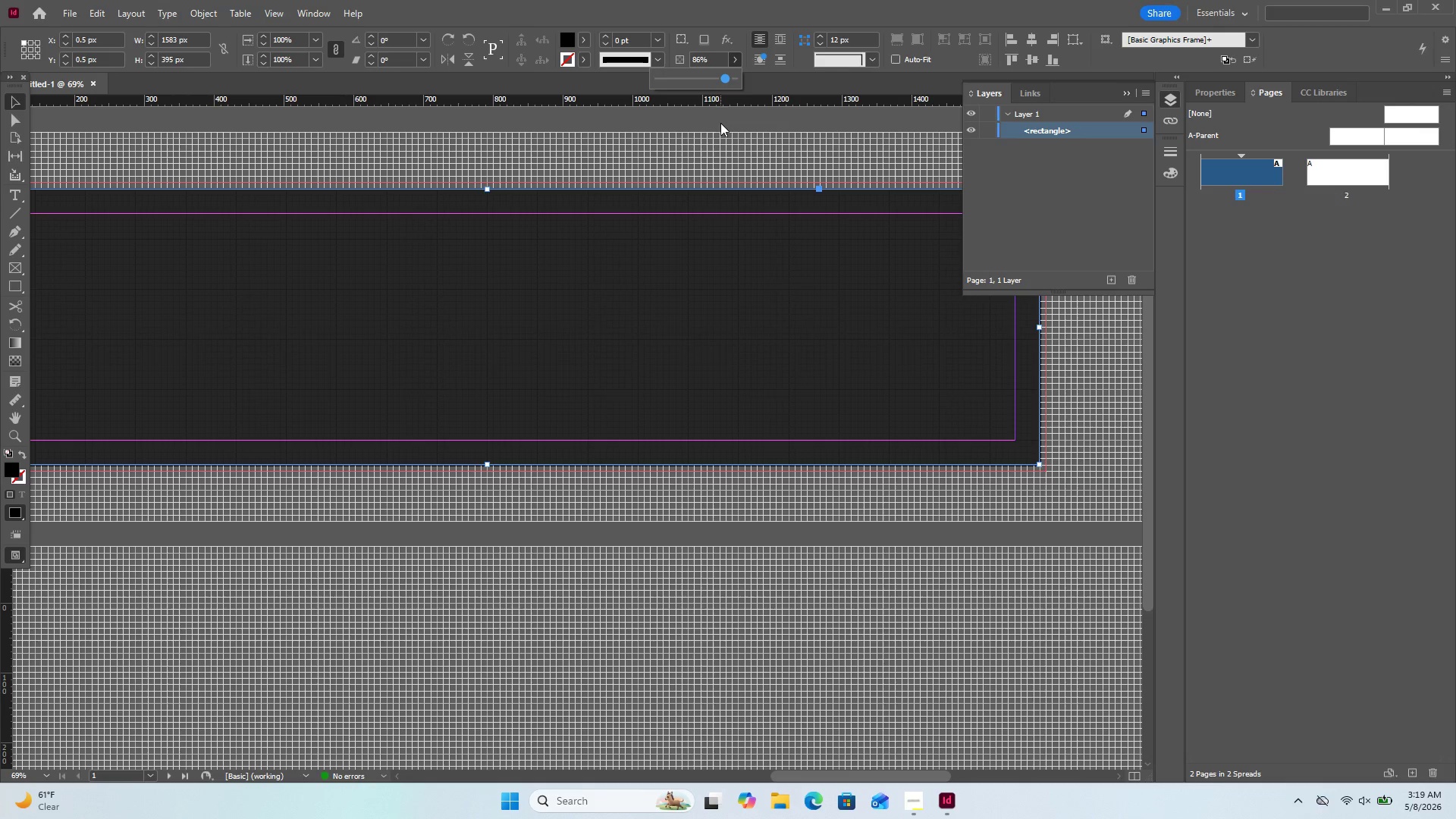 
left_click([720, 124])
 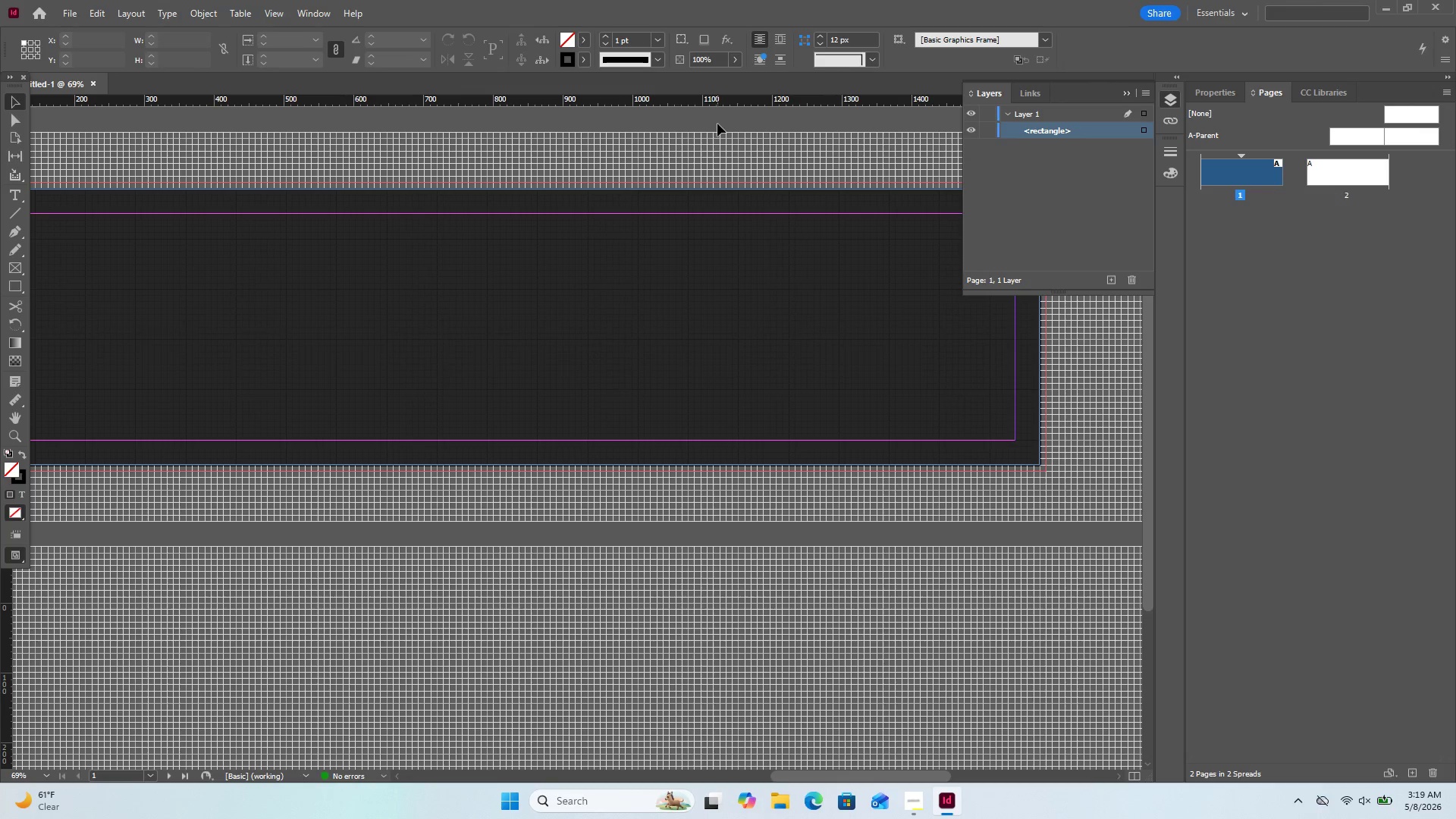 
wait(5.88)
 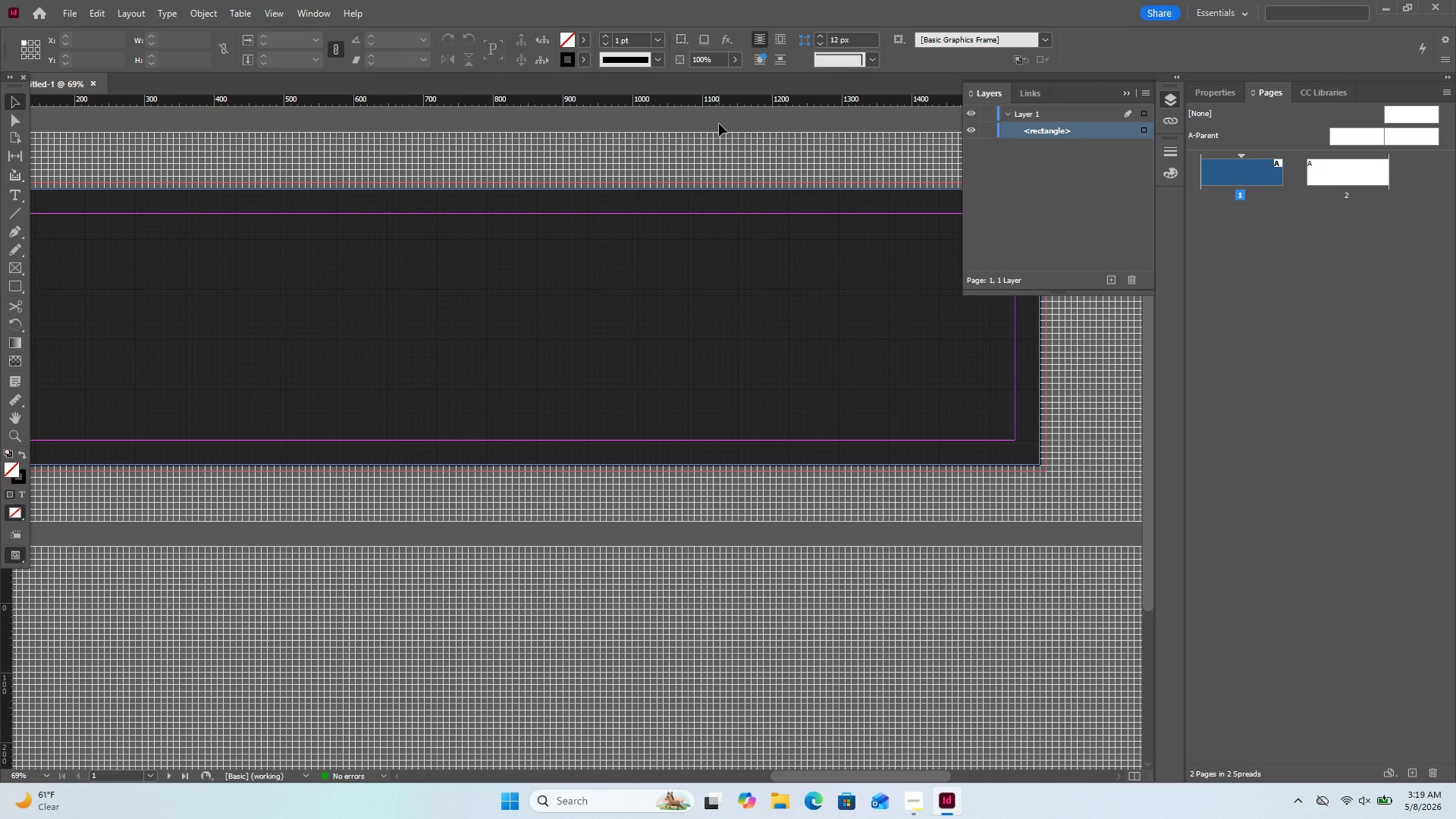 
left_click([11, 289])
 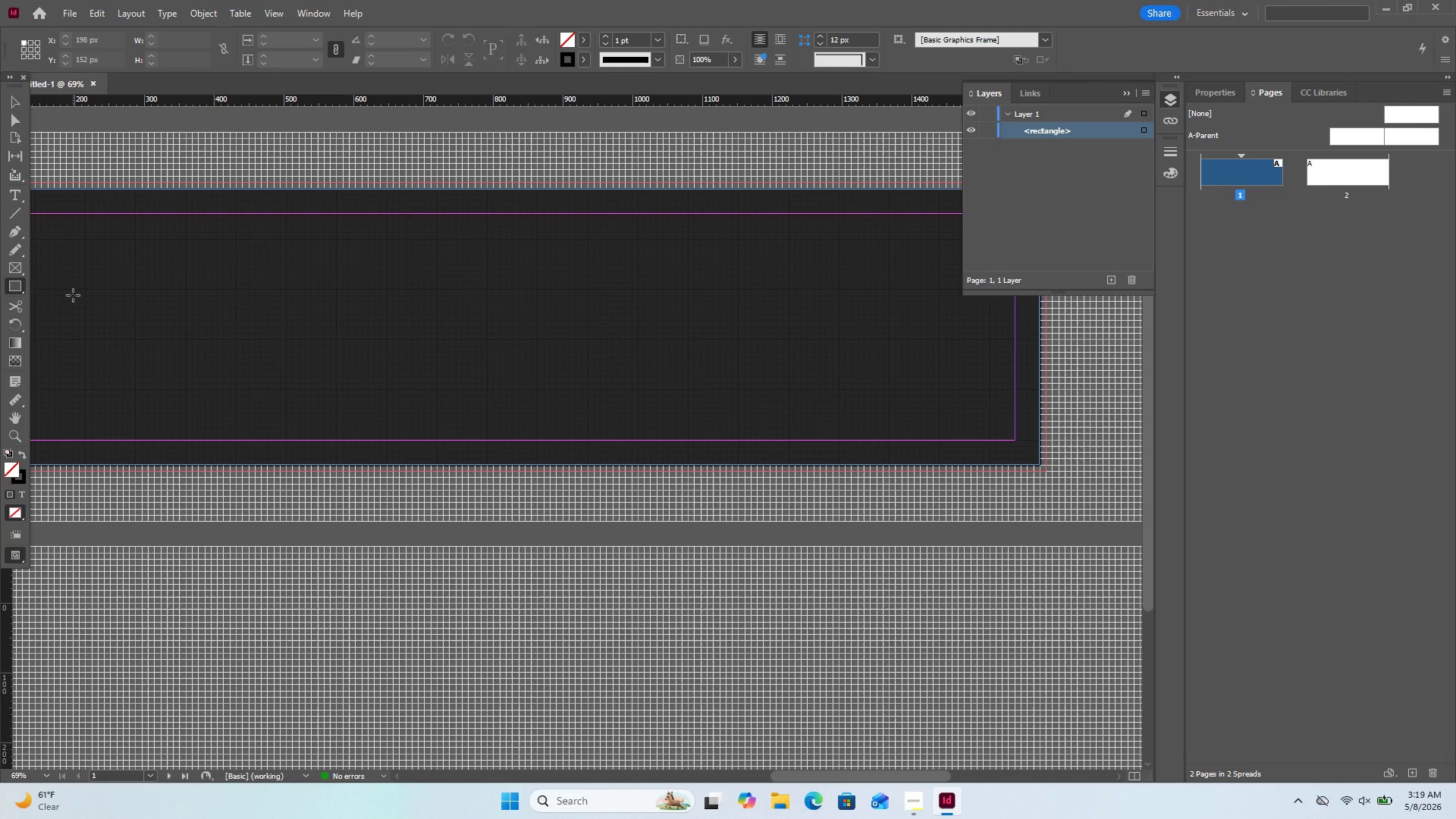 
hold_key(key=ShiftLeft, duration=14.75)
left_click_drag(start_coordinate=[69, 291], to_coordinate=[597, 457])
 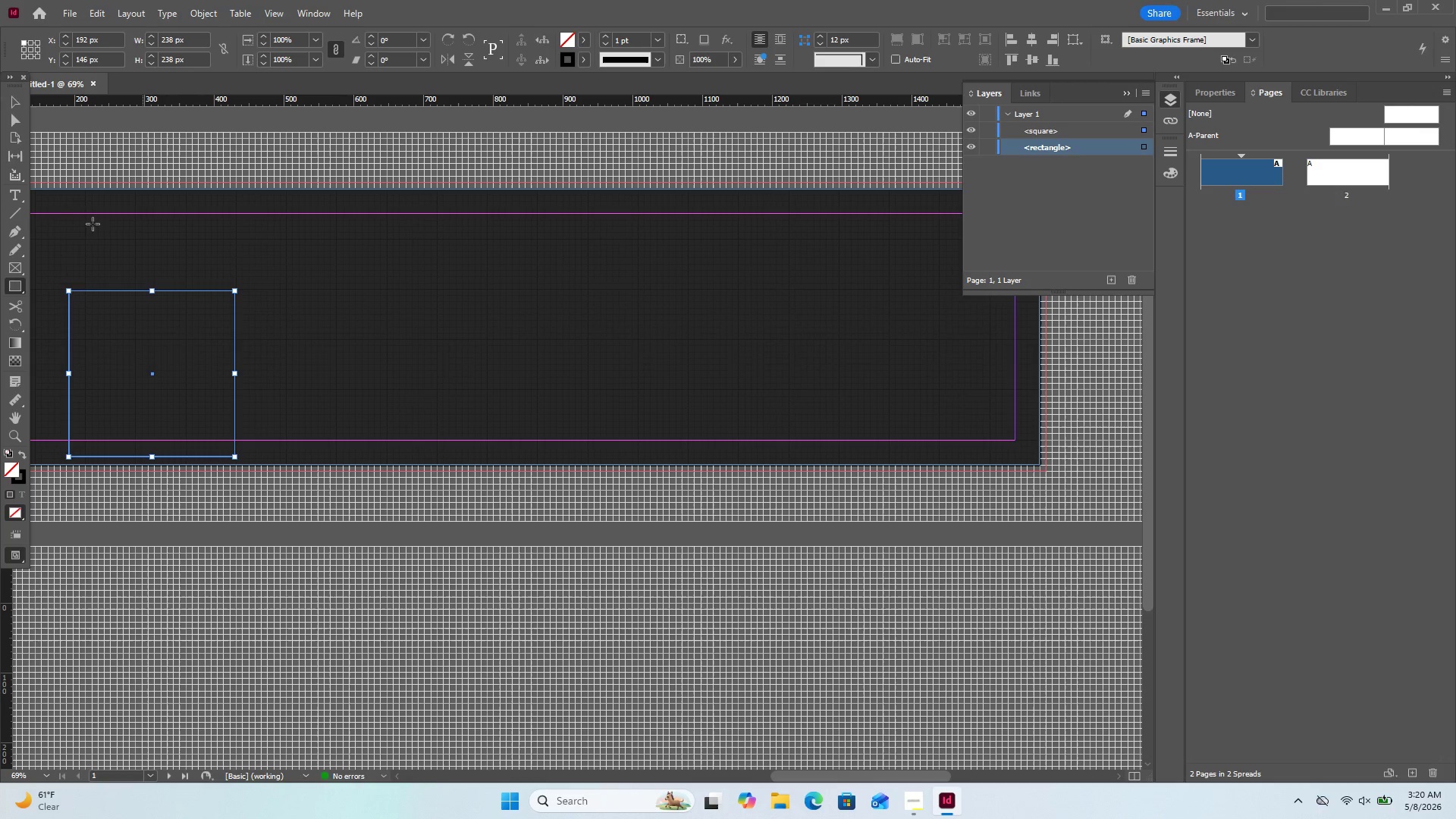 
left_click([6, 98])
 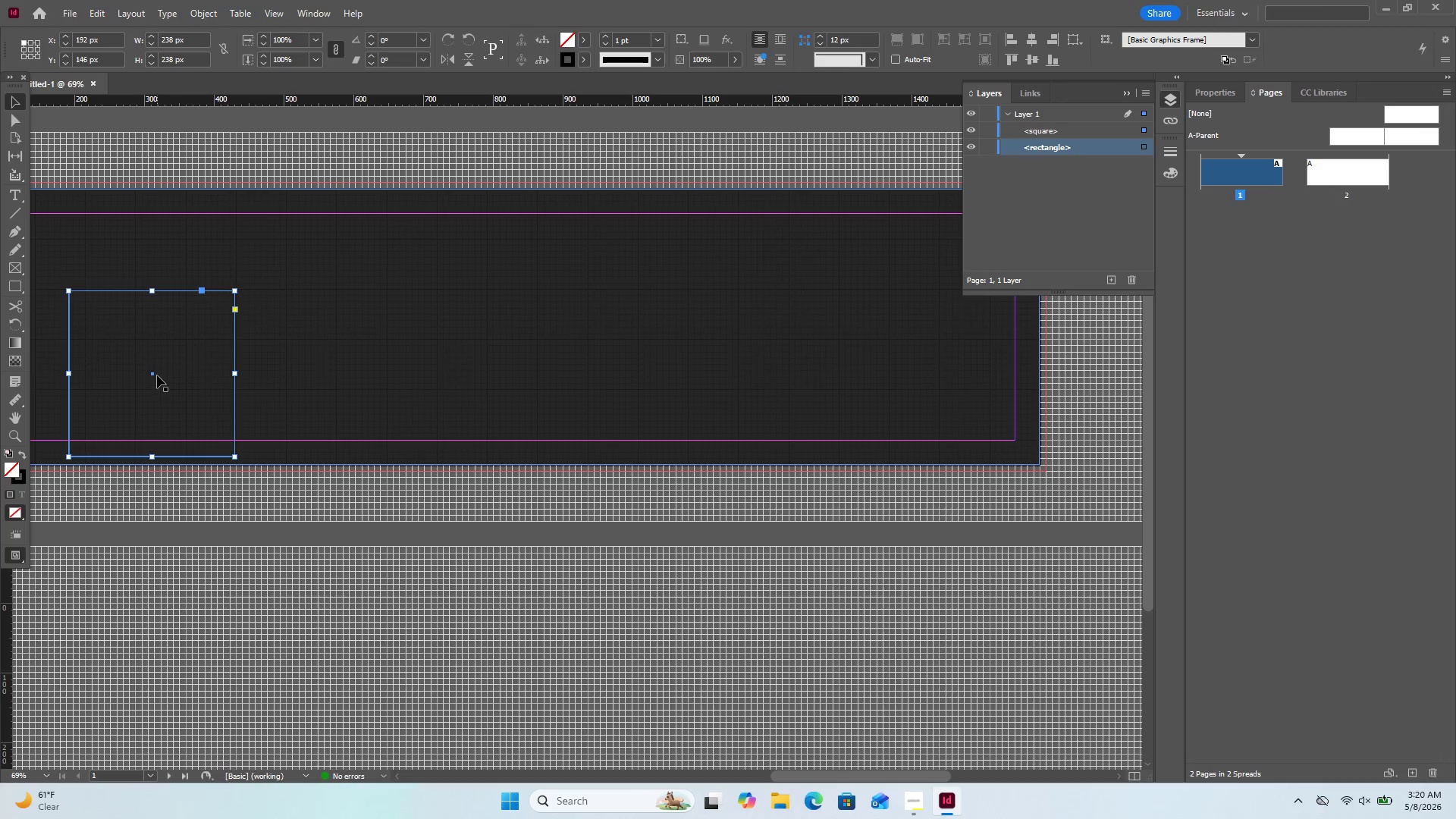 
left_click_drag(start_coordinate=[152, 375], to_coordinate=[144, 315])
 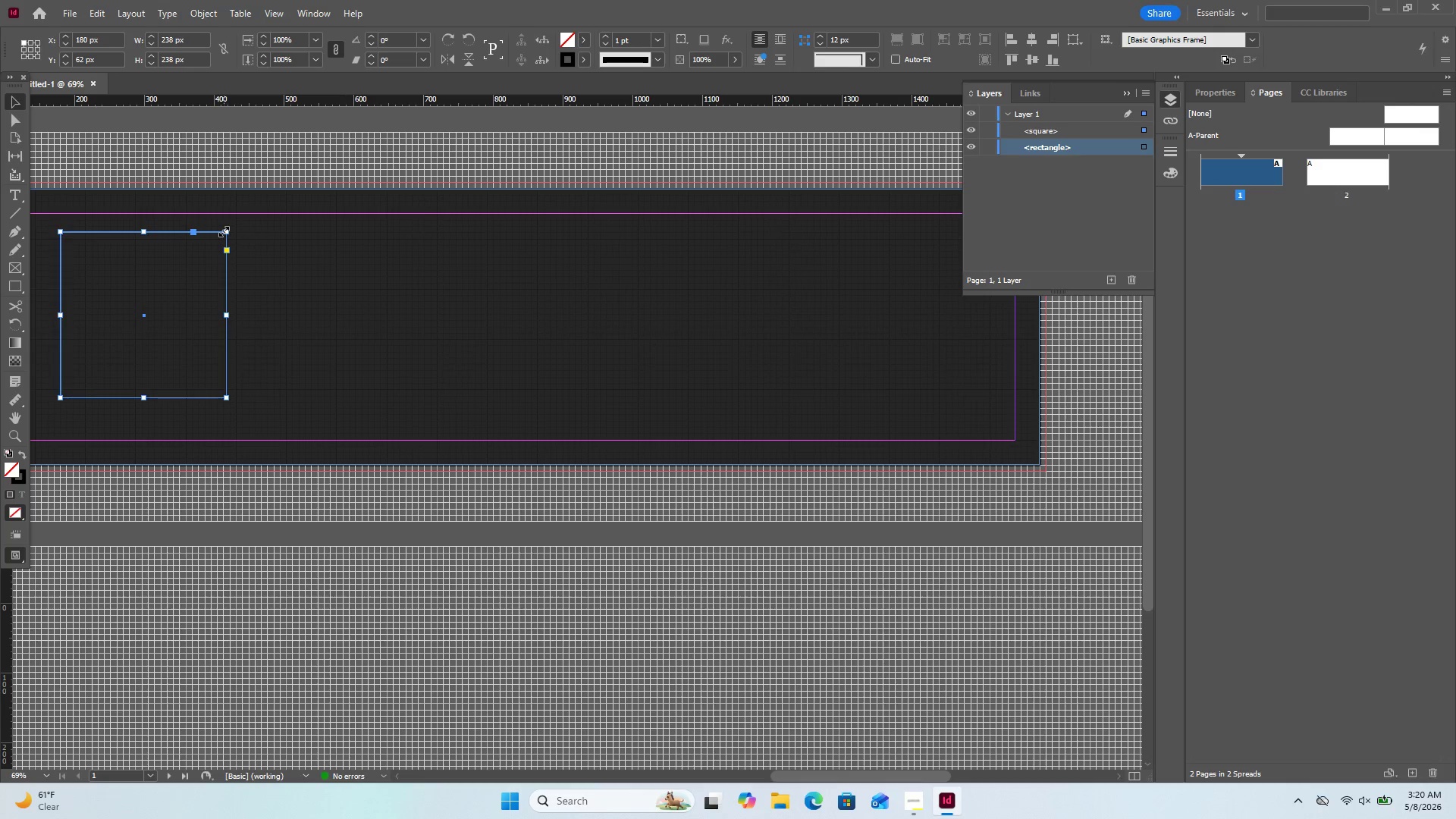 
hold_key(key=ShiftLeft, duration=4.92)
left_click_drag(start_coordinate=[224, 231], to_coordinate=[339, 128])
 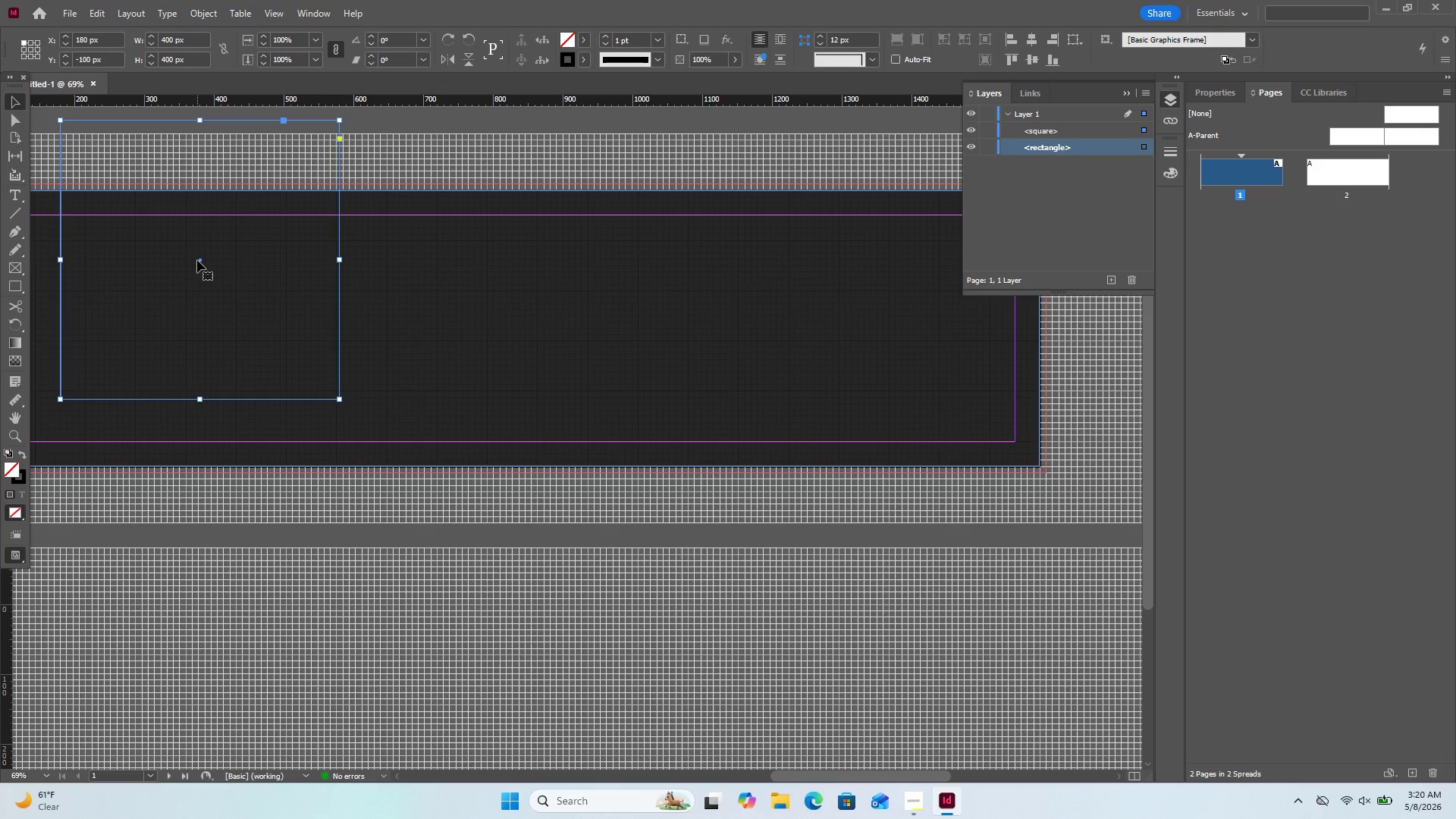 
left_click_drag(start_coordinate=[197, 260], to_coordinate=[180, 331])
 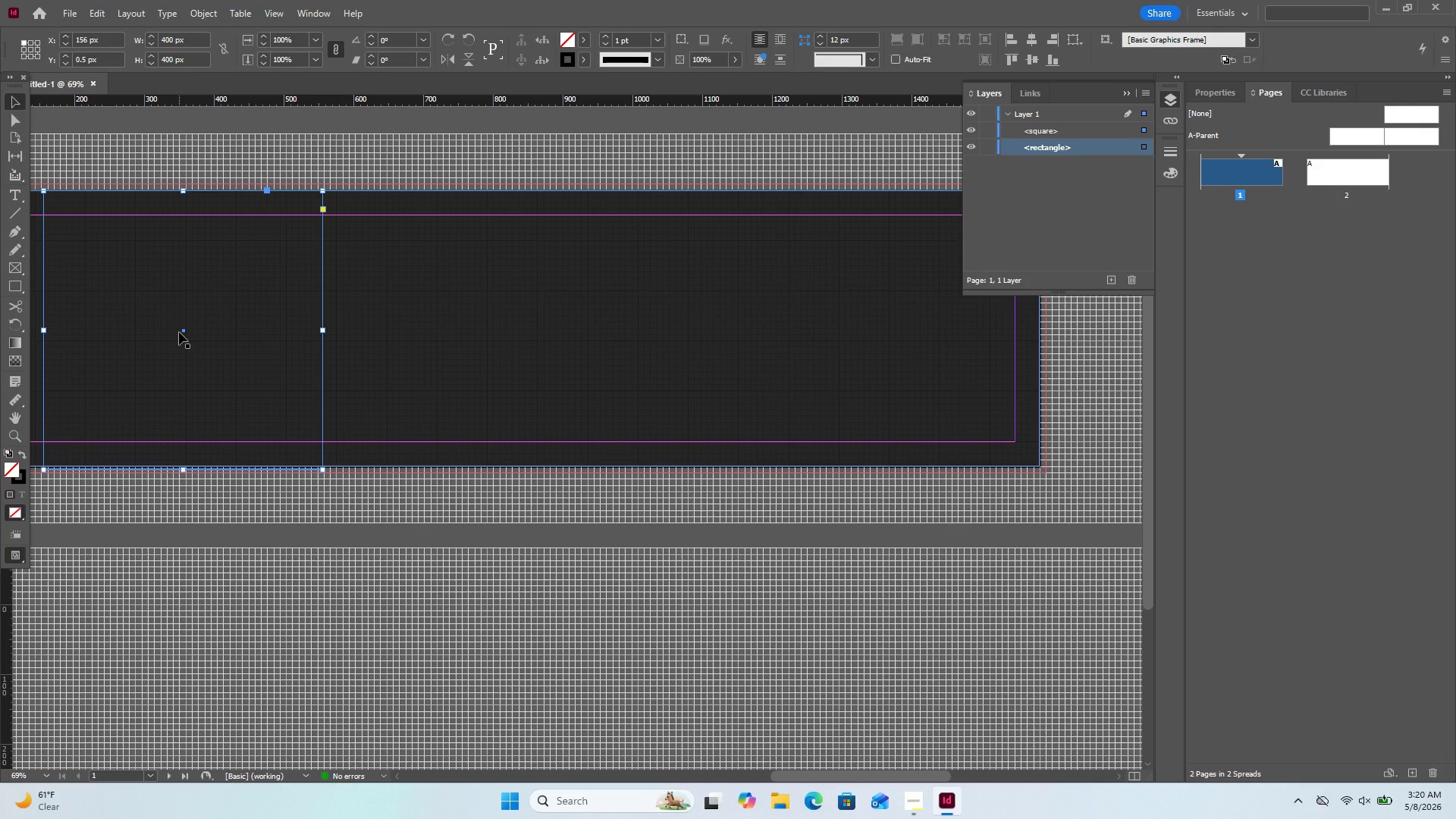 
wait(5.52)
 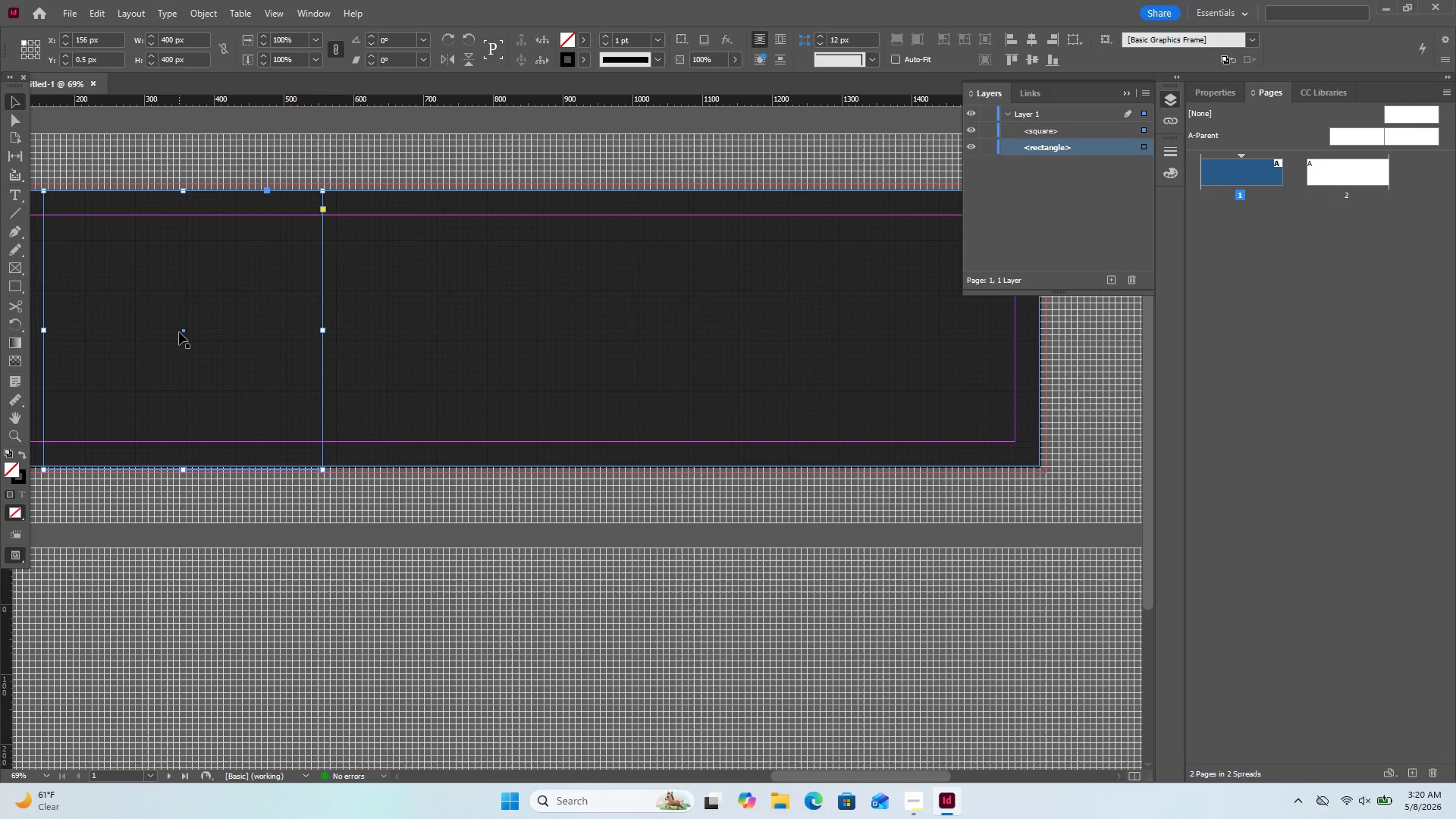 
scroll: coordinate [176, 331], scroll_direction: up, amount: 1.0
 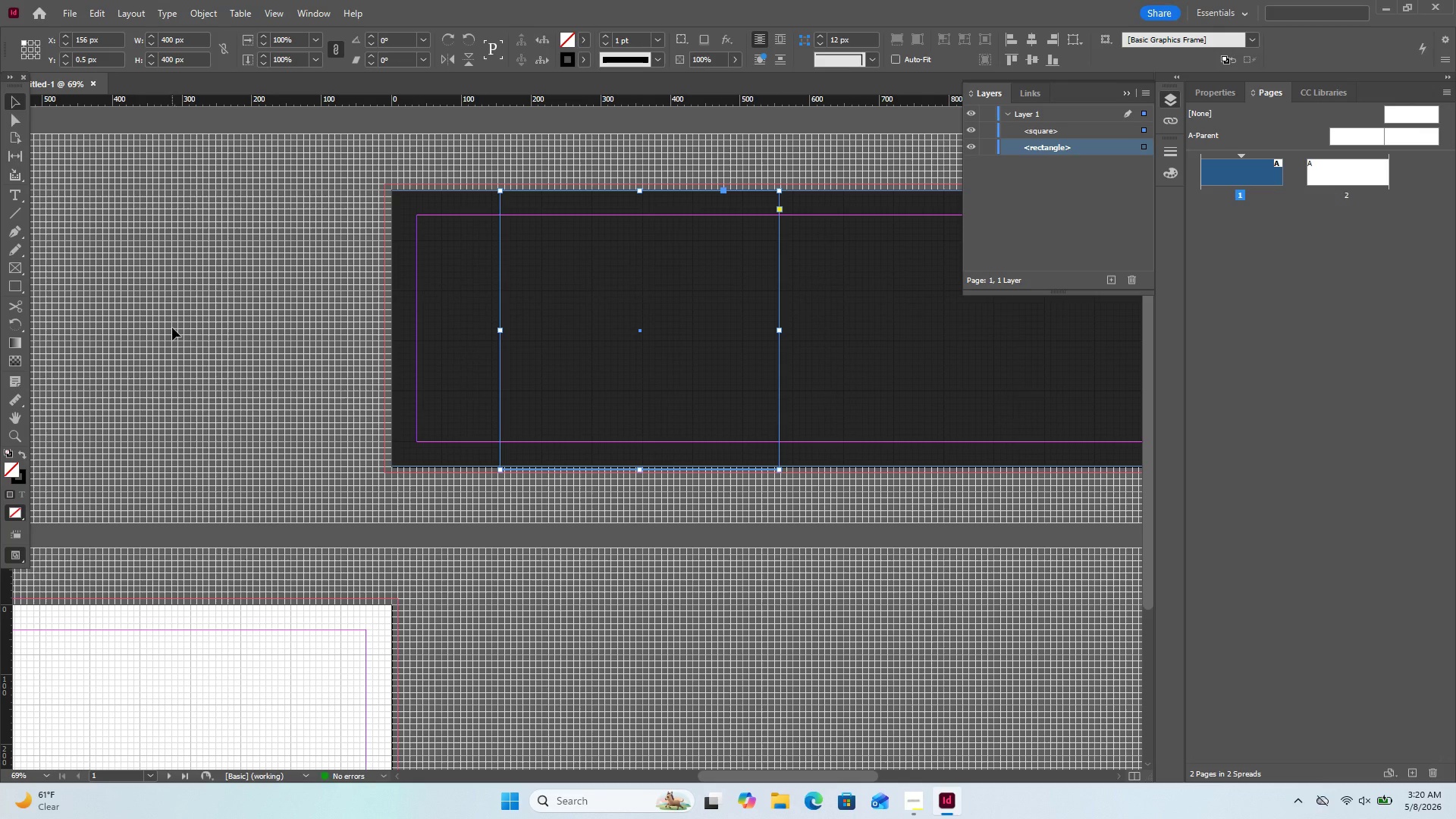 
key(Delete)
 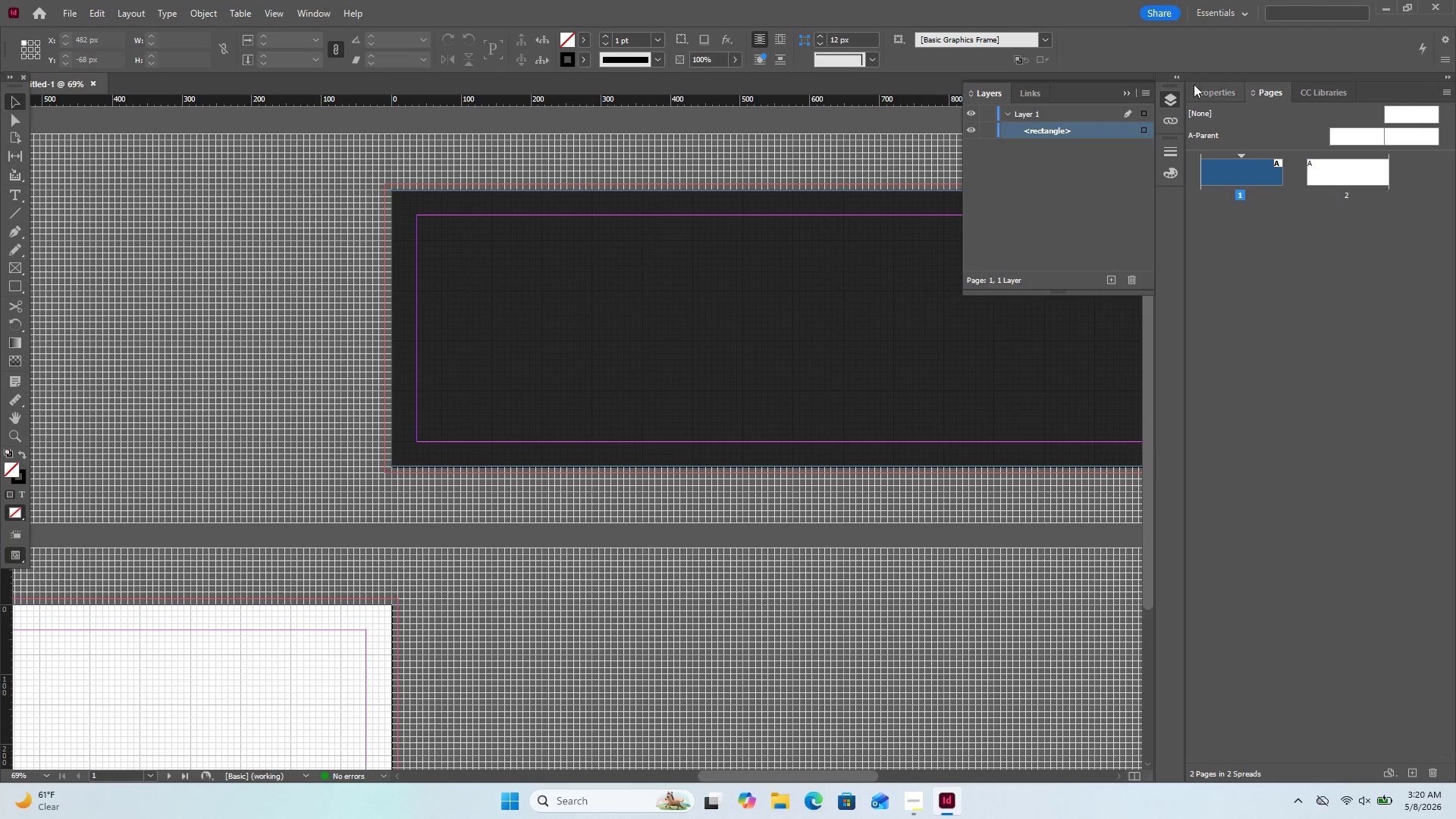 
left_click([1224, 92])
 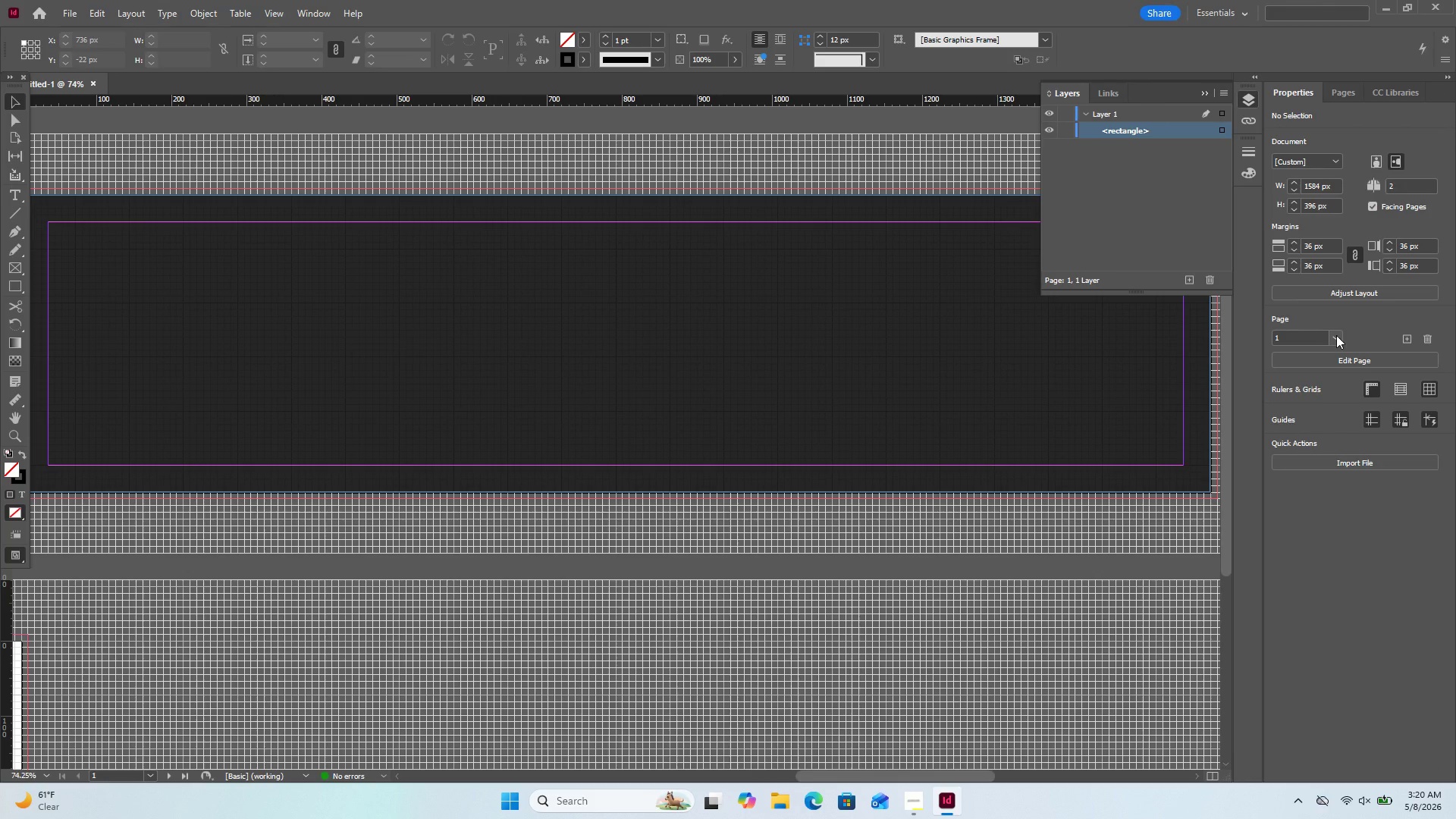 
wait(9.88)
 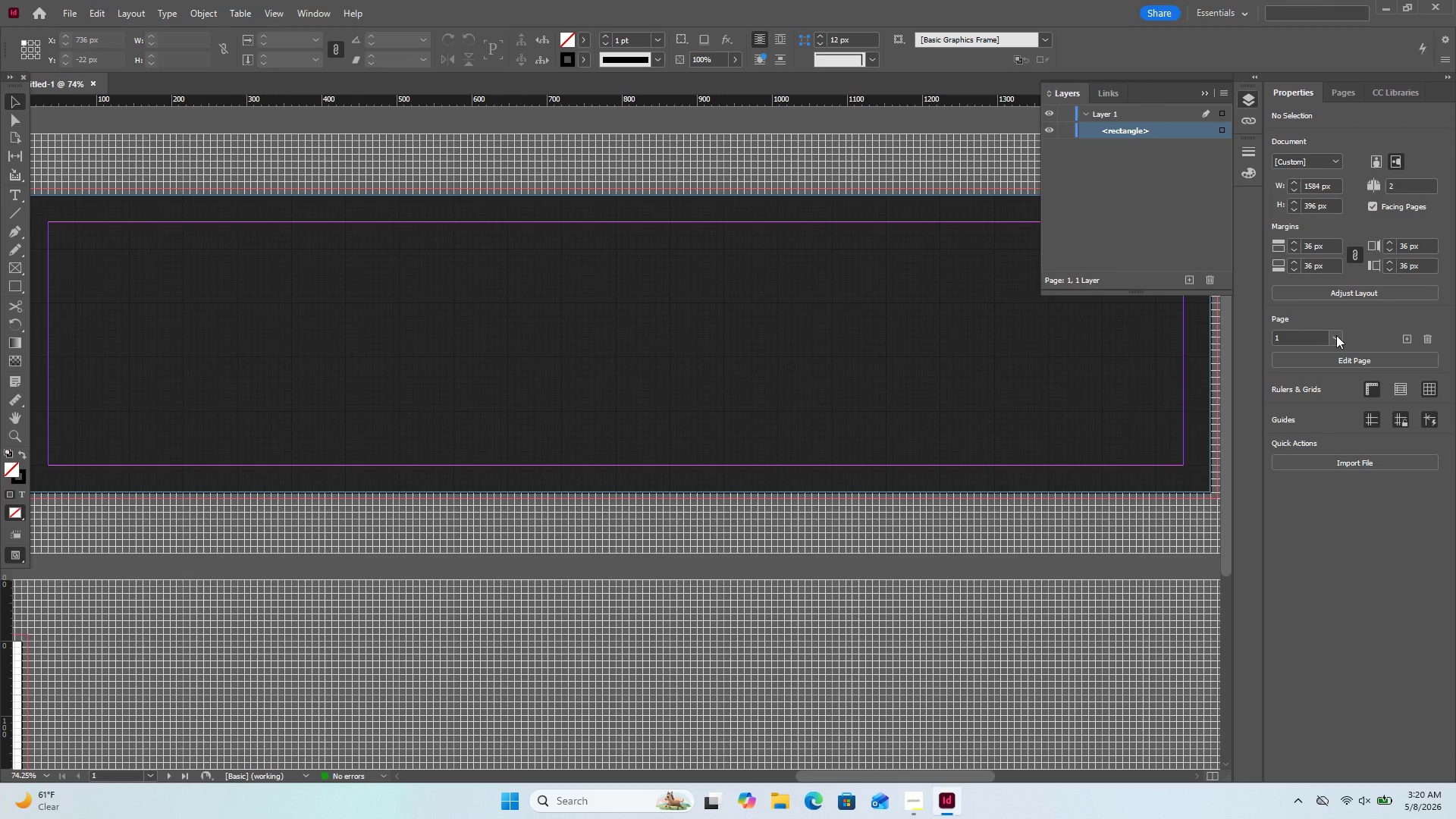 
double_click([1311, 246])
 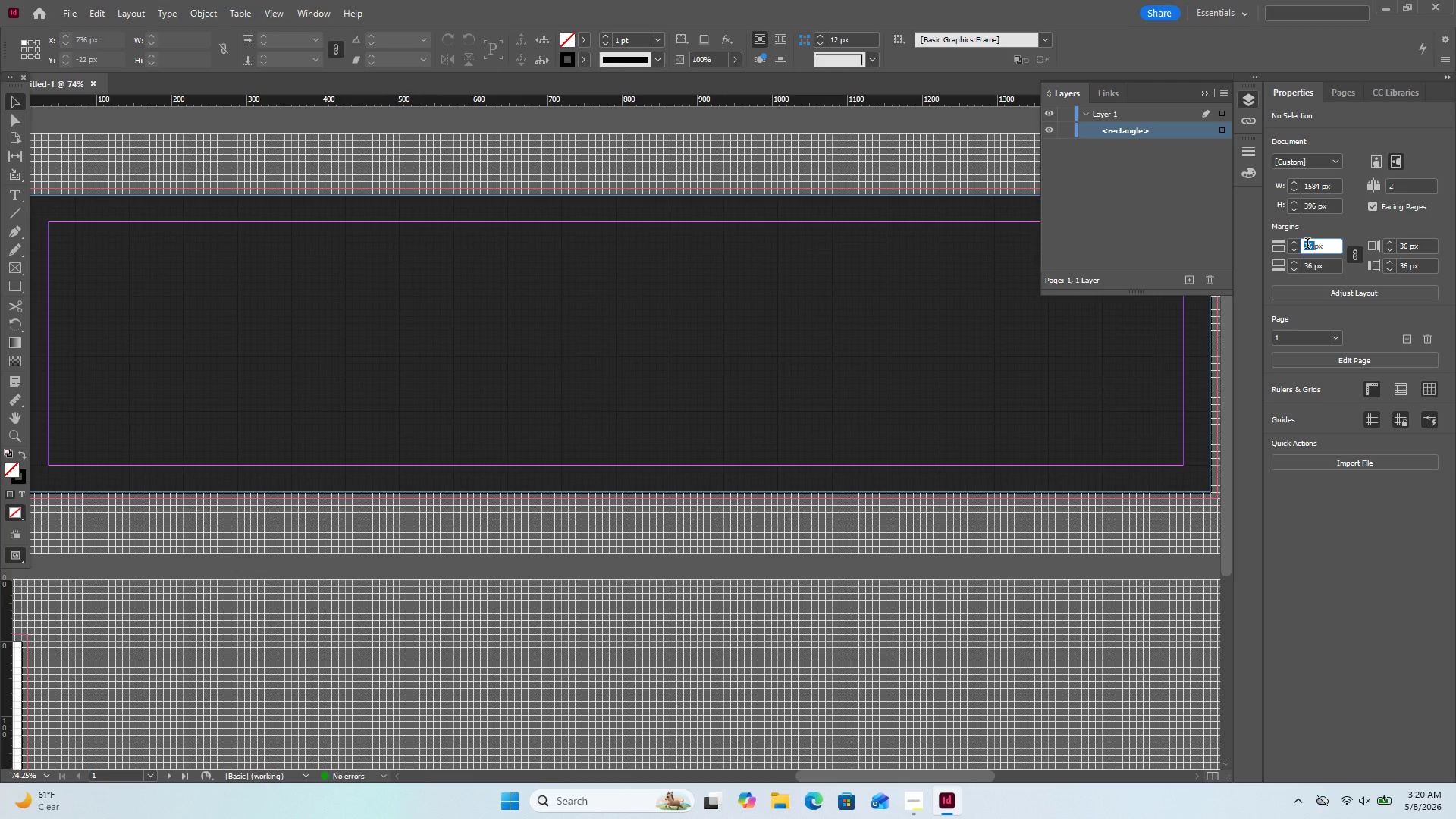 
key(Numpad0)
 